 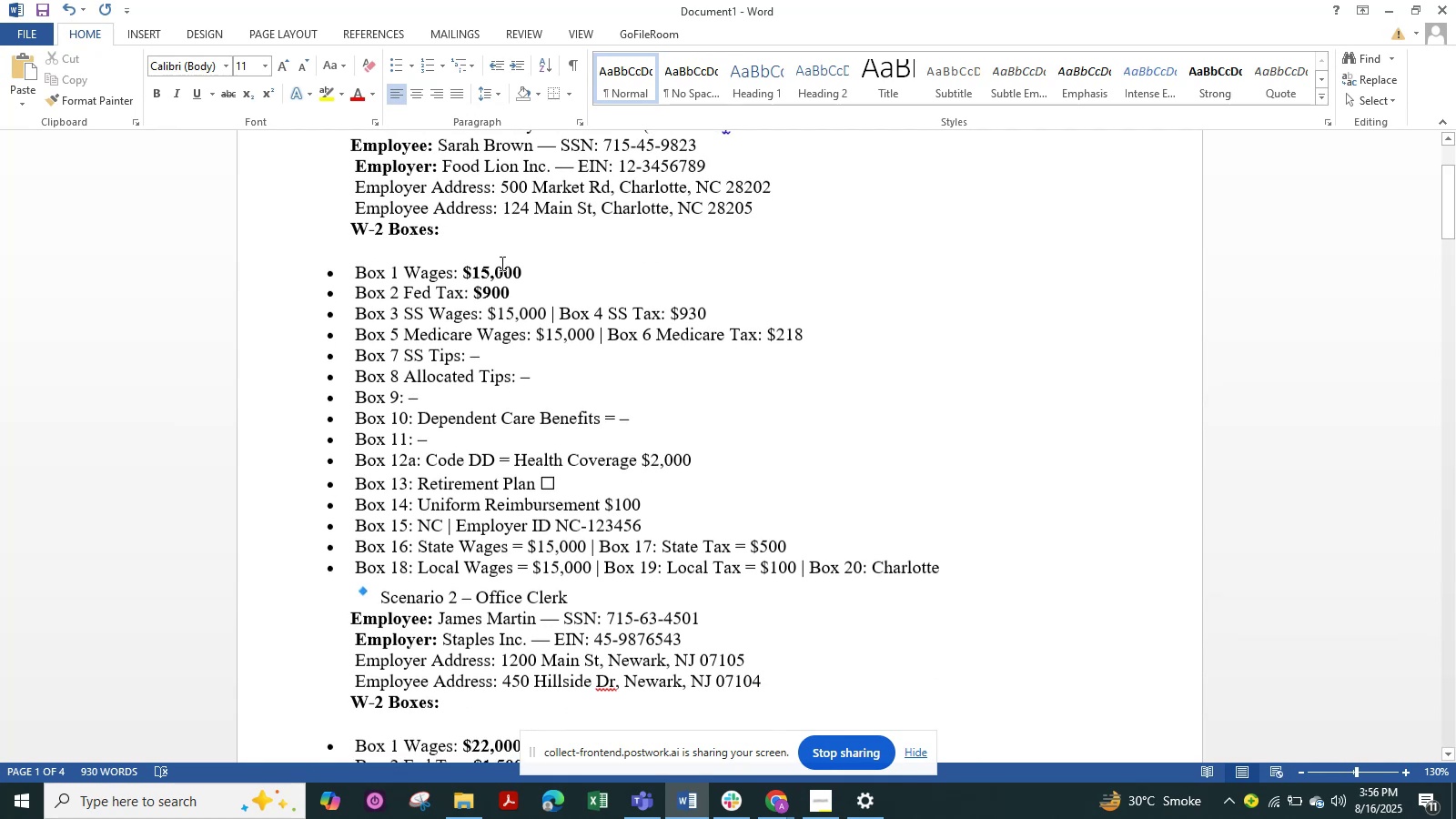 
scroll: coordinate [500, 263], scroll_direction: up, amount: 1.0
 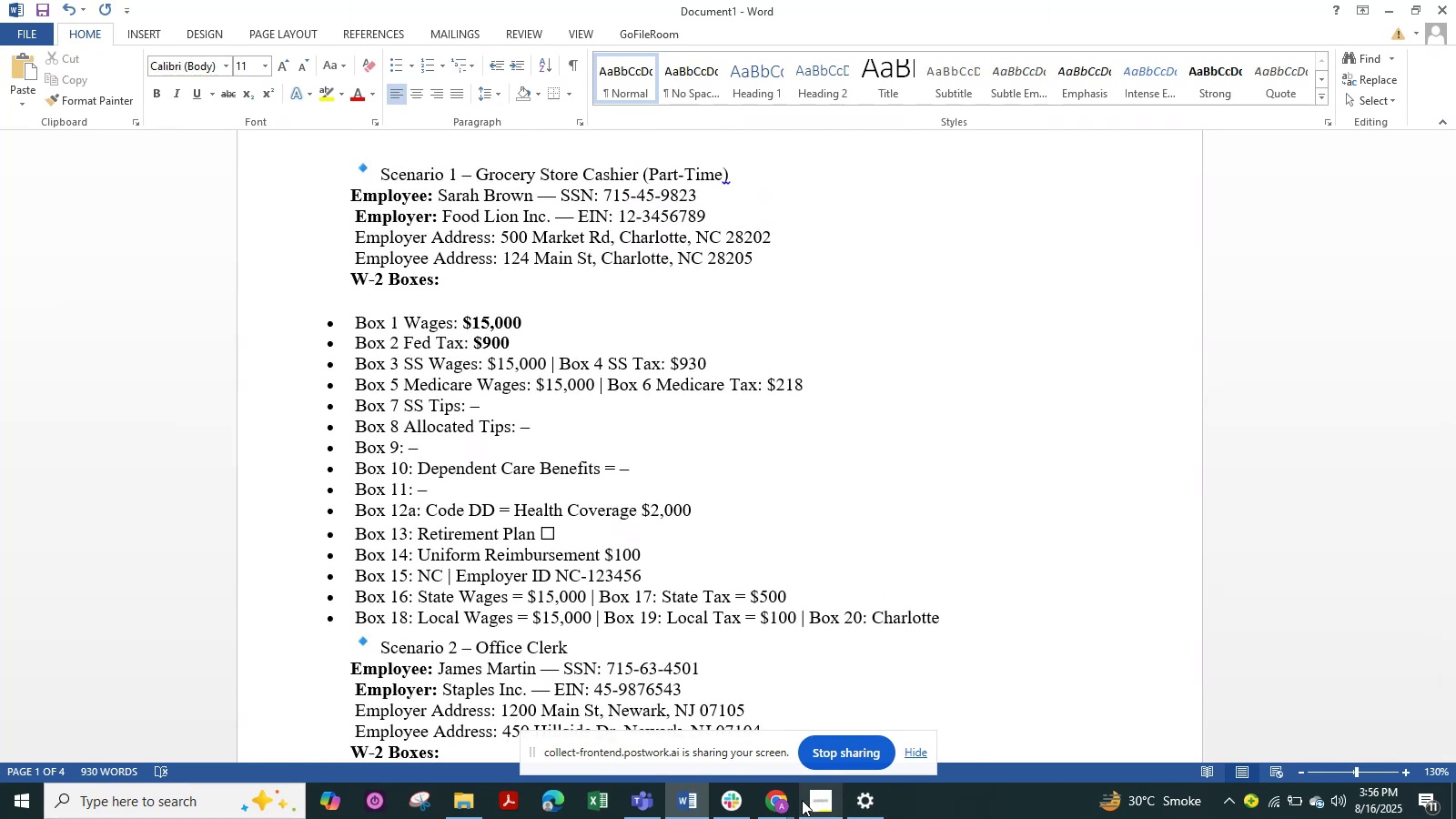 
left_click([780, 813])
 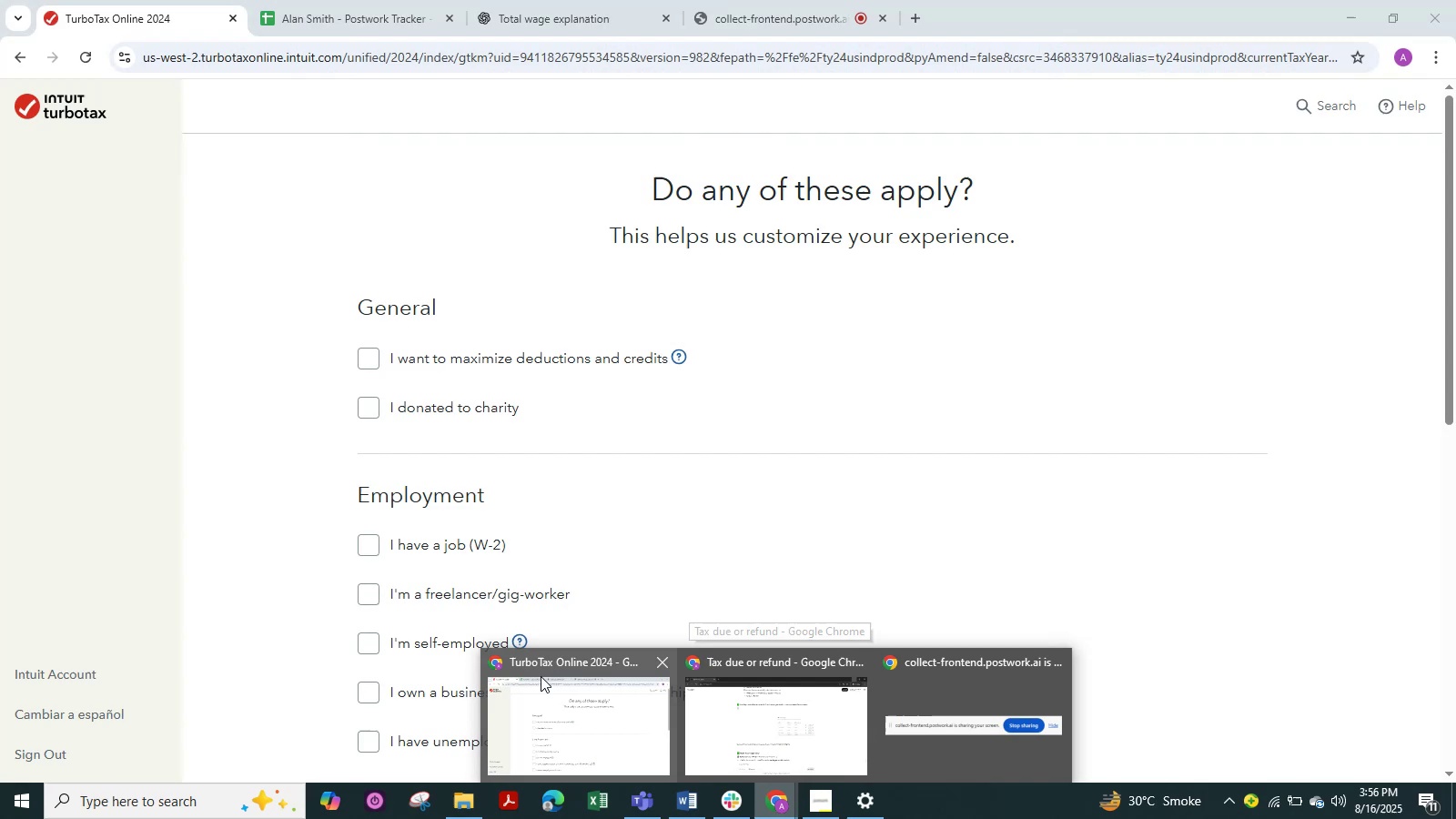 
left_click([573, 730])
 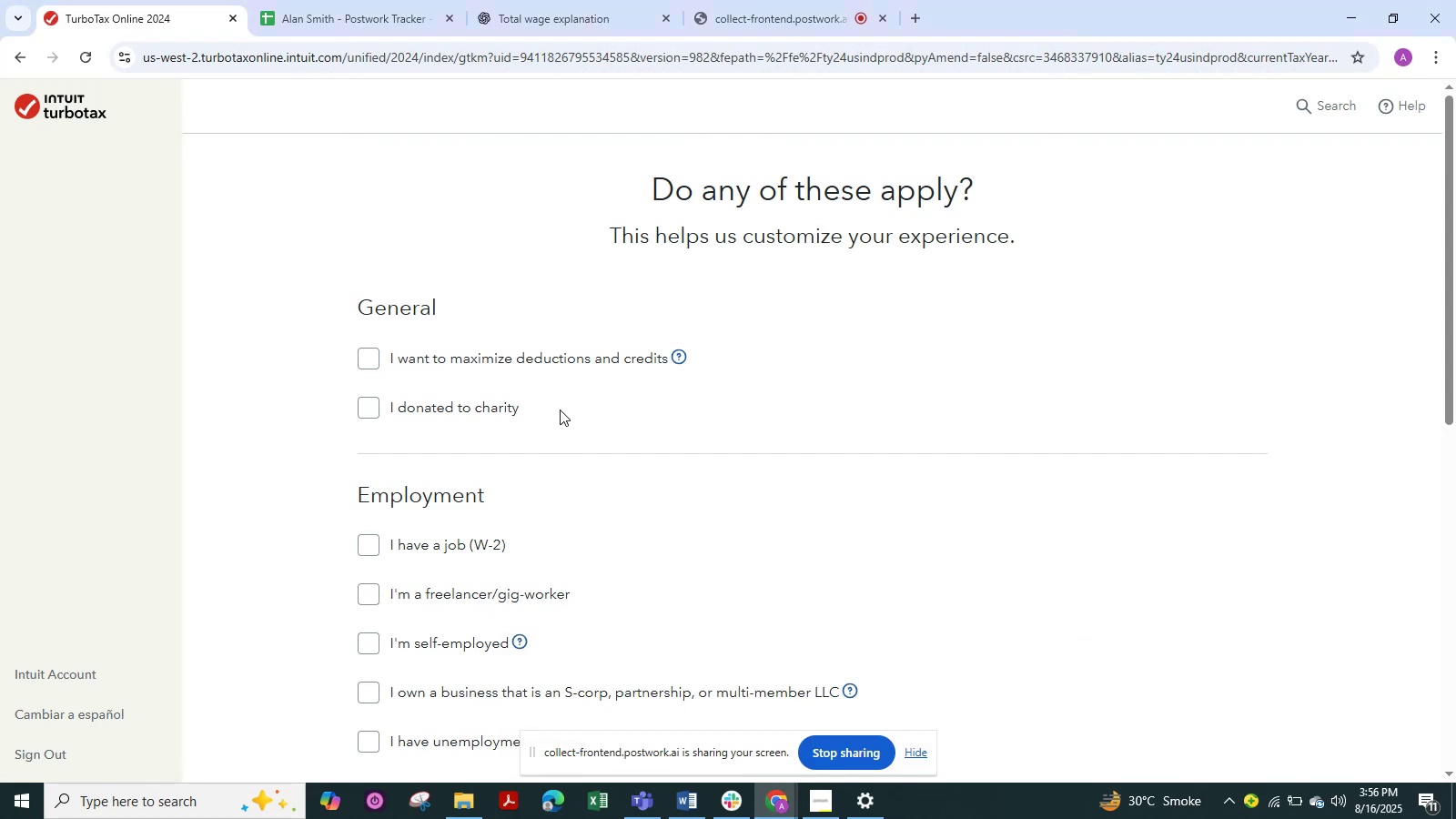 
scroll: coordinate [560, 410], scroll_direction: up, amount: 1.0
 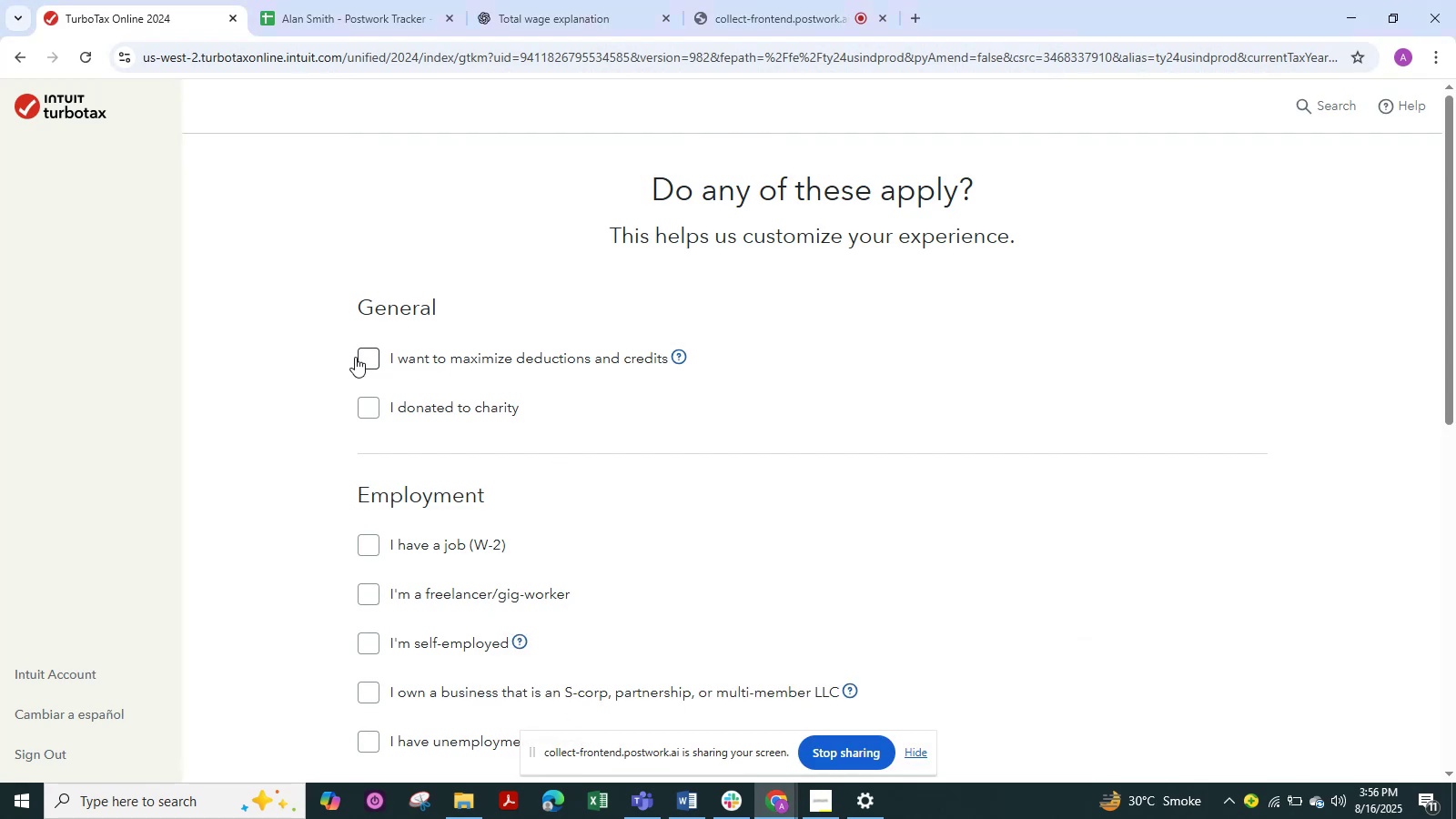 
left_click([355, 357])
 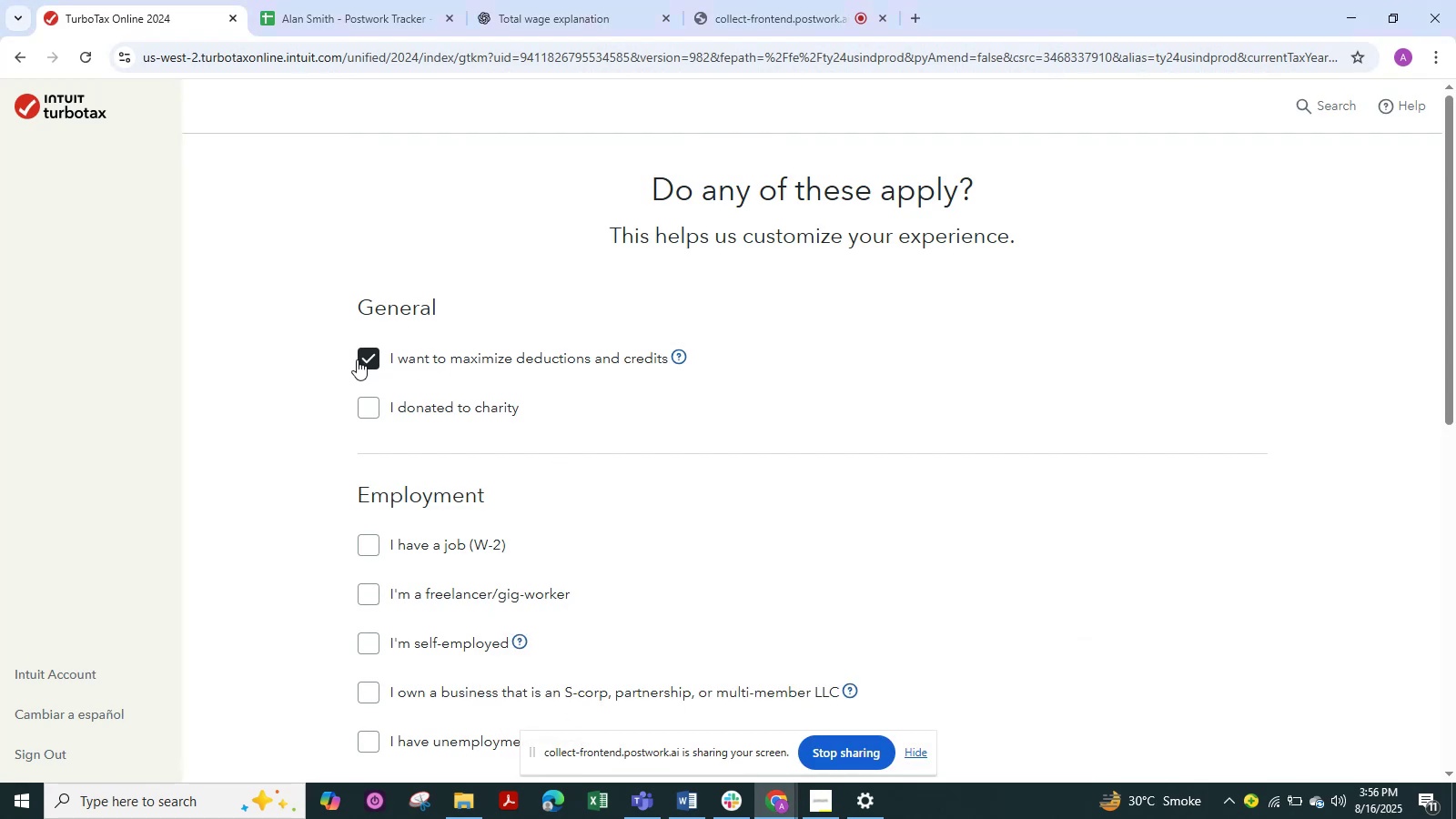 
scroll: coordinate [417, 404], scroll_direction: down, amount: 2.0
 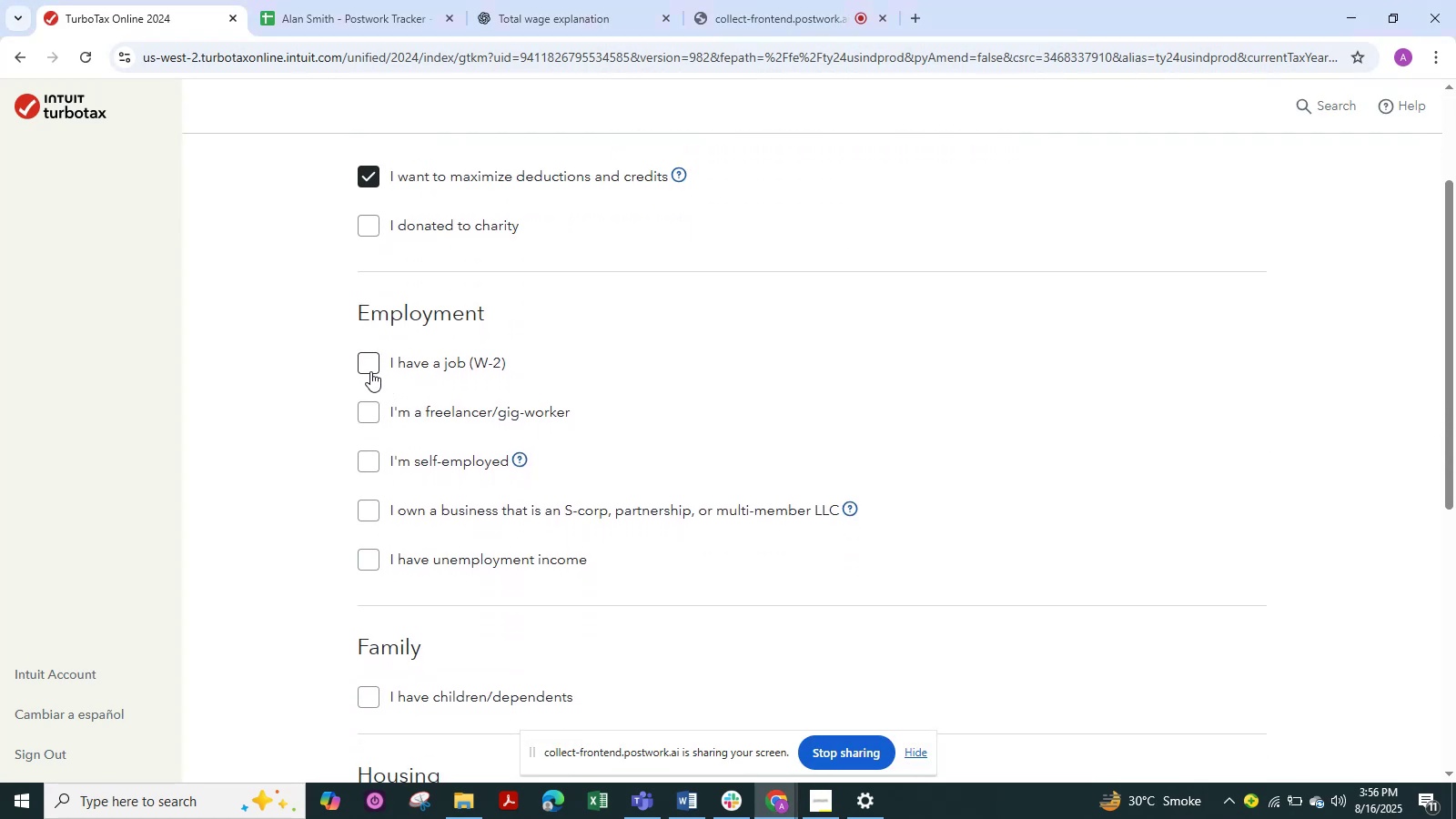 
left_click([365, 366])
 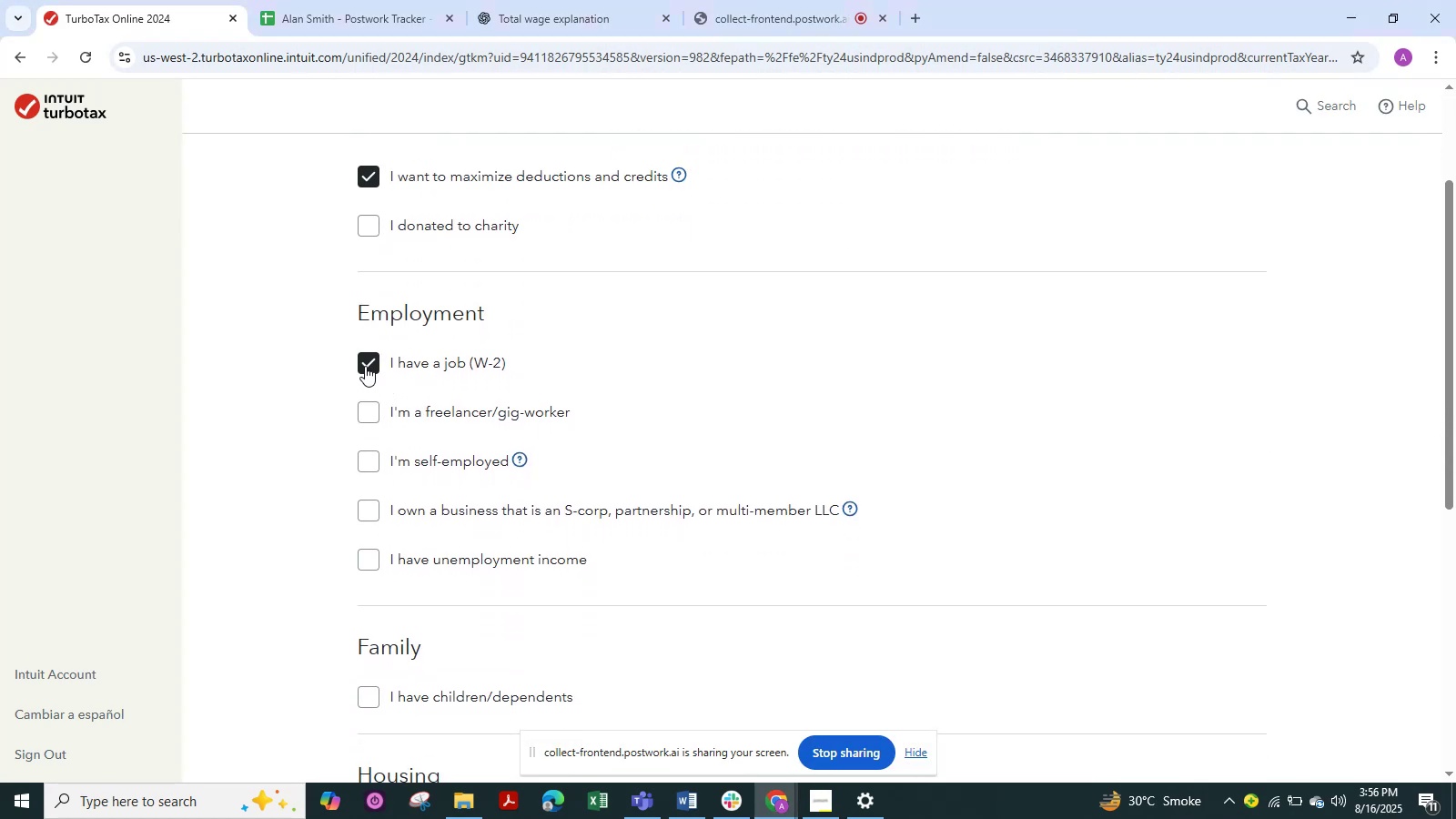 
scroll: coordinate [365, 366], scroll_direction: down, amount: 1.0
 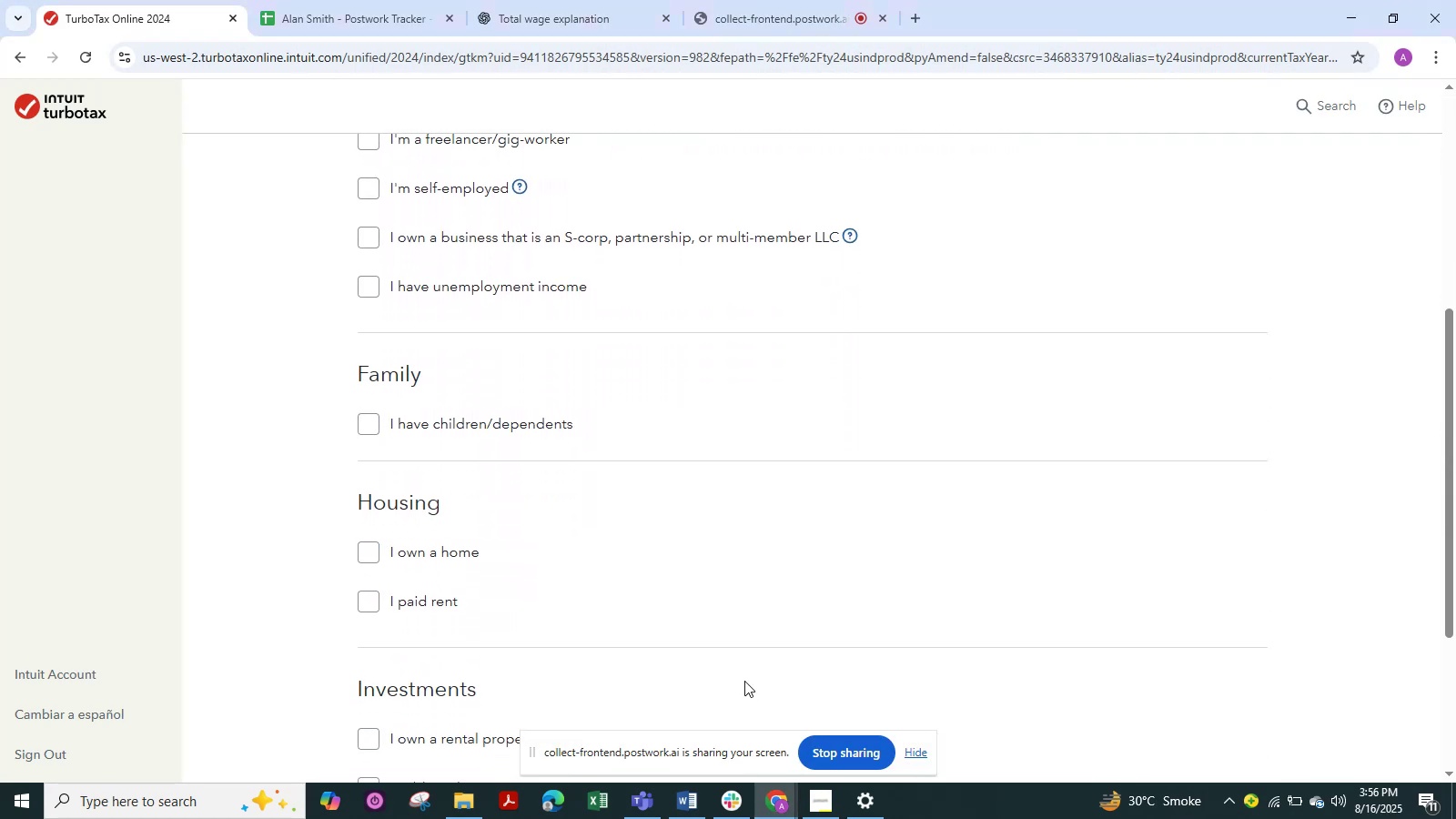 
key(Alt+Tab)
 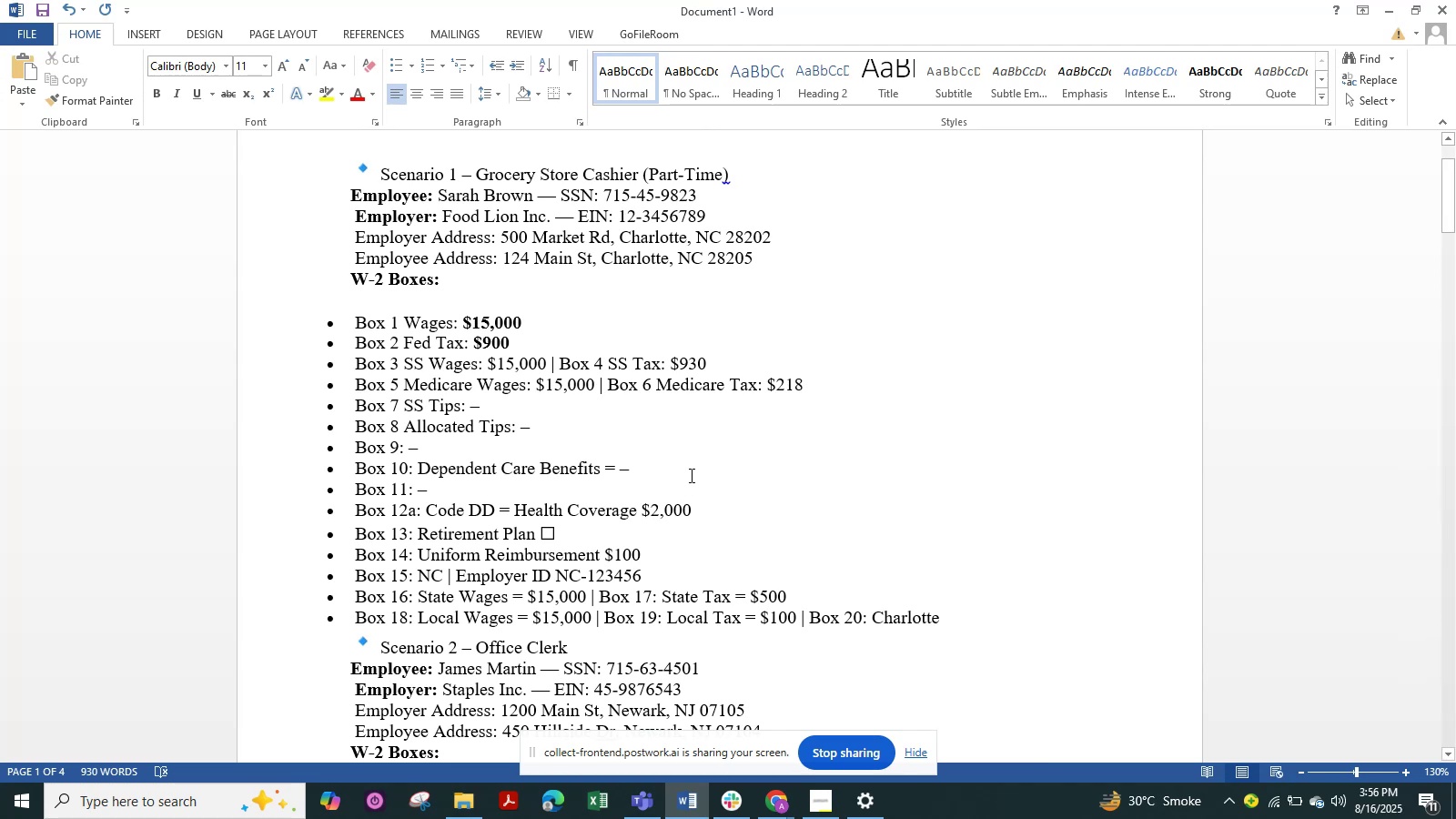 
wait(6.34)
 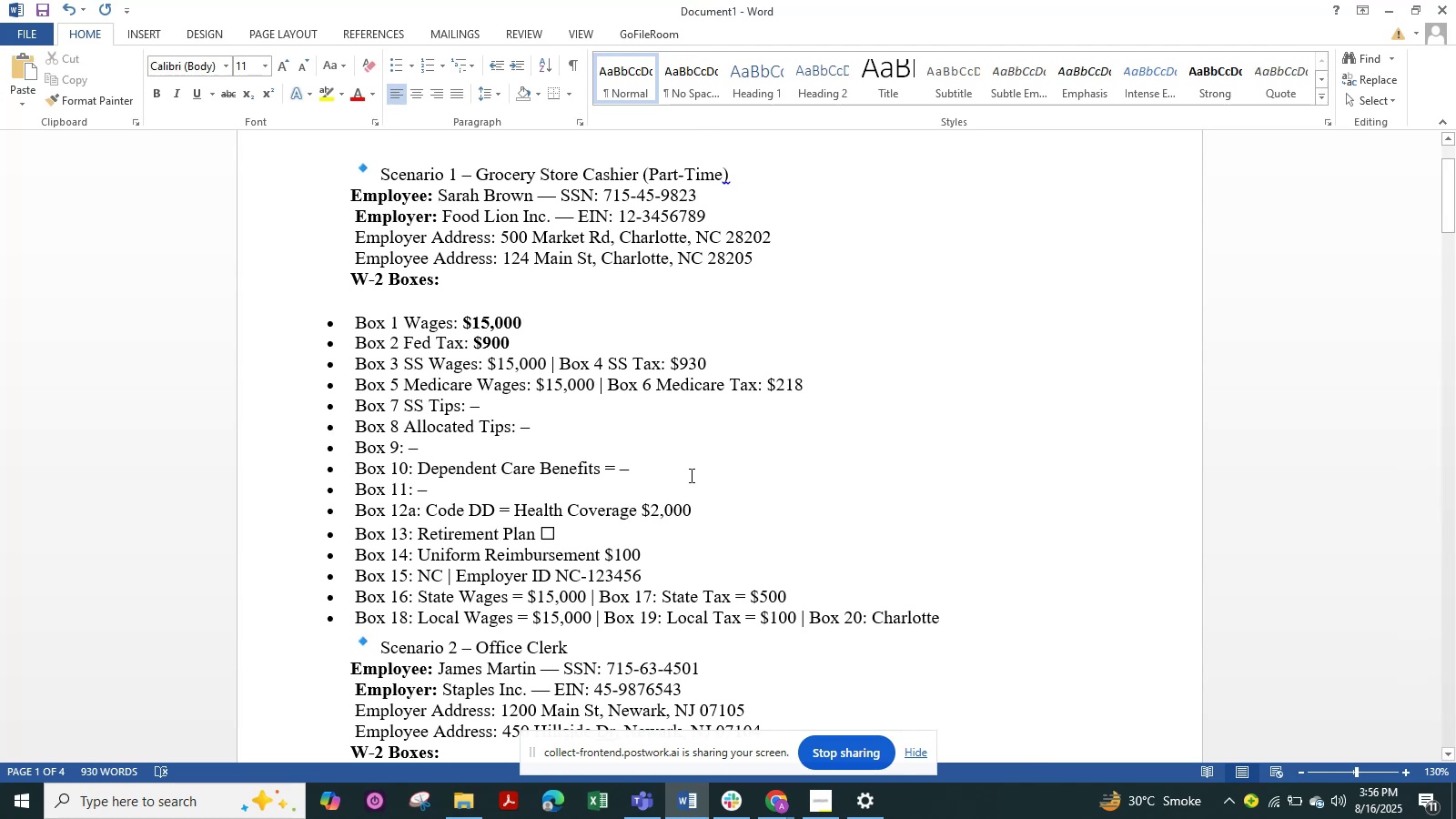 
key(Alt+Tab)
 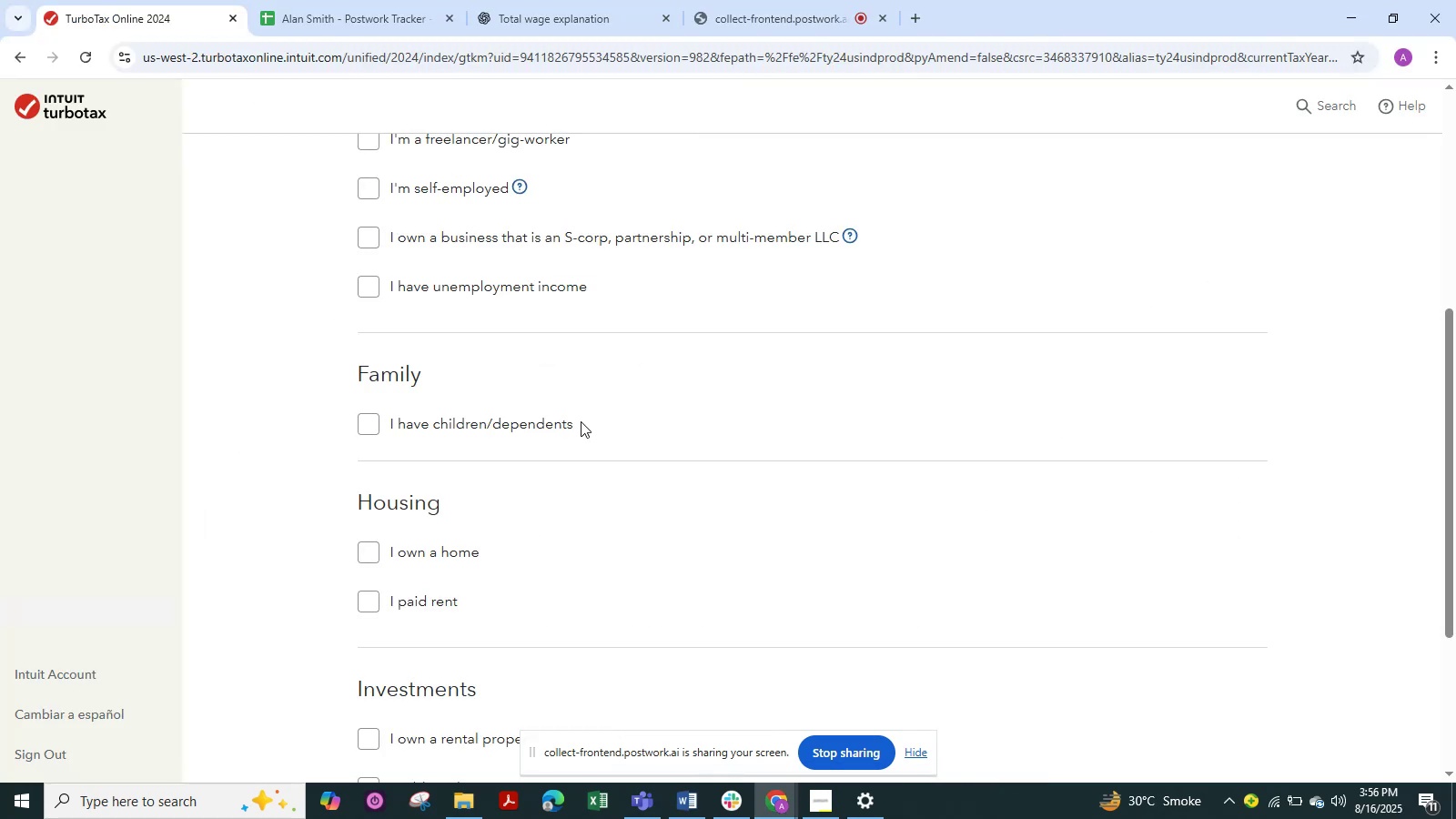 
scroll: coordinate [534, 425], scroll_direction: down, amount: 4.0
 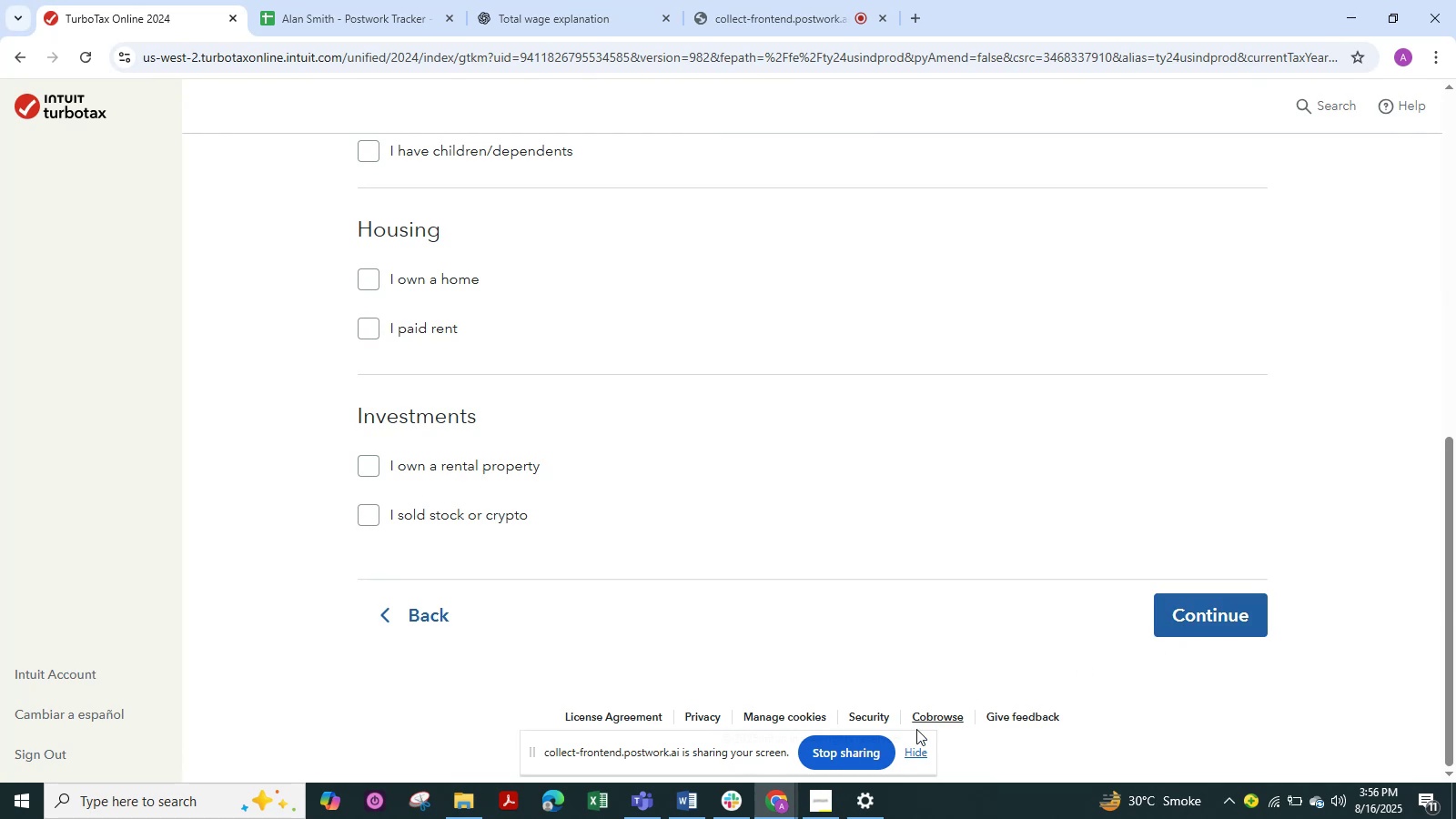 
left_click([915, 752])
 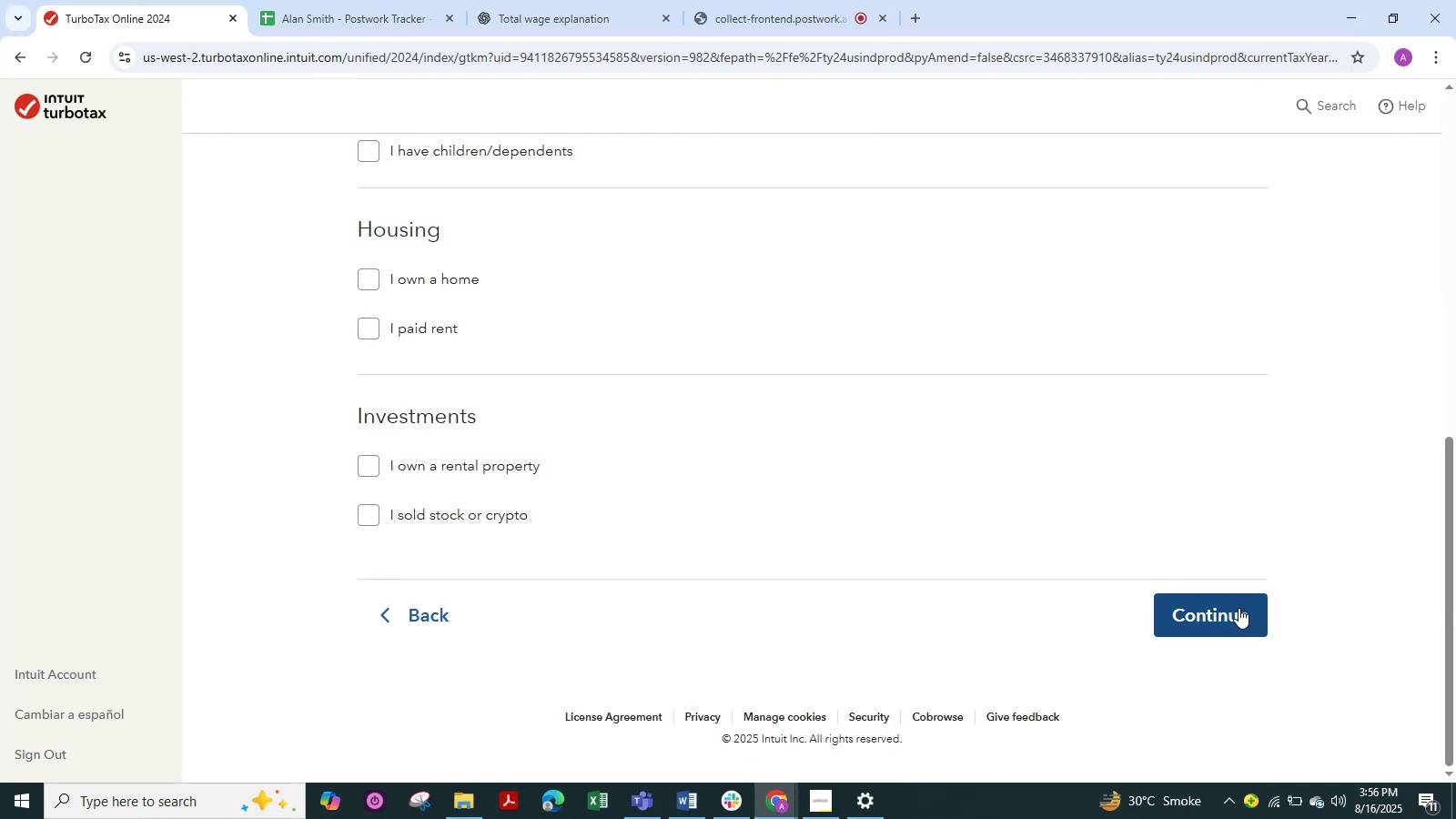 
left_click([1239, 608])
 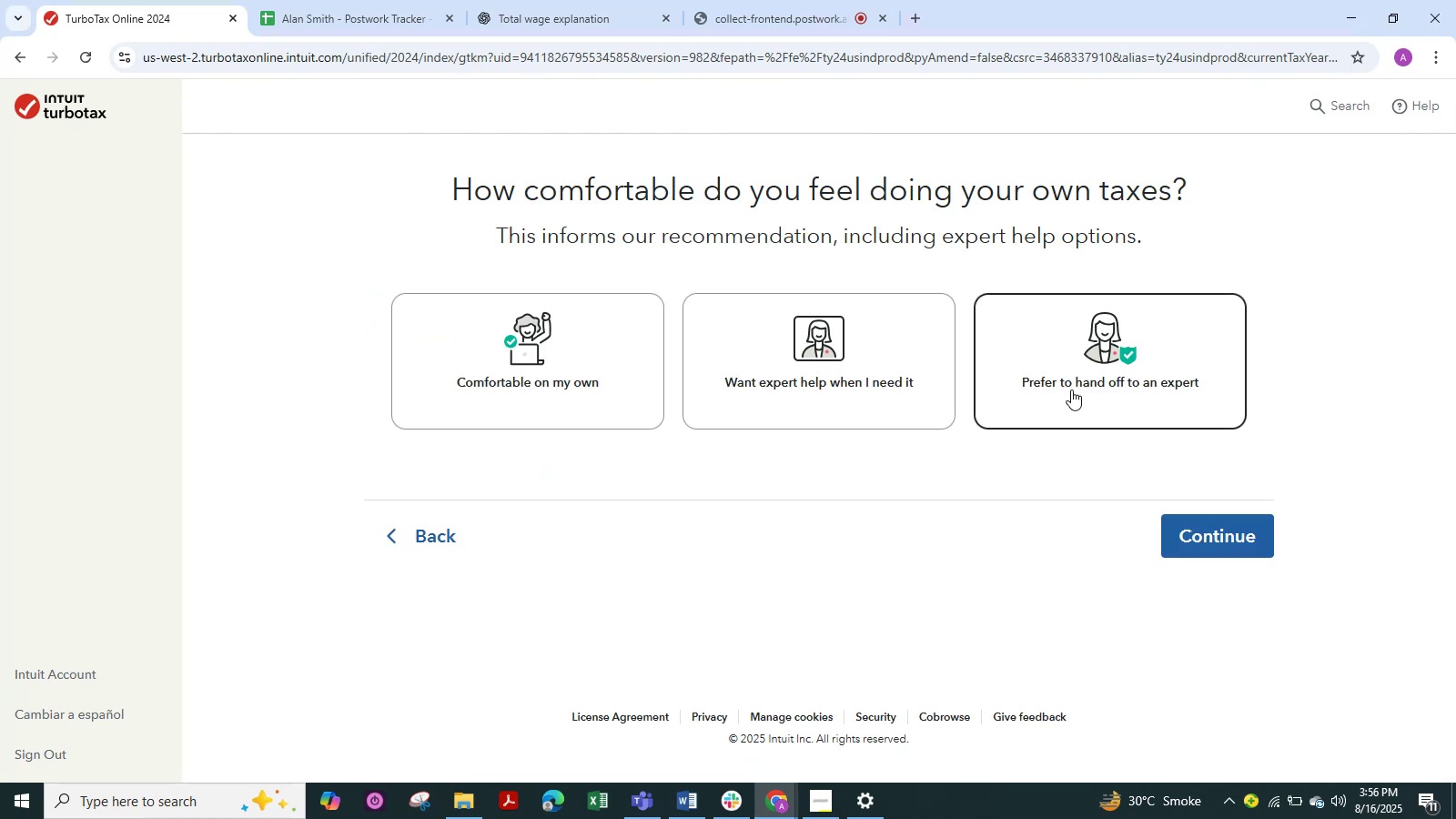 
left_click([574, 373])
 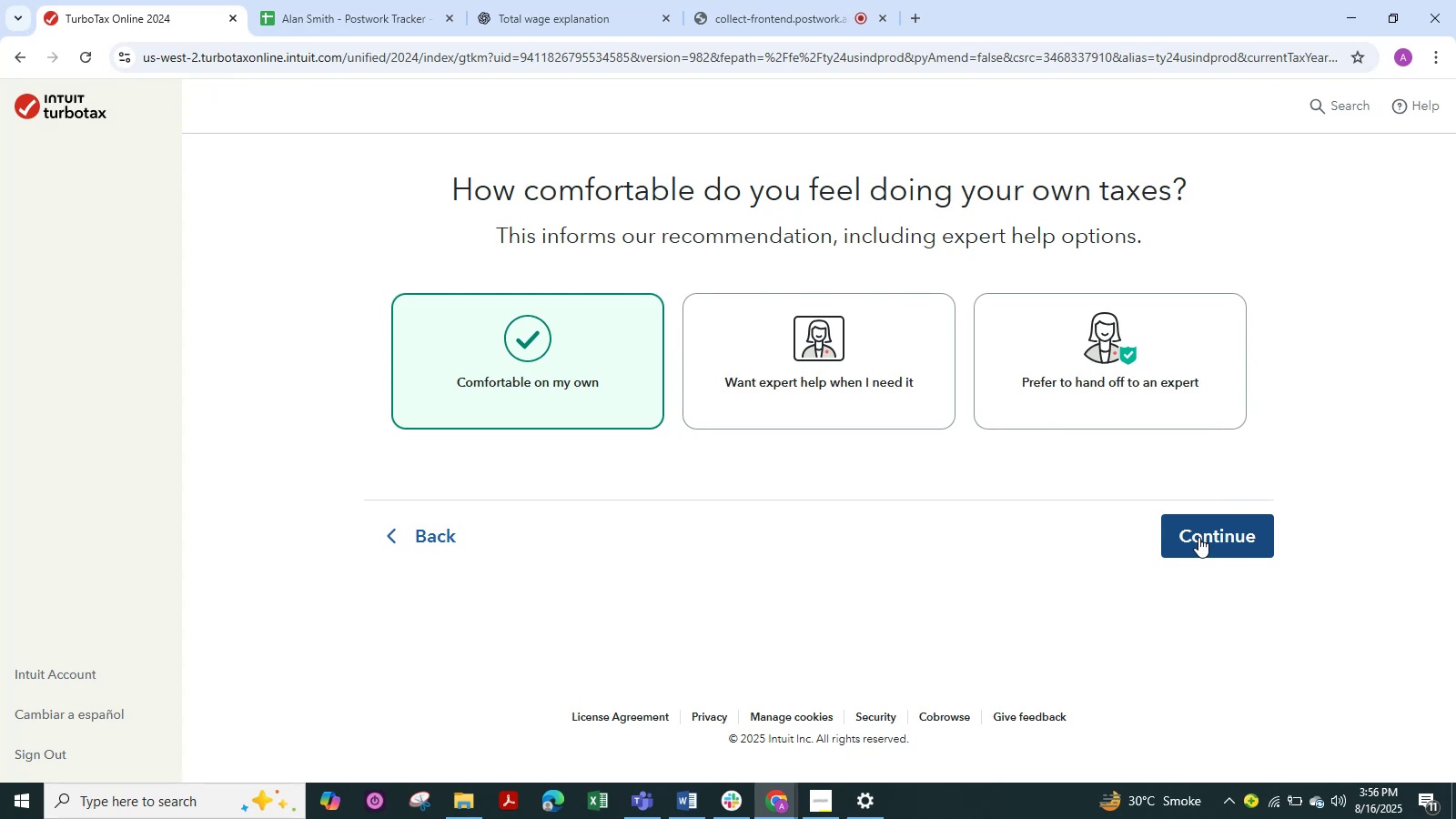 
wait(11.28)
 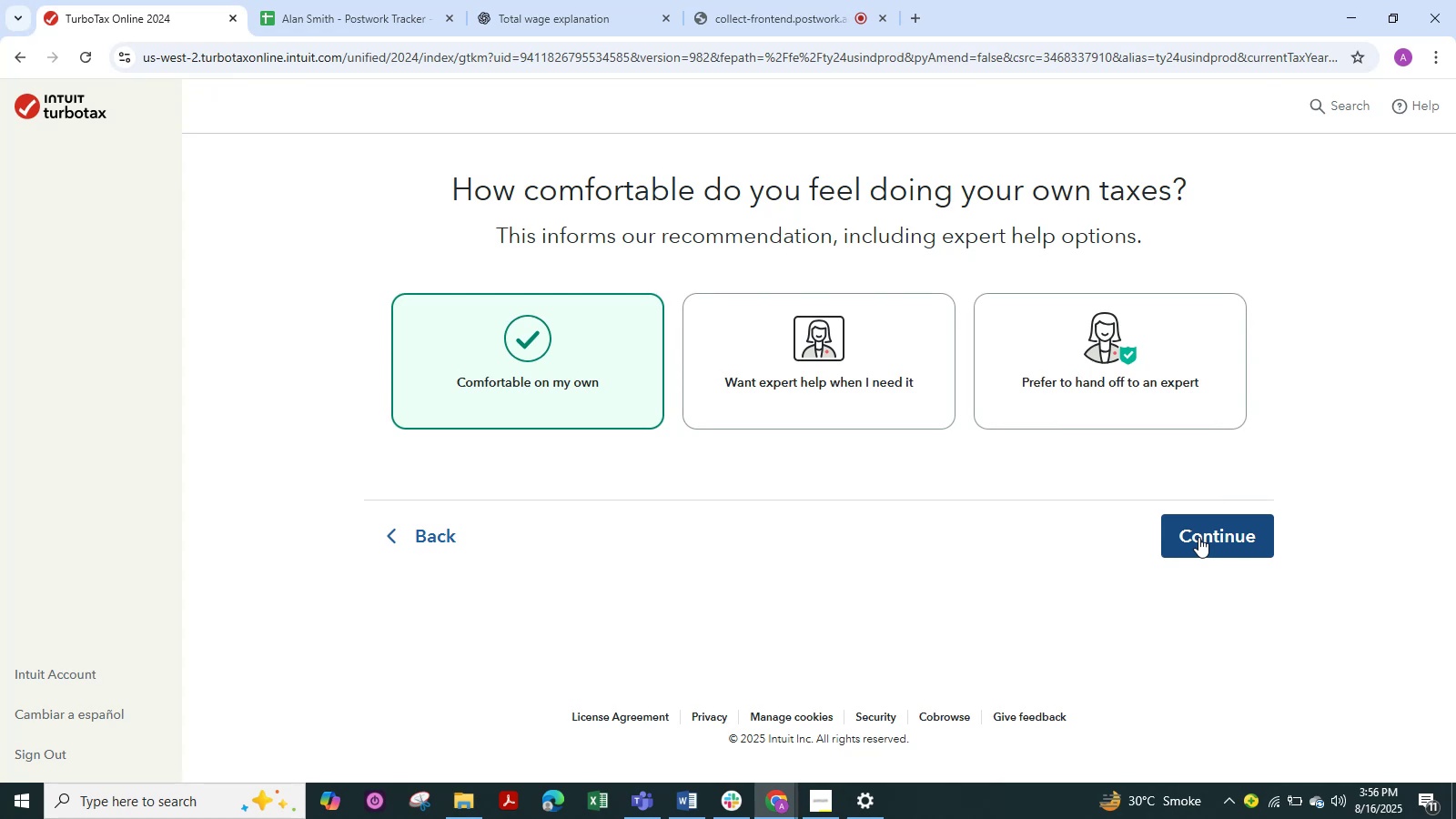 
left_click([1198, 537])
 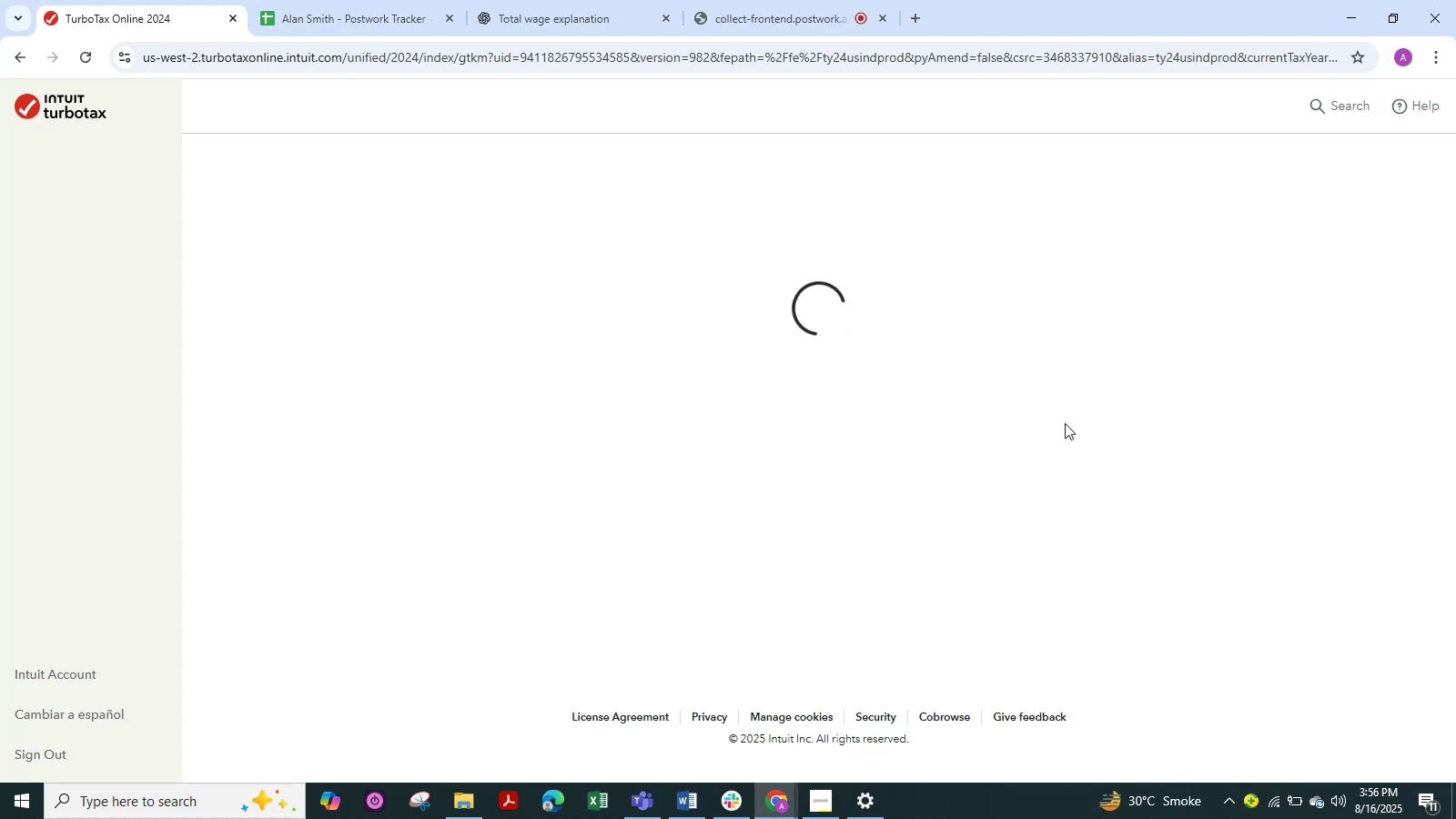 
wait(9.67)
 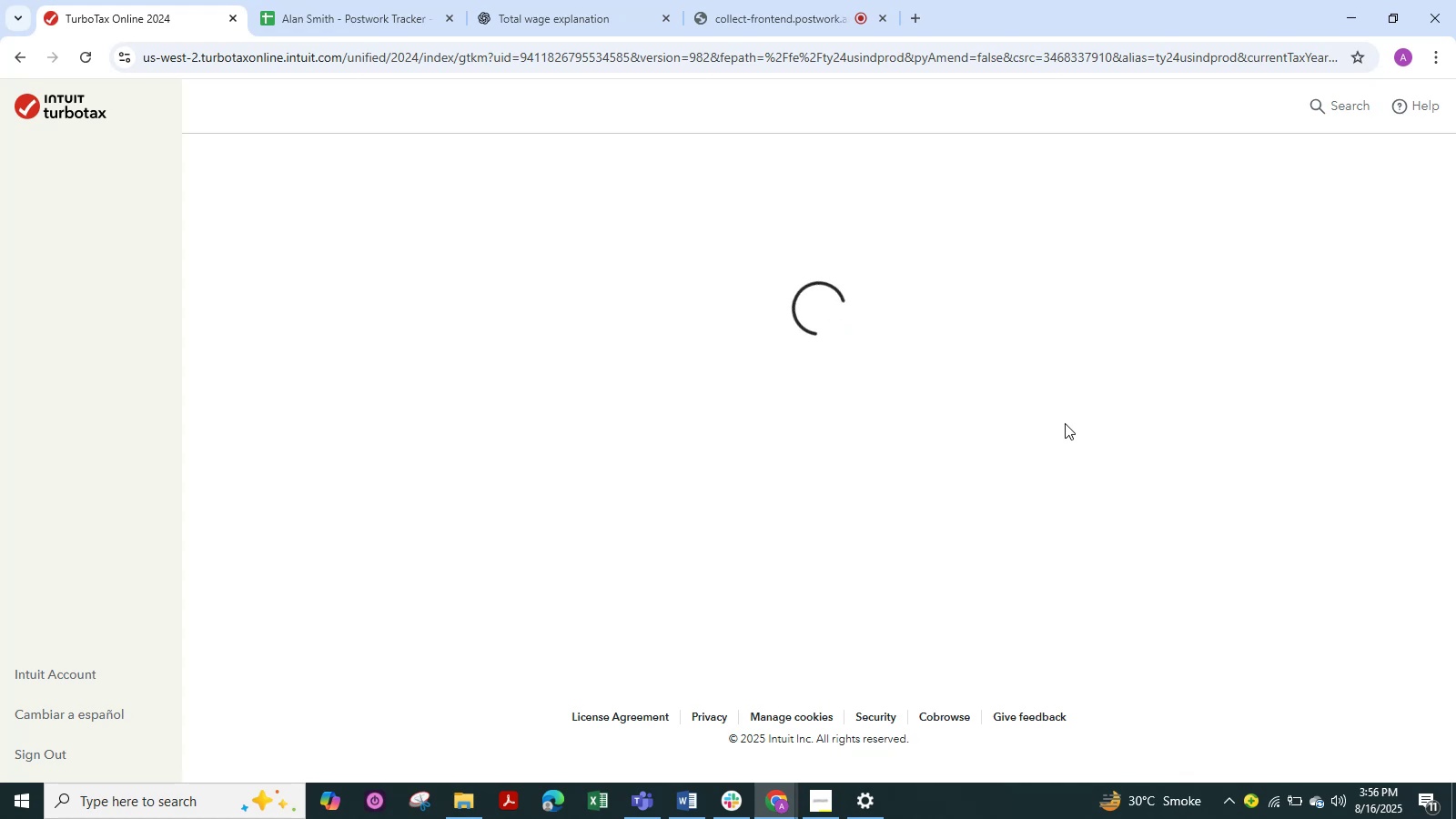 
left_click([511, 530])
 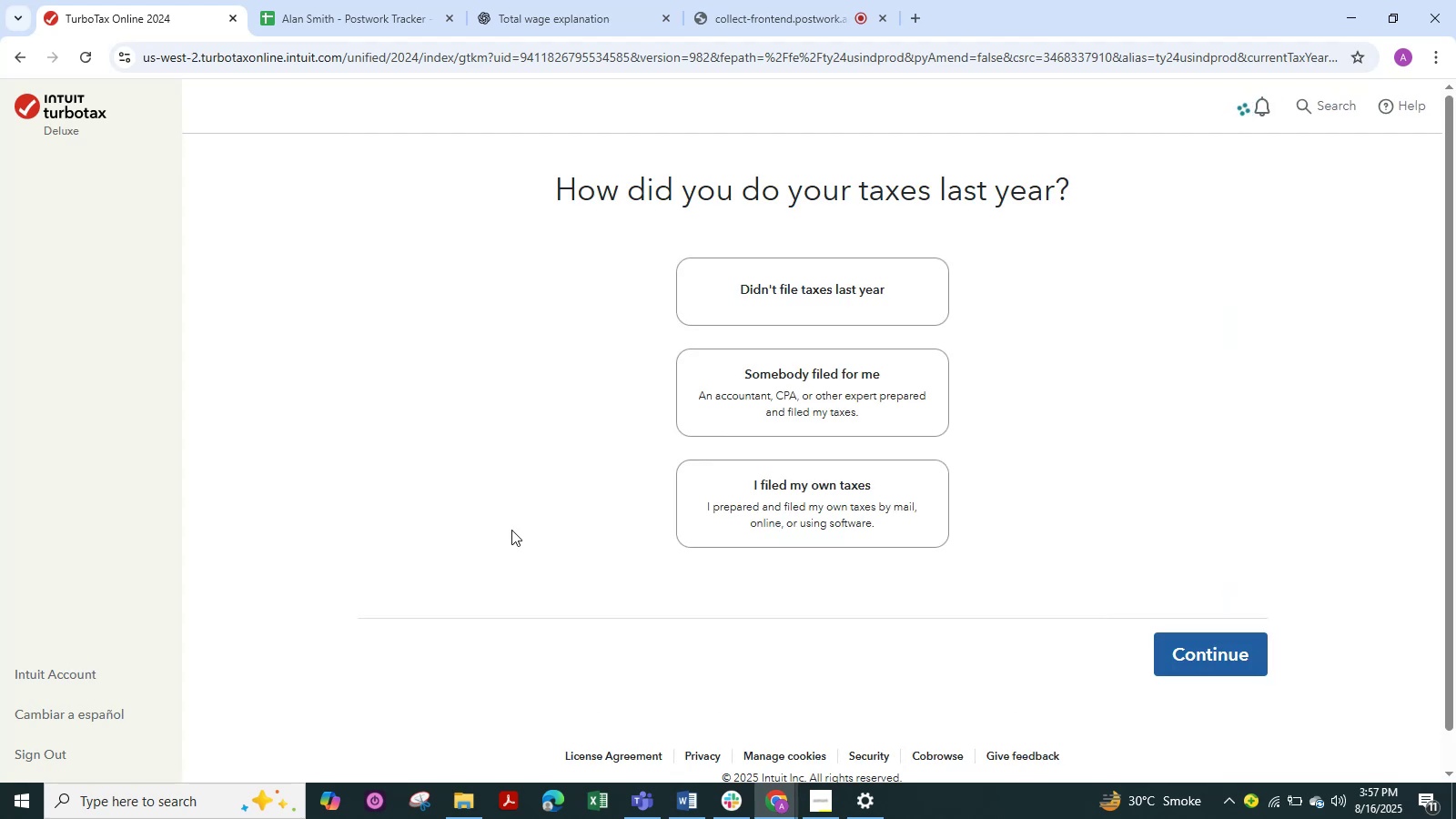 
wait(5.92)
 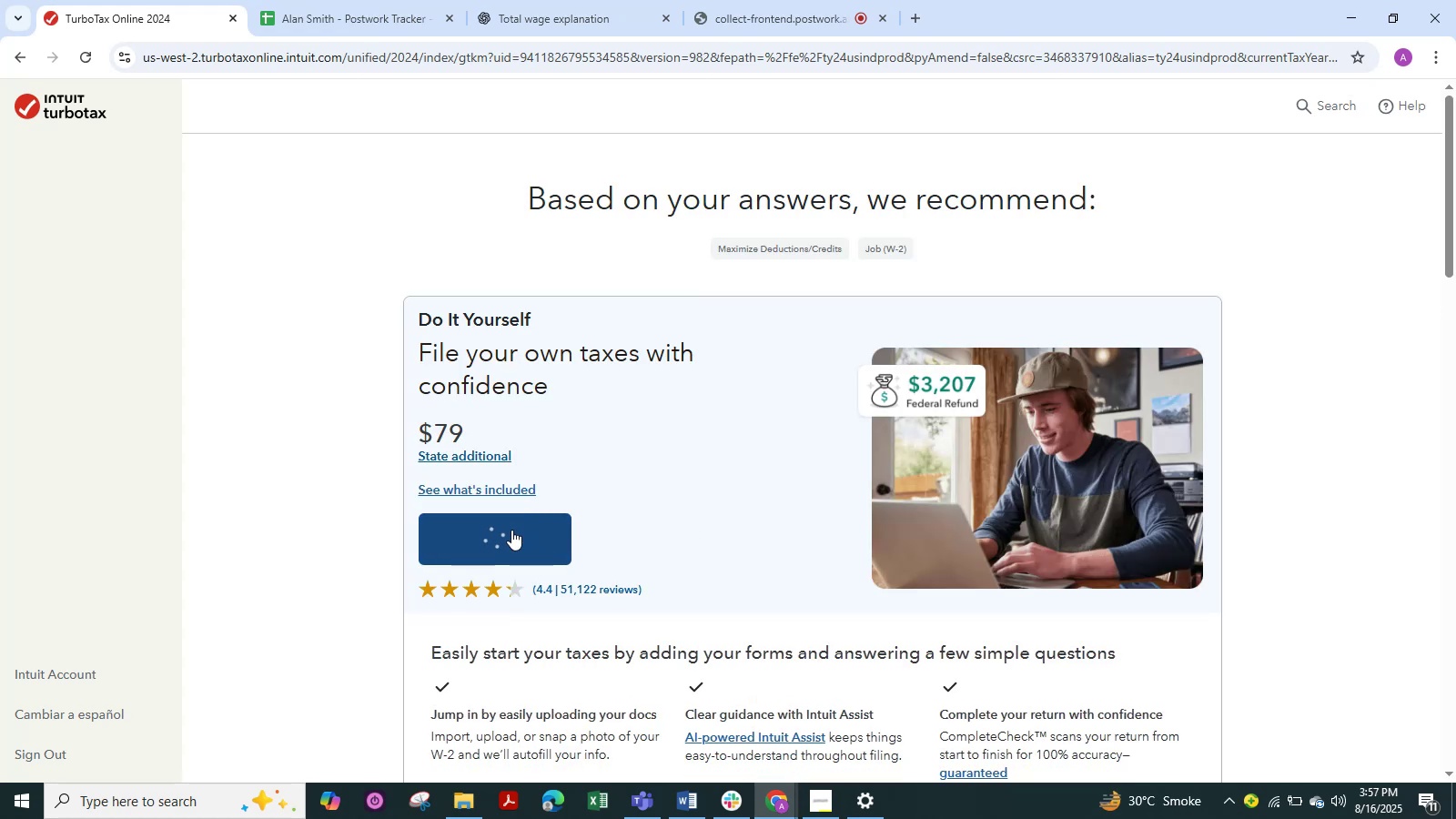 
left_click([766, 298])
 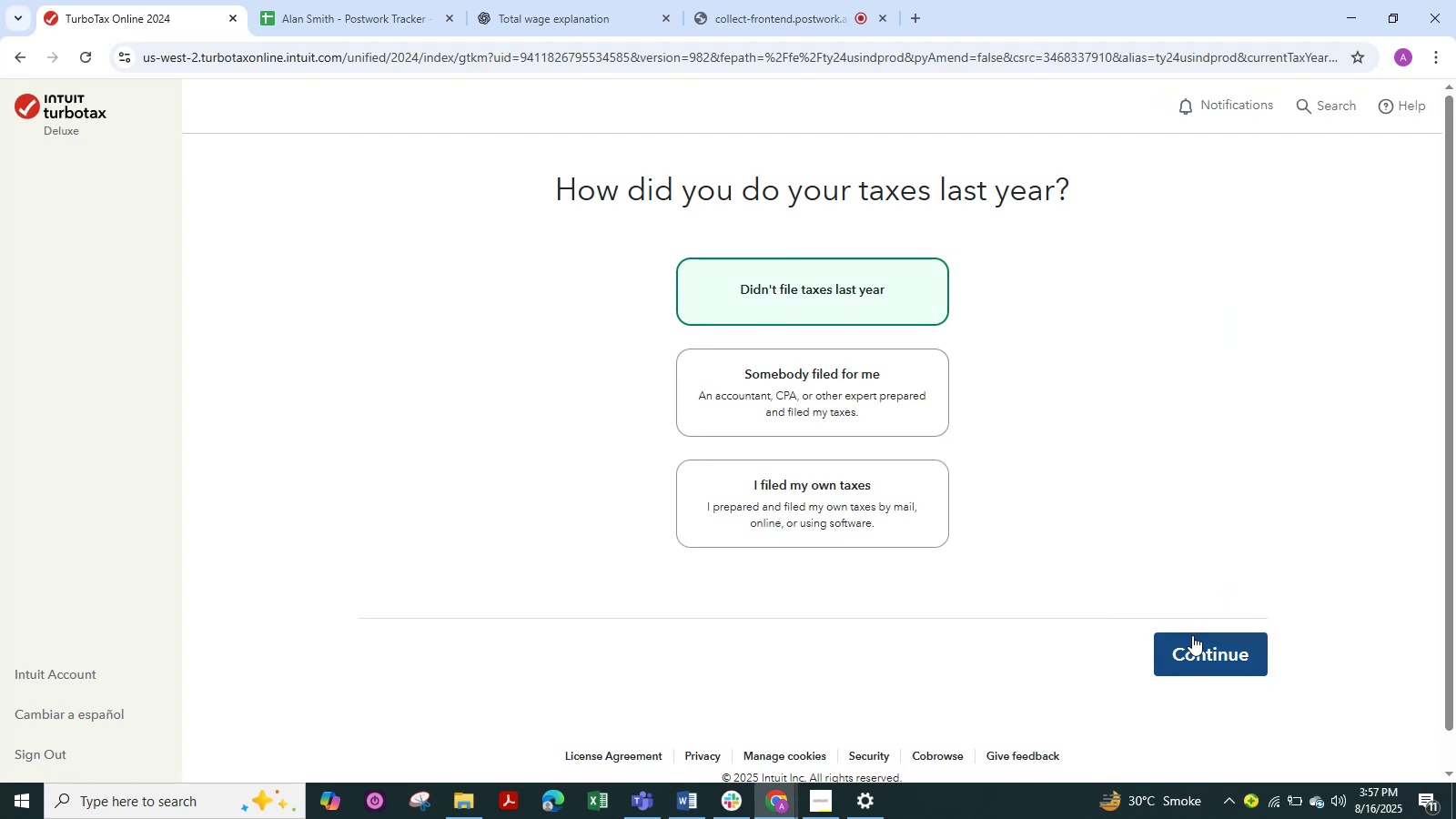 
left_click([1192, 635])
 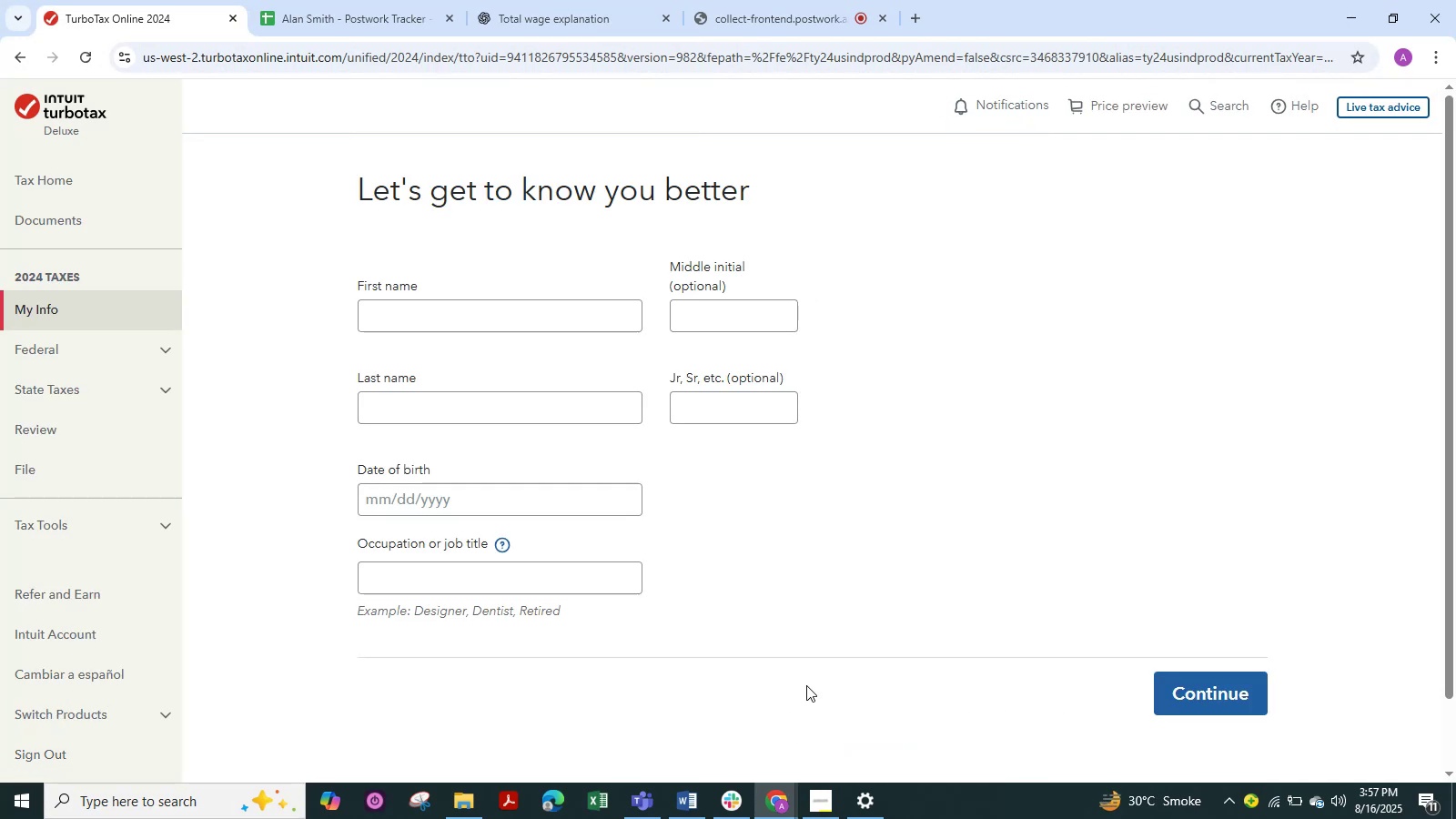 
wait(14.18)
 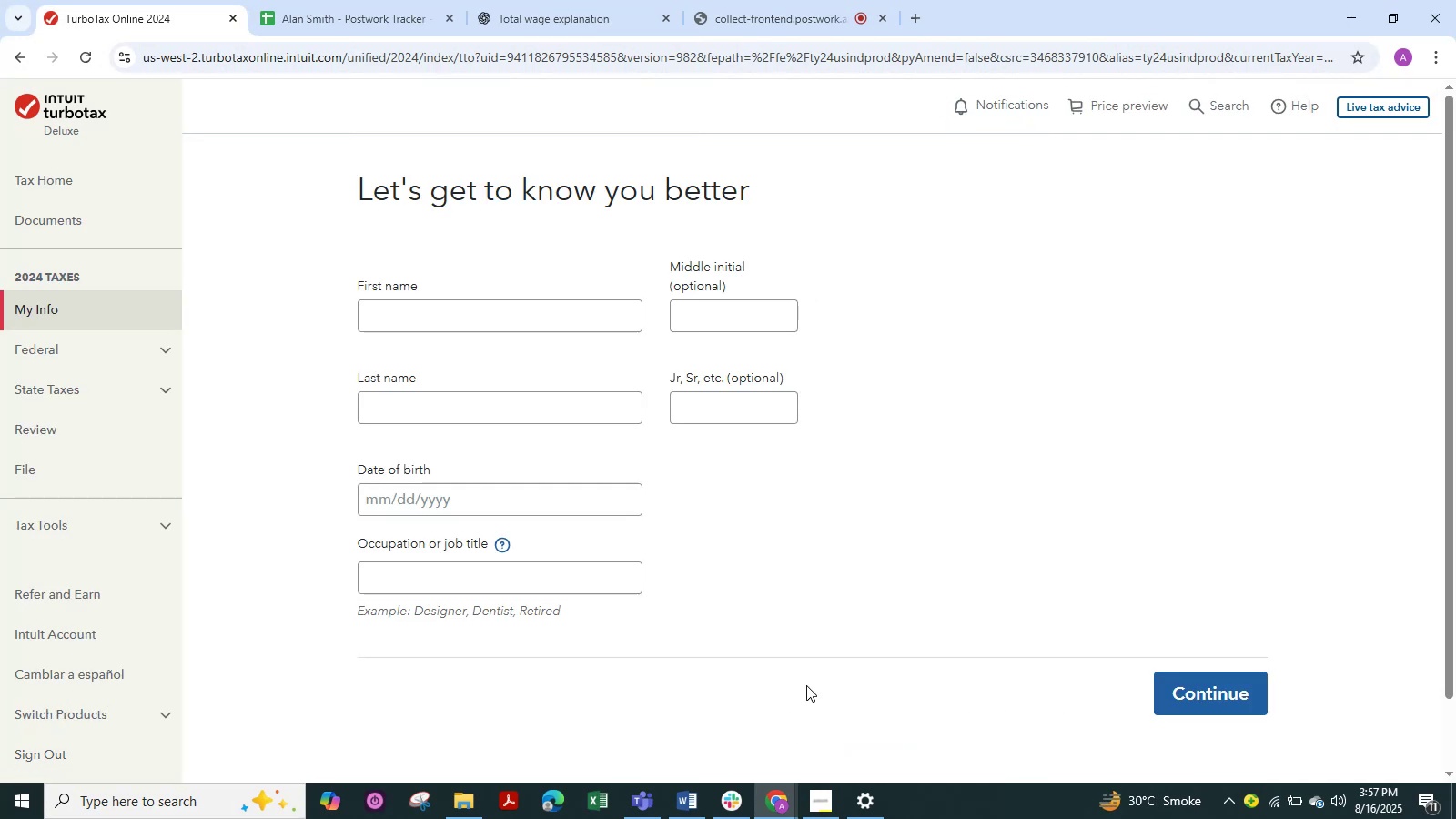 
left_click([430, 316])
 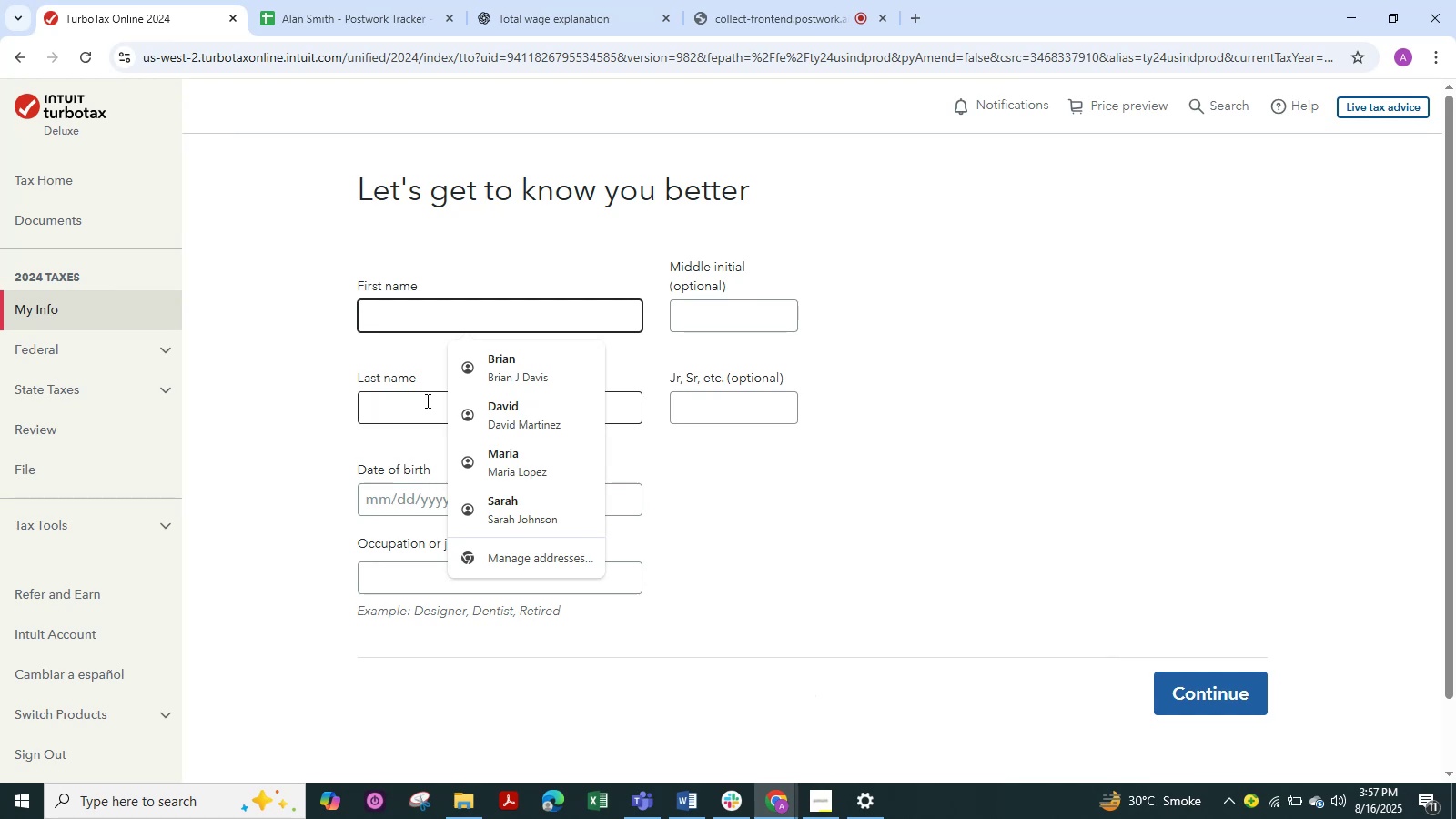 
key(Alt+Tab)
 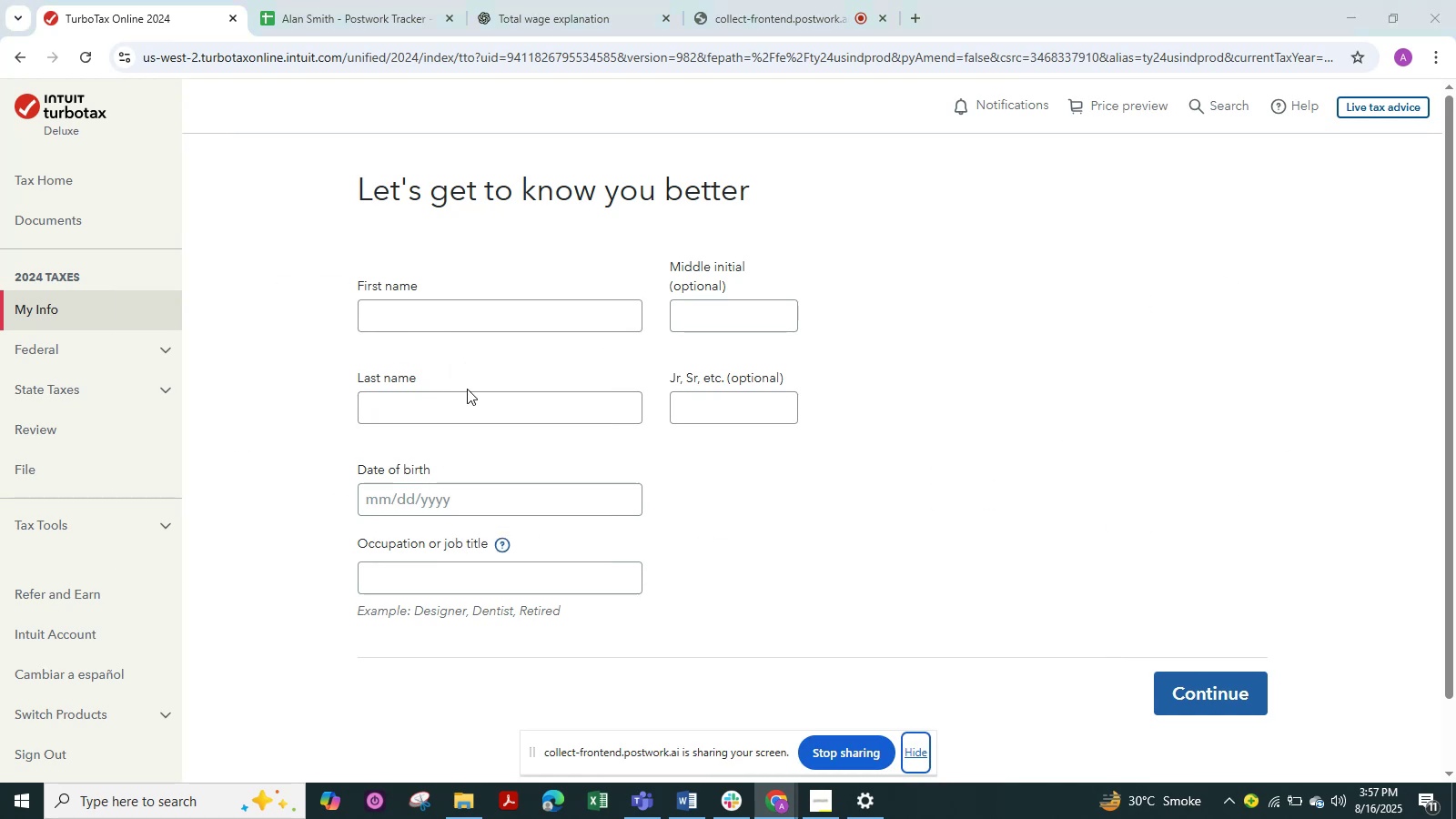 
key(Alt+Tab)
 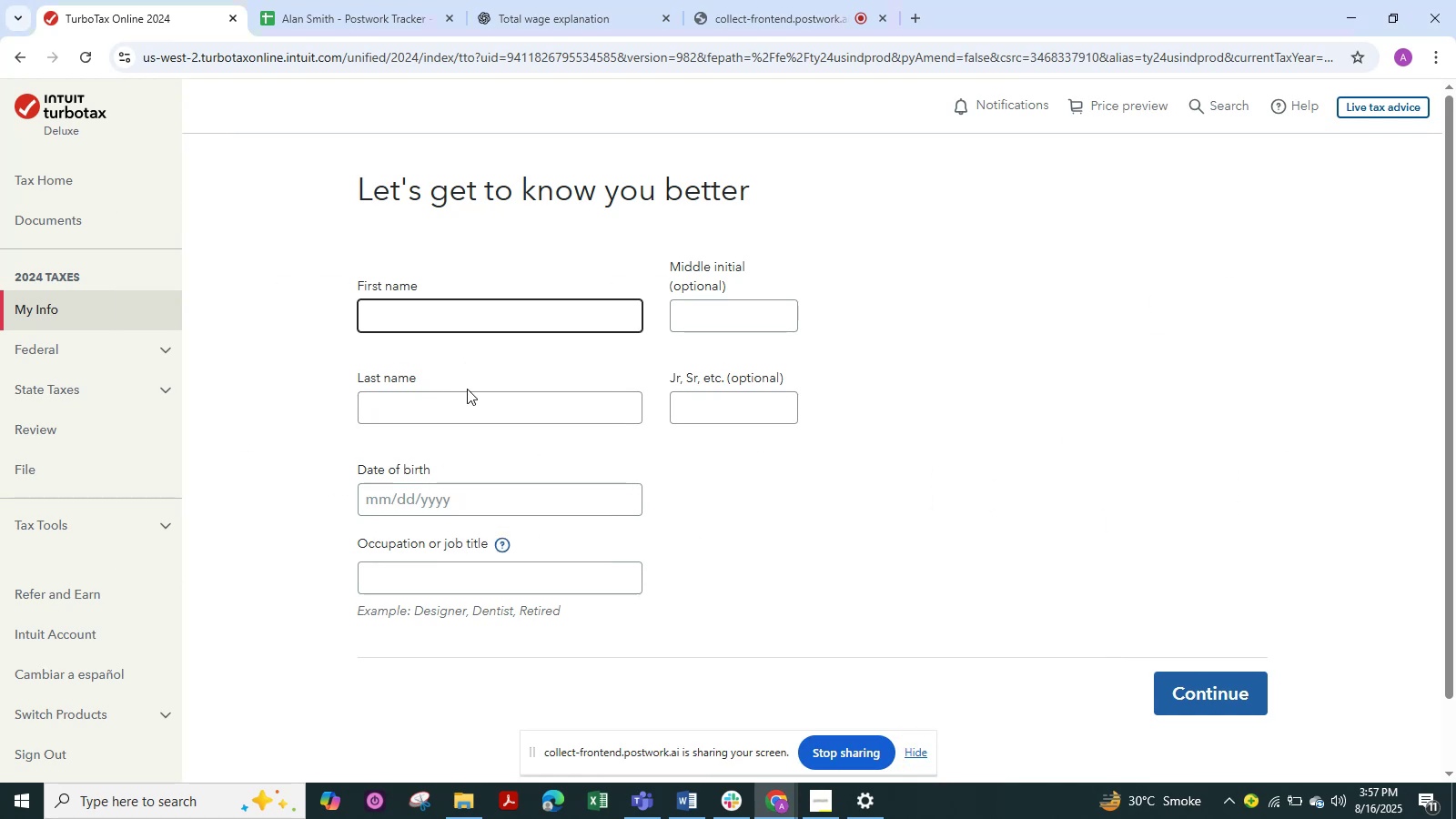 
key(Alt+Tab)
 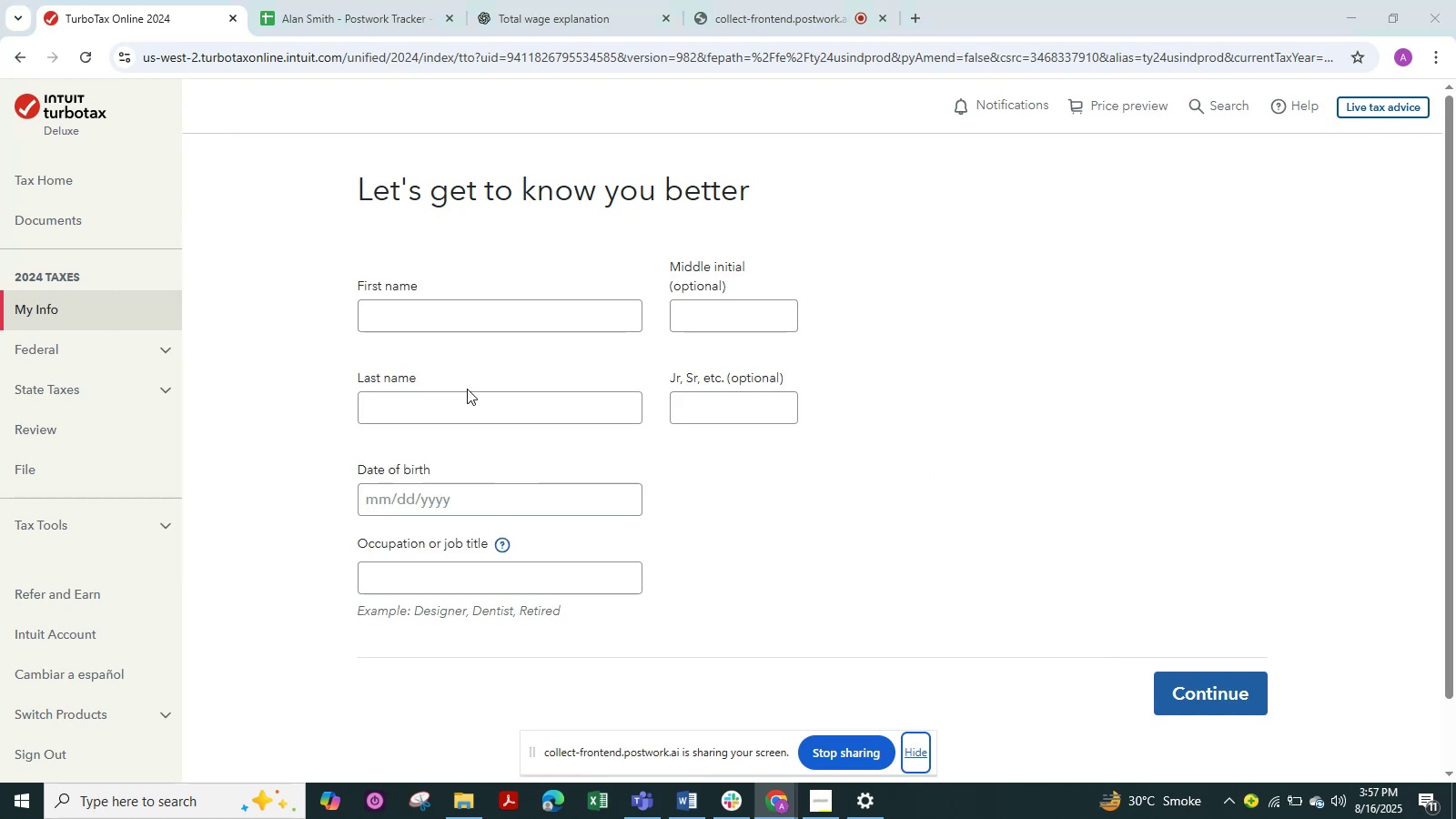 
key(Alt+Tab)
 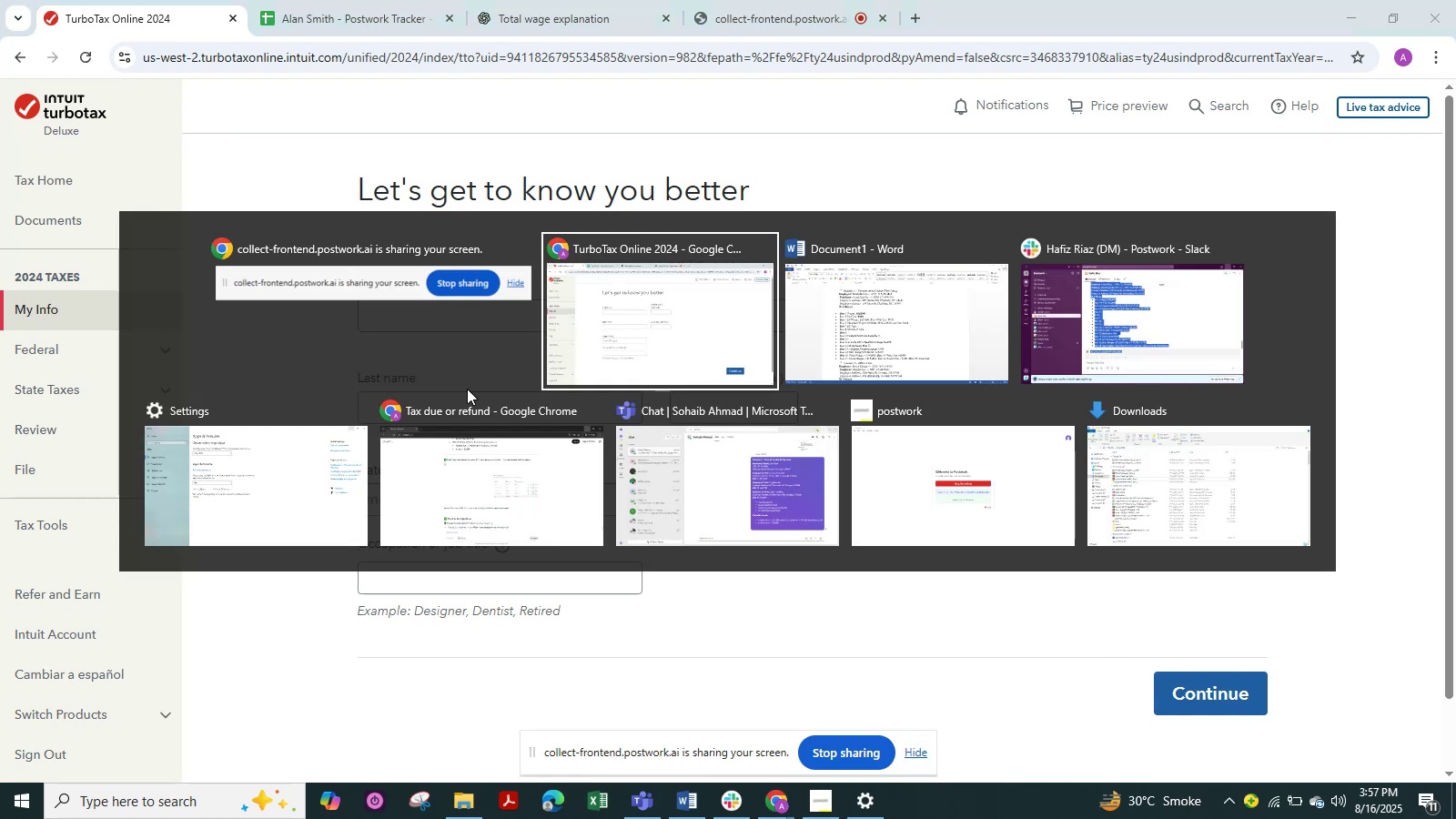 
key(Alt+Tab)
 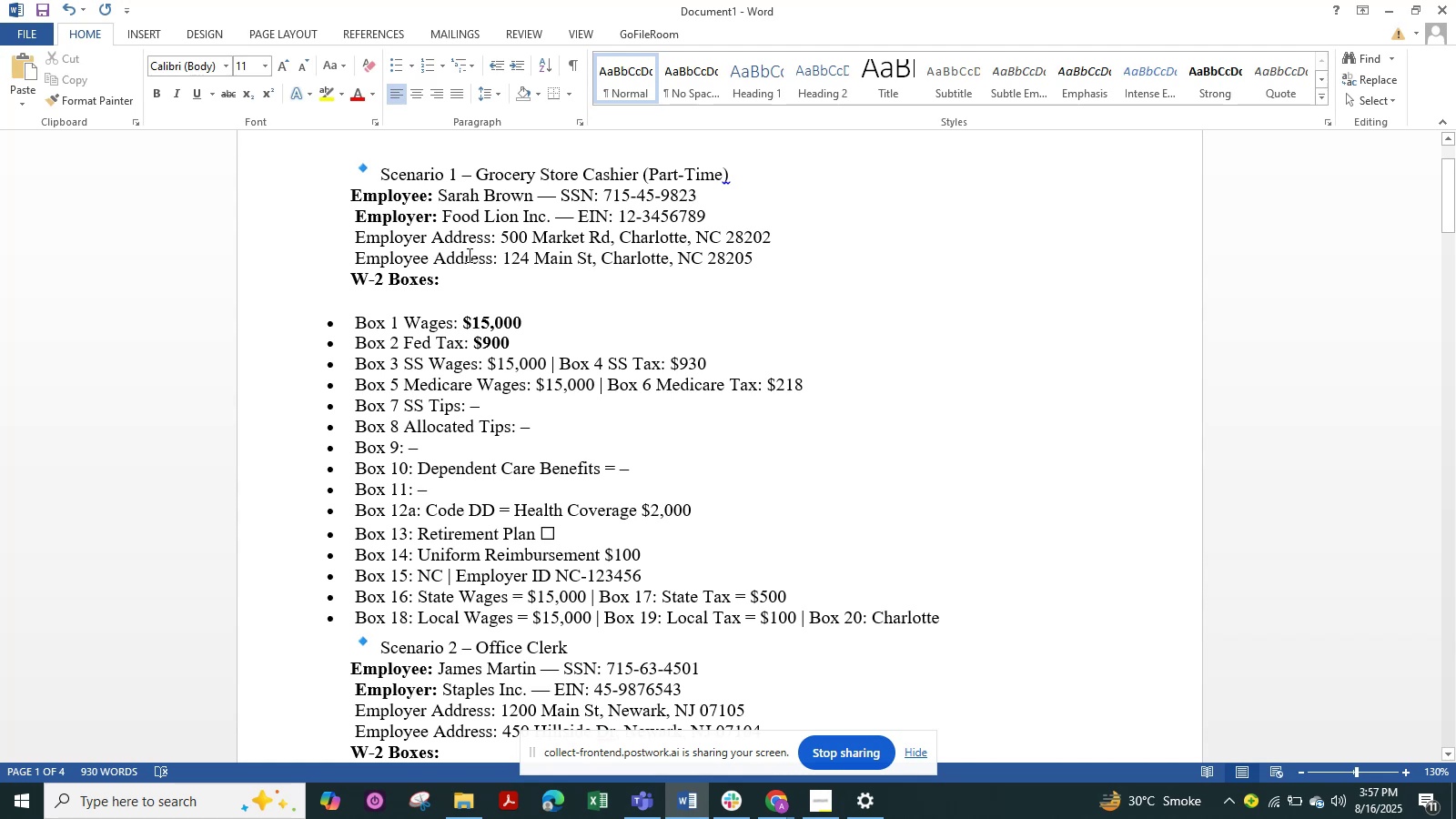 
scroll: coordinate [479, 253], scroll_direction: up, amount: 1.0
 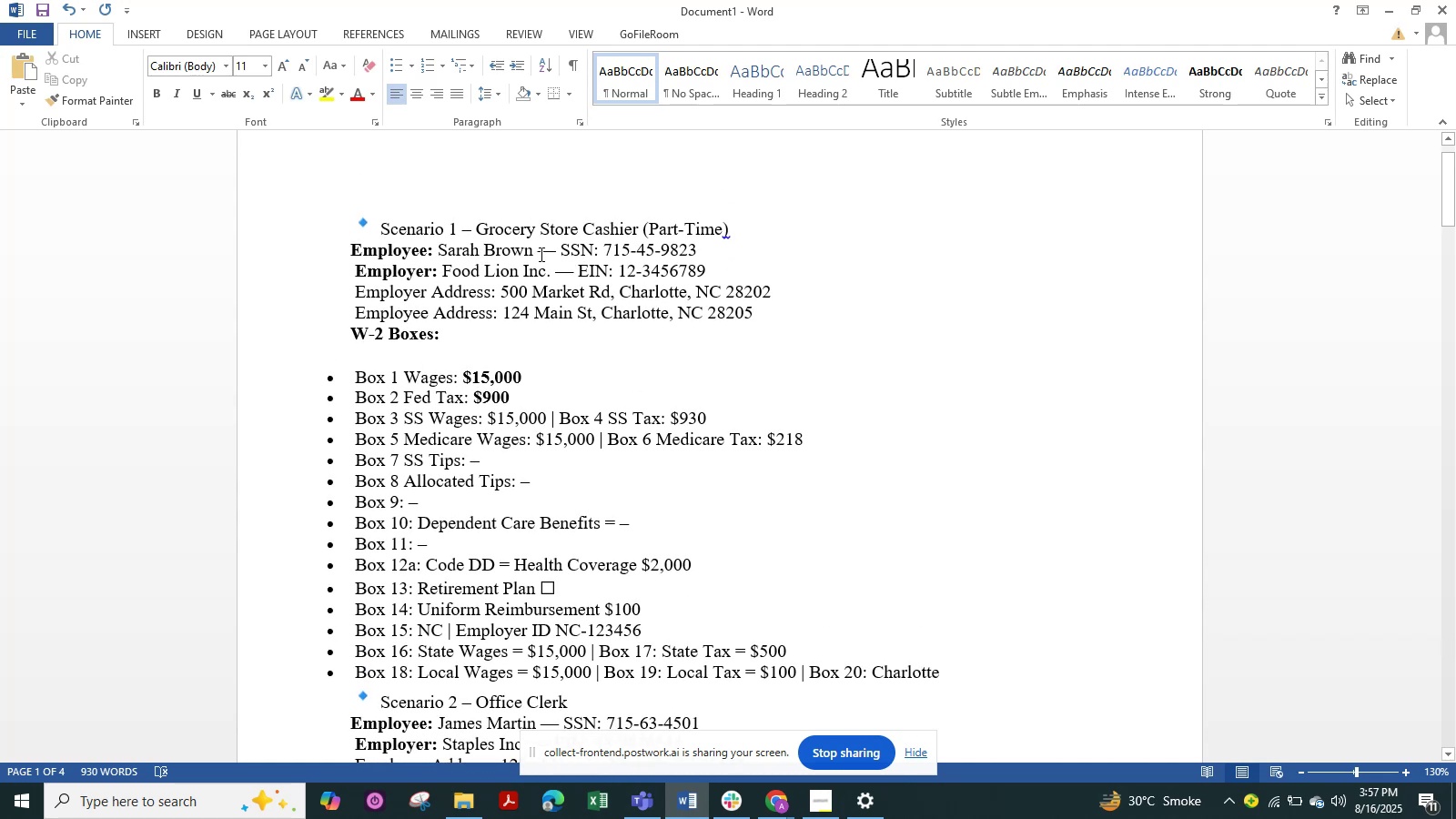 
left_click_drag(start_coordinate=[538, 248], to_coordinate=[454, 248])
 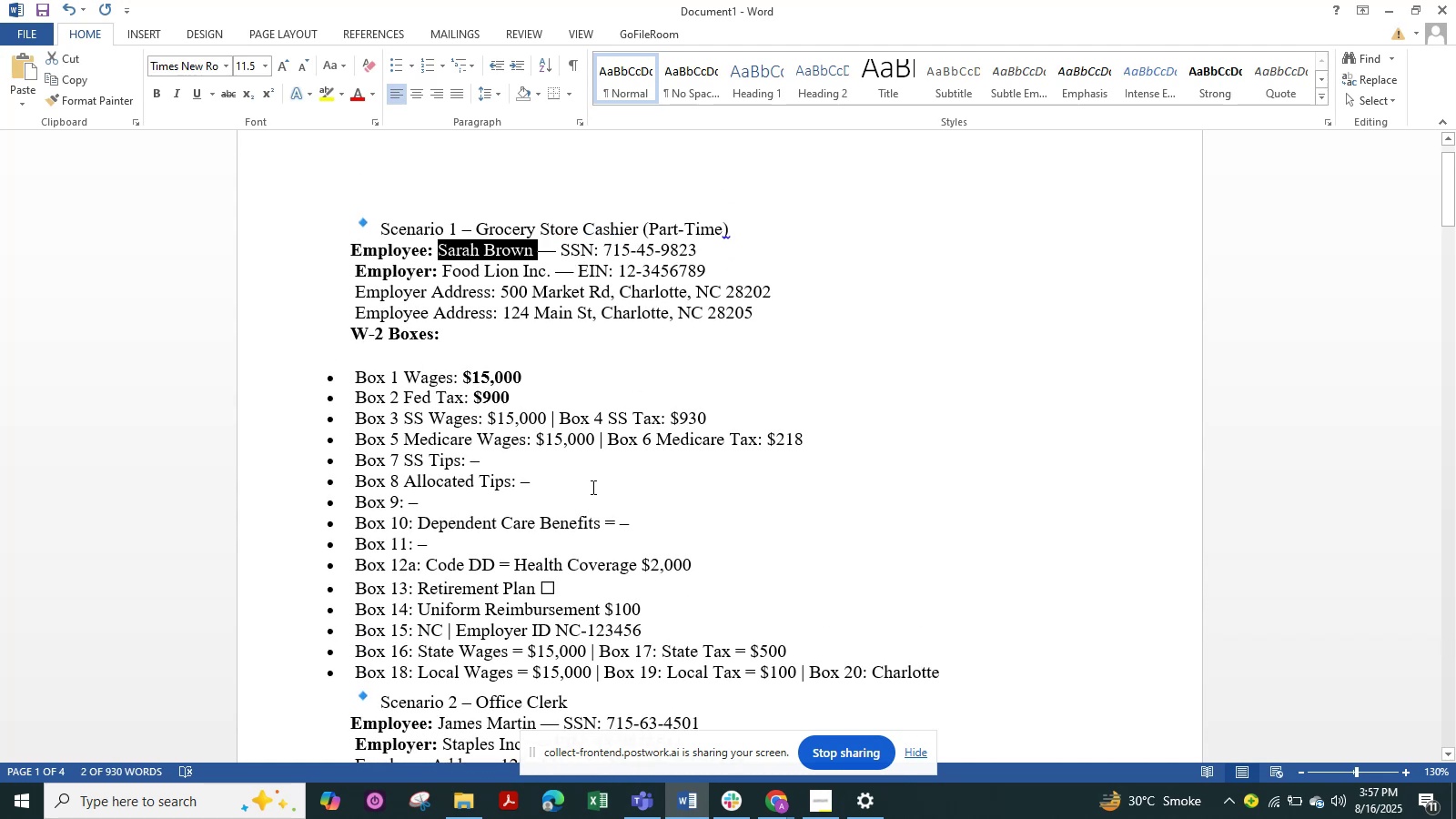 
key(Control+C)
 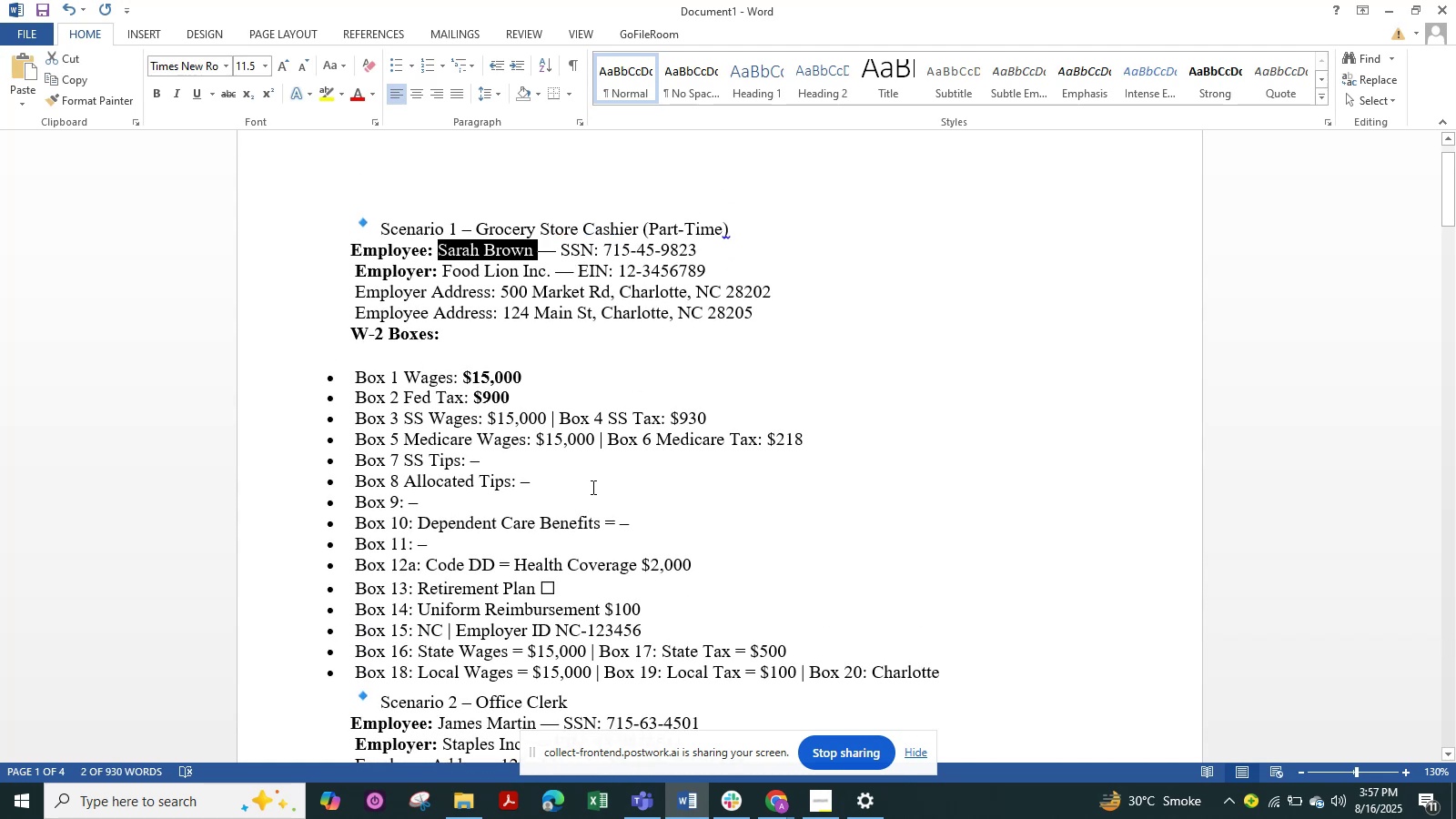 
key(Alt+Tab)
 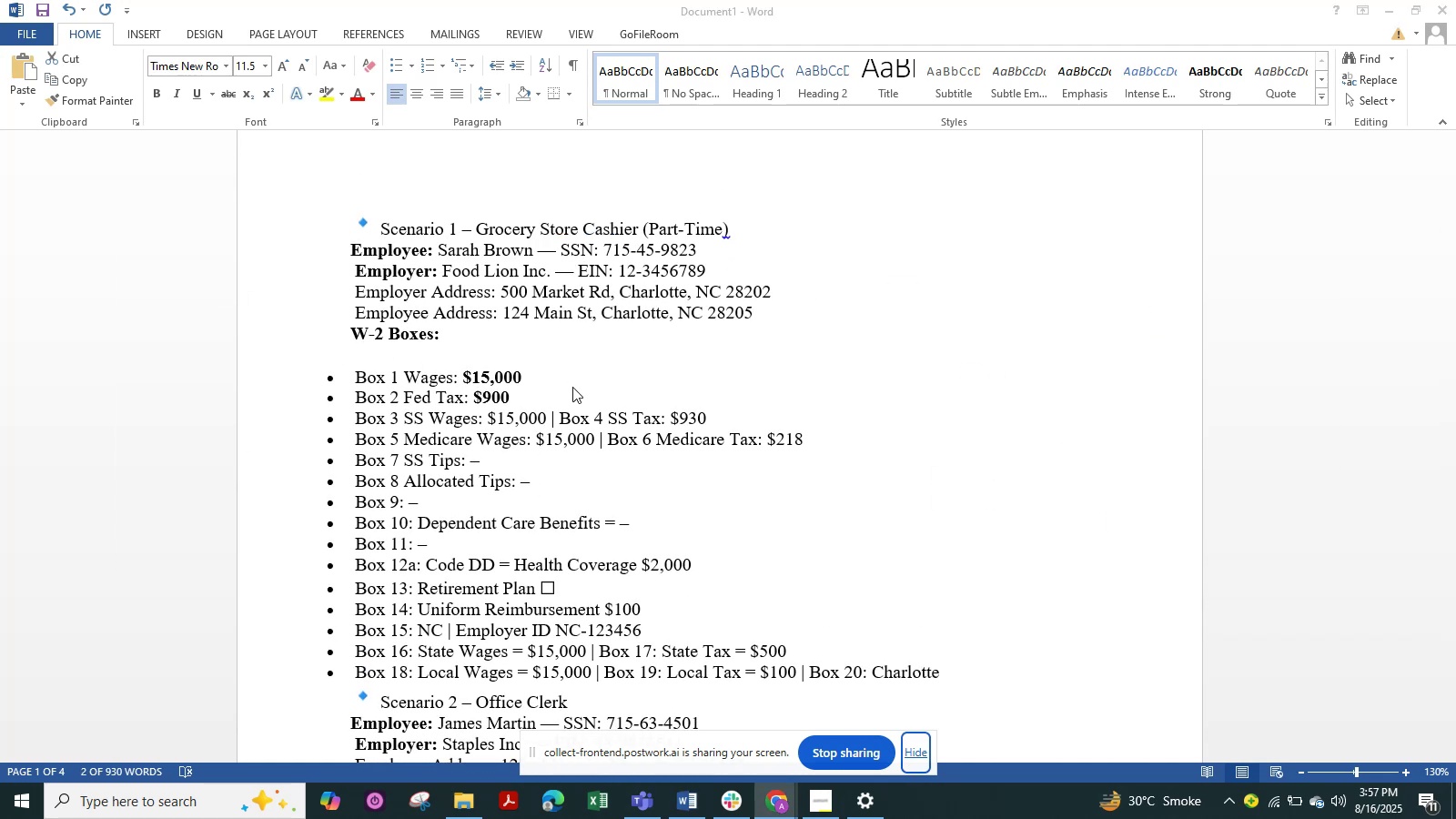 
key(Alt+Tab)
 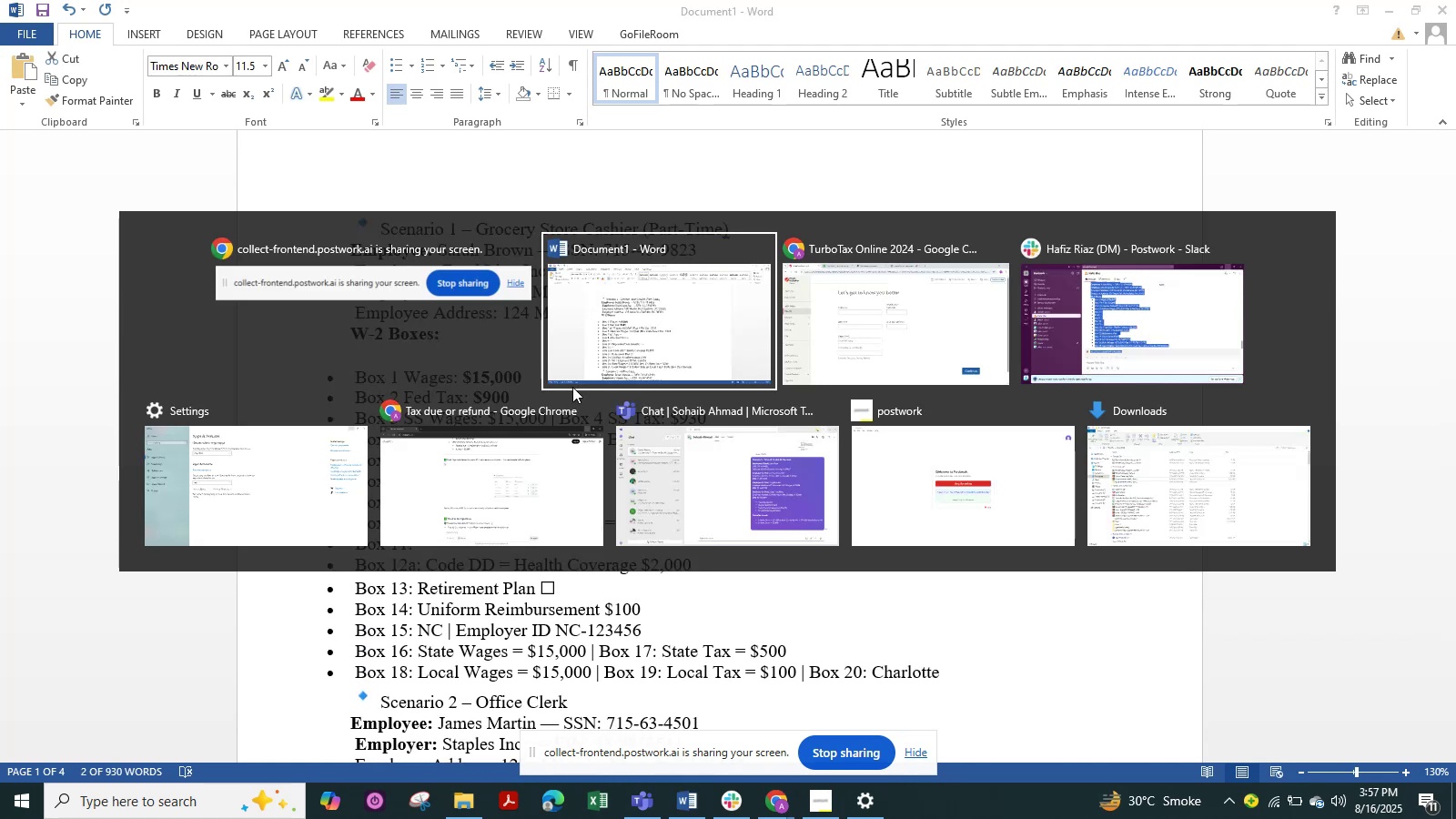 
key(Alt+Tab)
 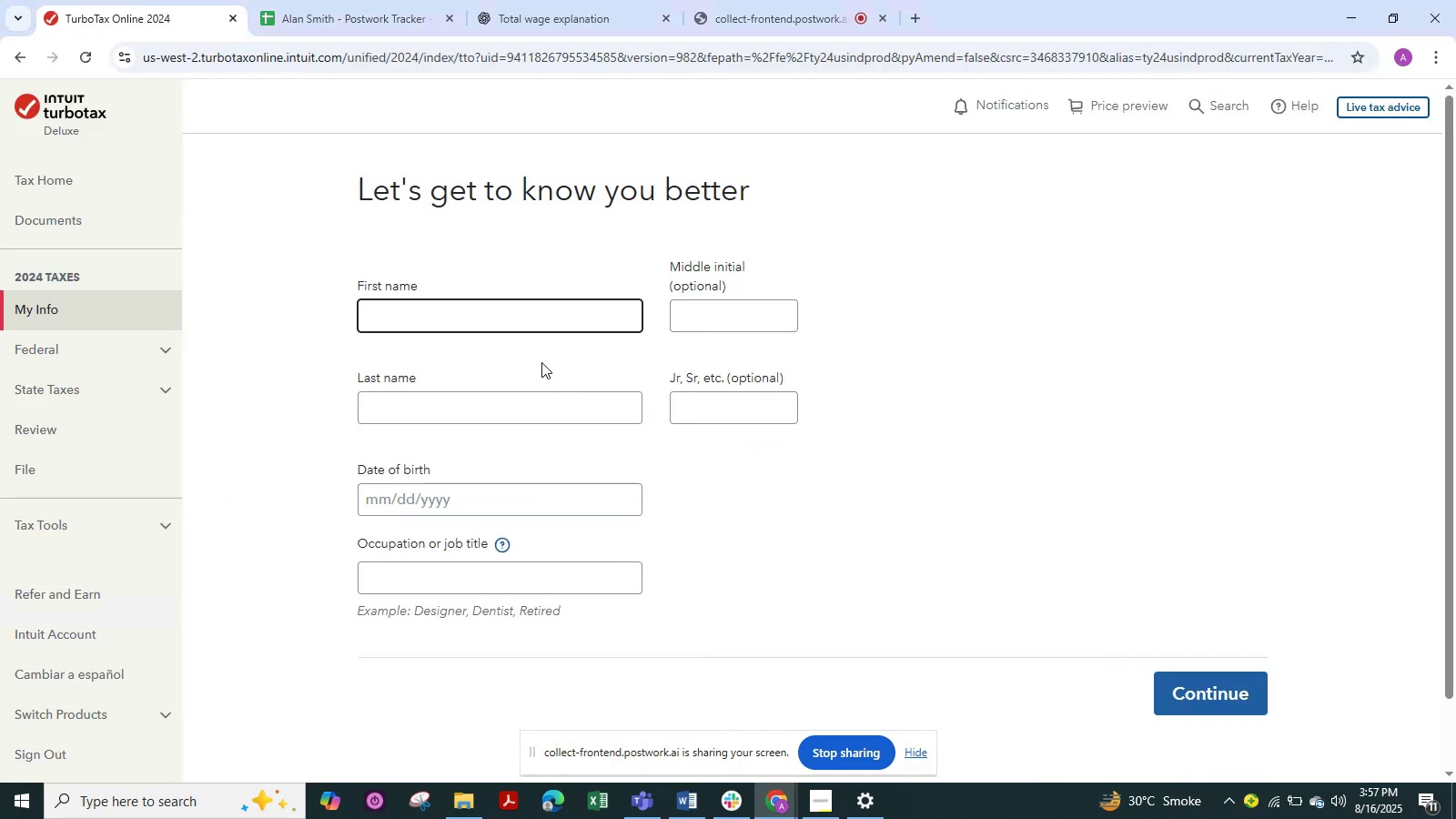 
key(Control+V)
 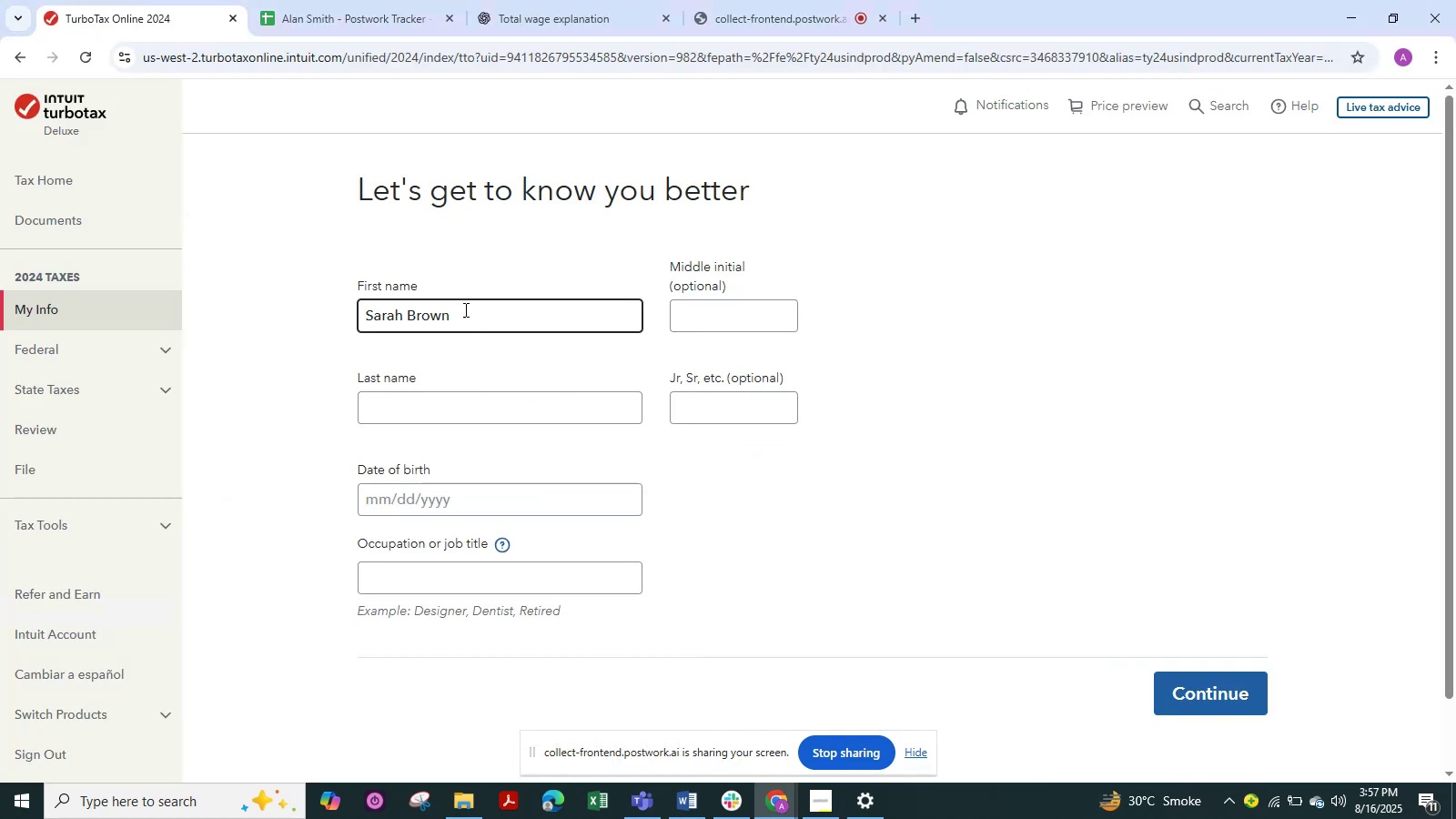 
left_click([464, 307])
 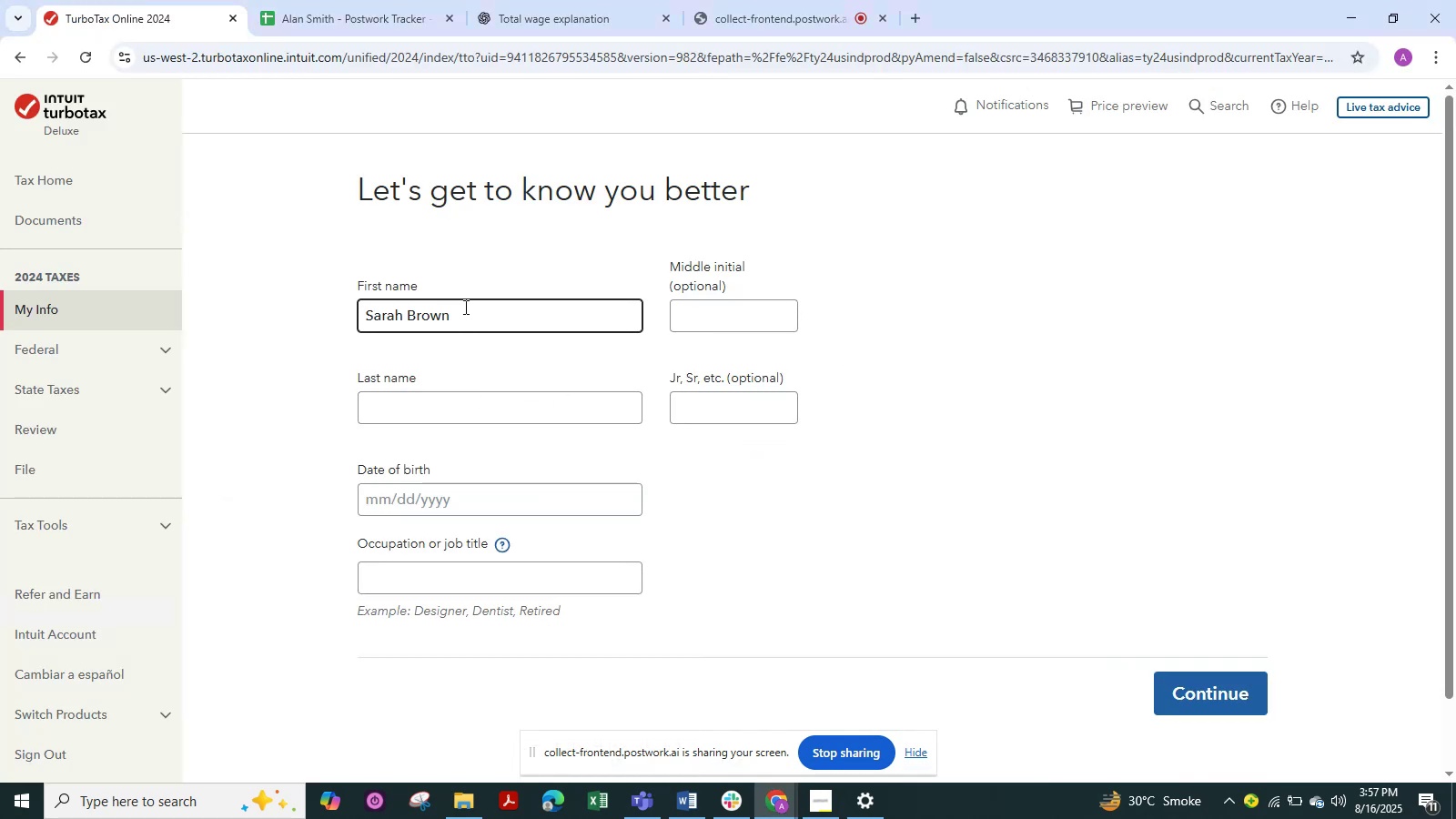 
key(Shift+ArrowLeft)
 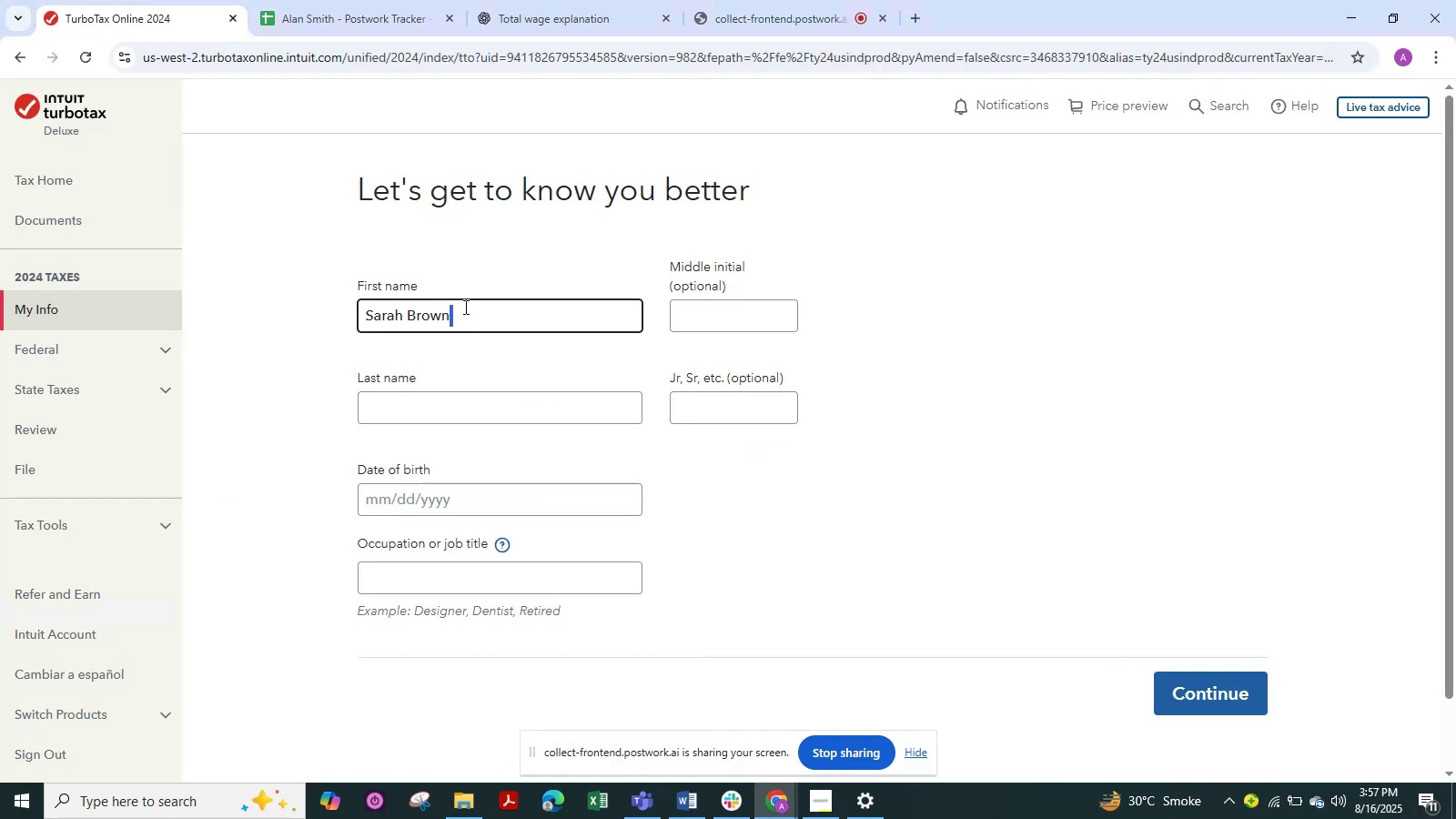 
key(Shift+ArrowLeft)
 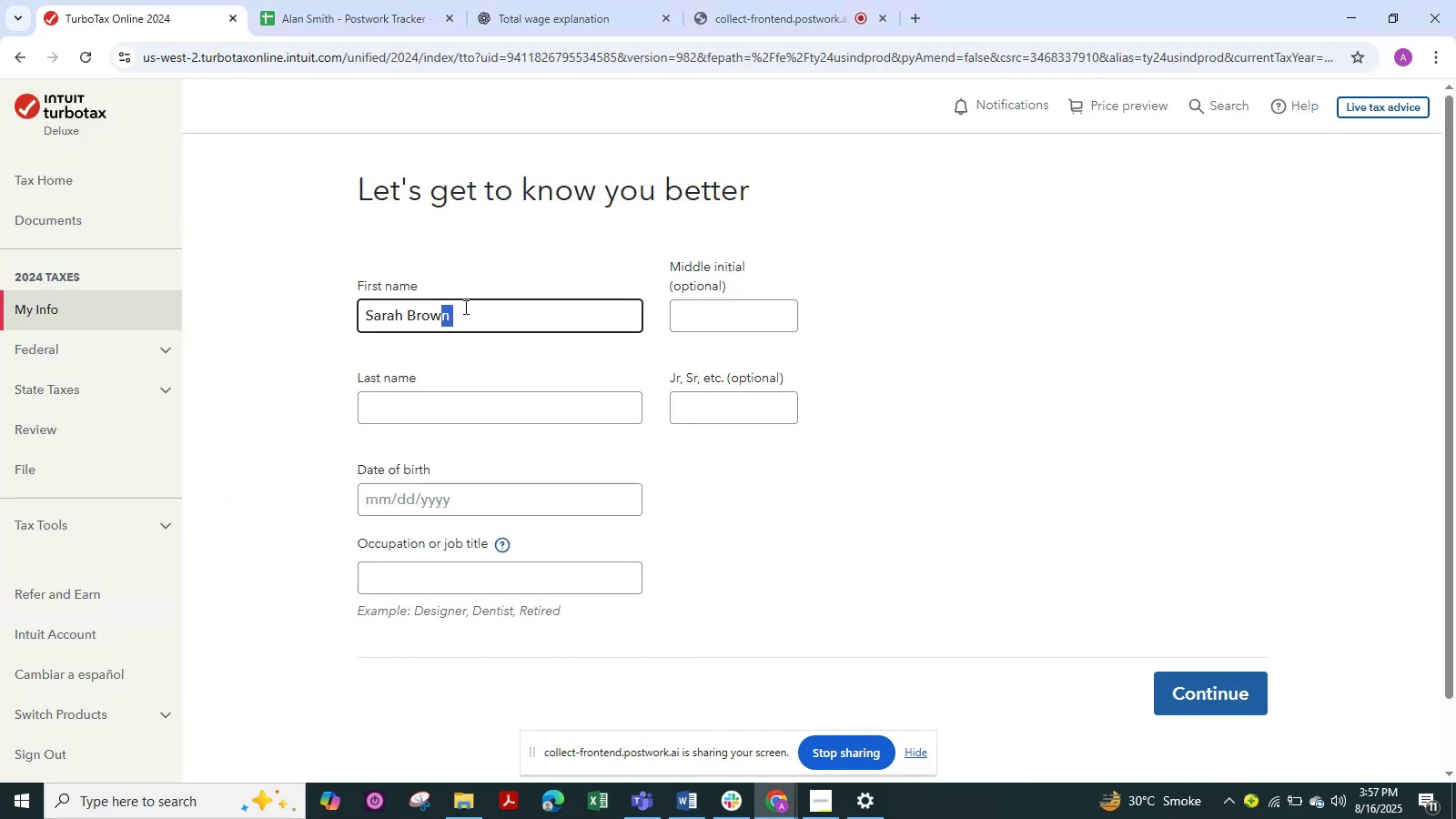 
key(Shift+ArrowLeft)
 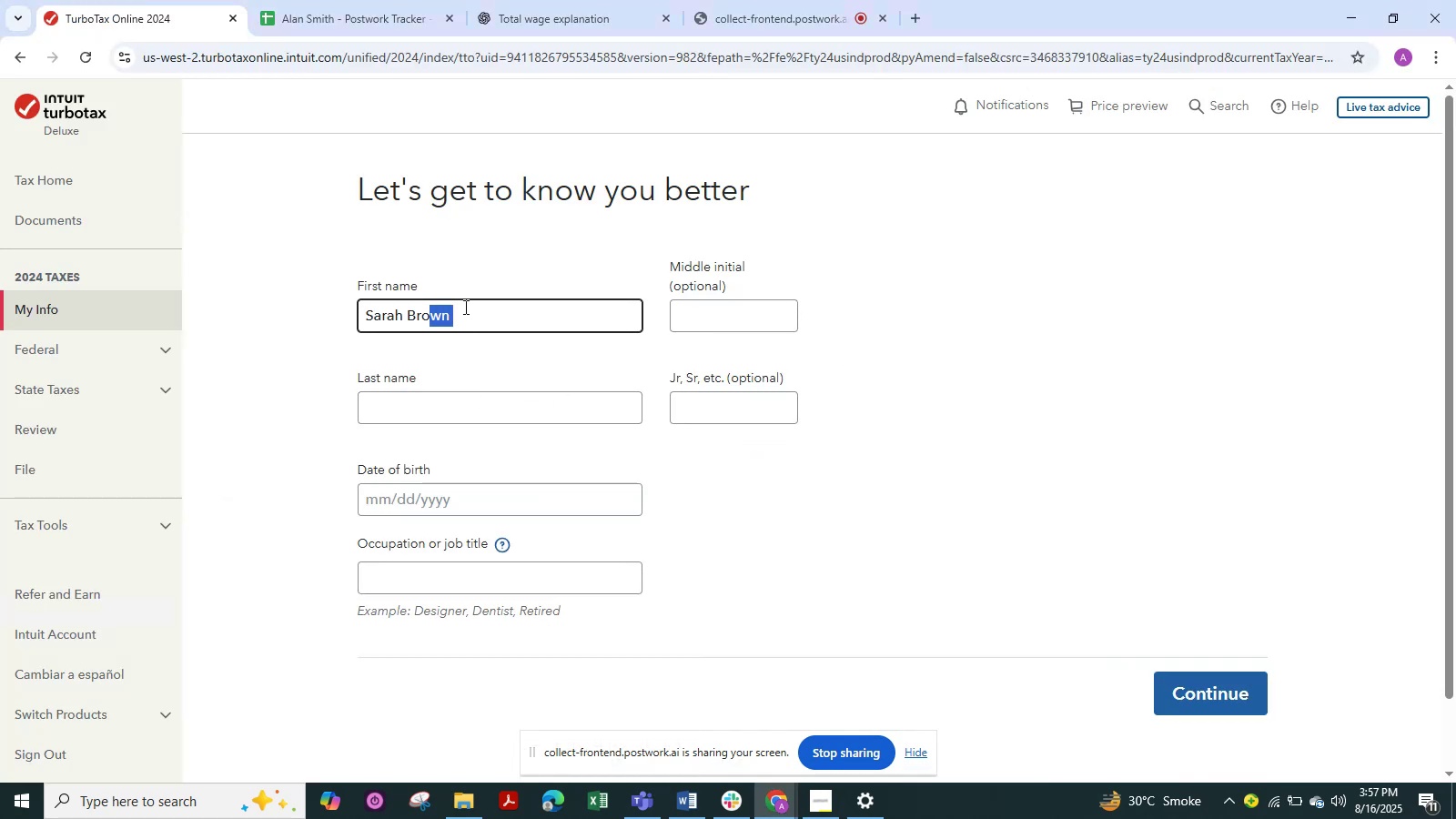 
key(Shift+ArrowLeft)
 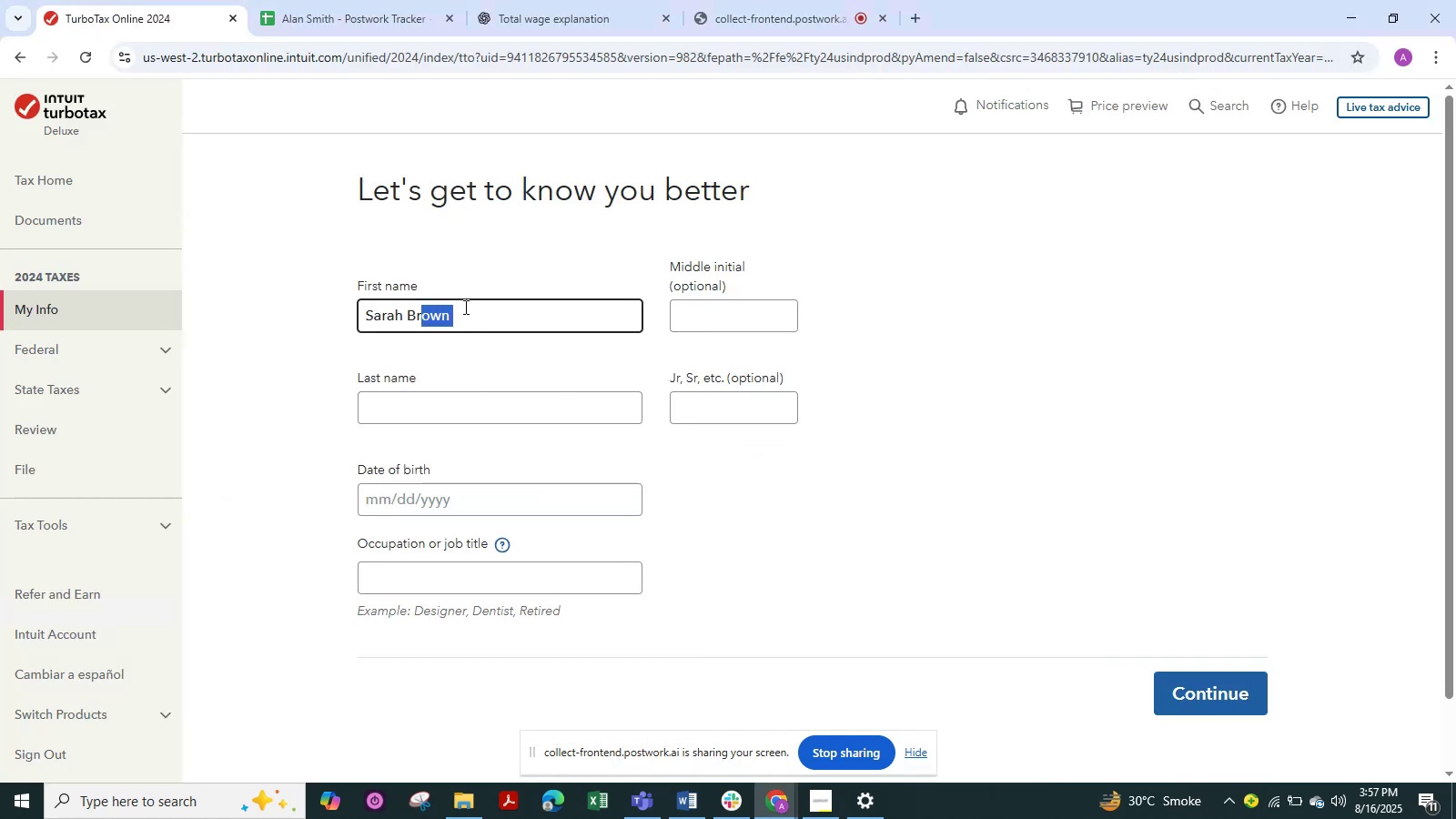 
key(Shift+ArrowLeft)
 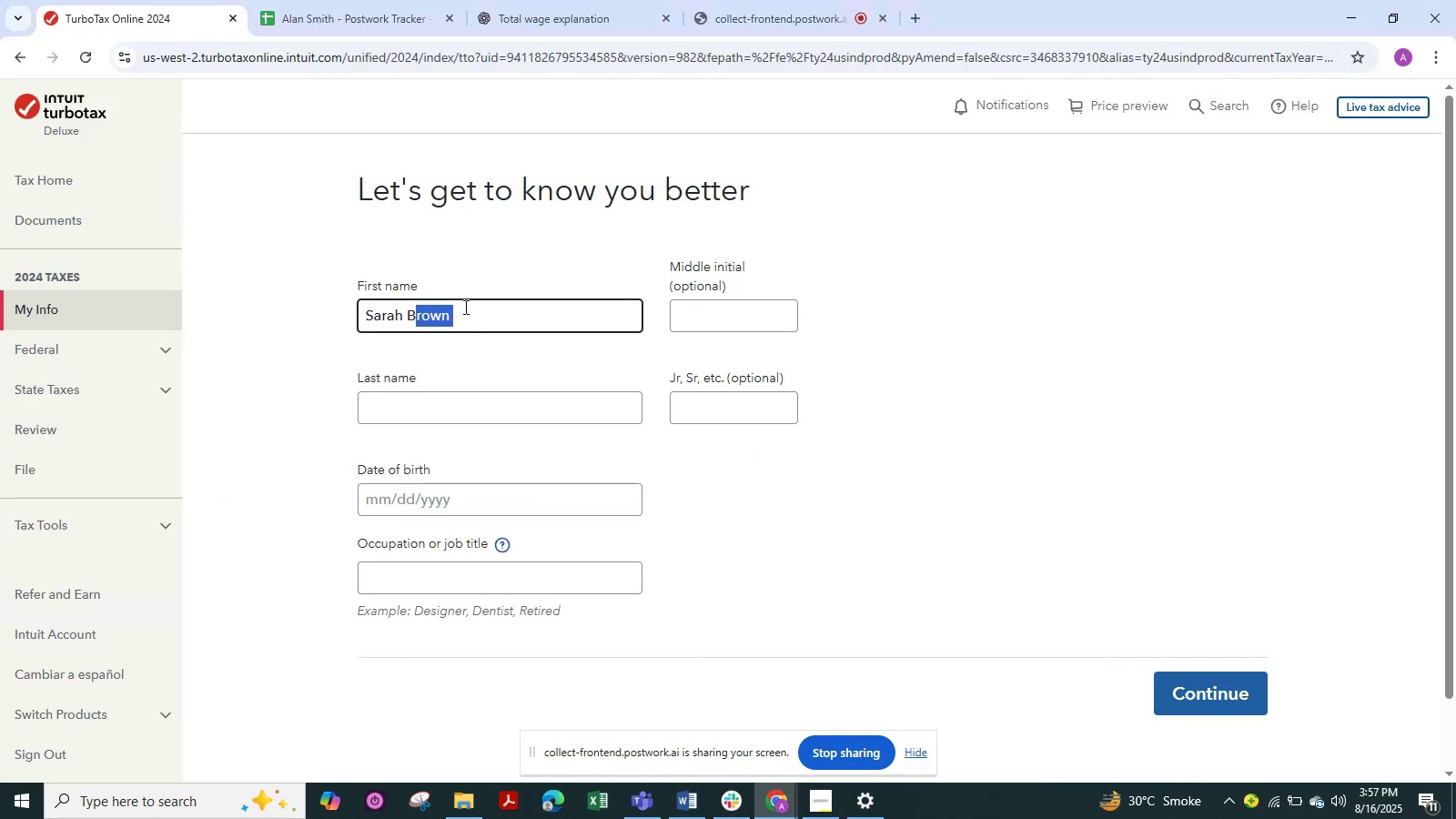 
key(Shift+ArrowLeft)
 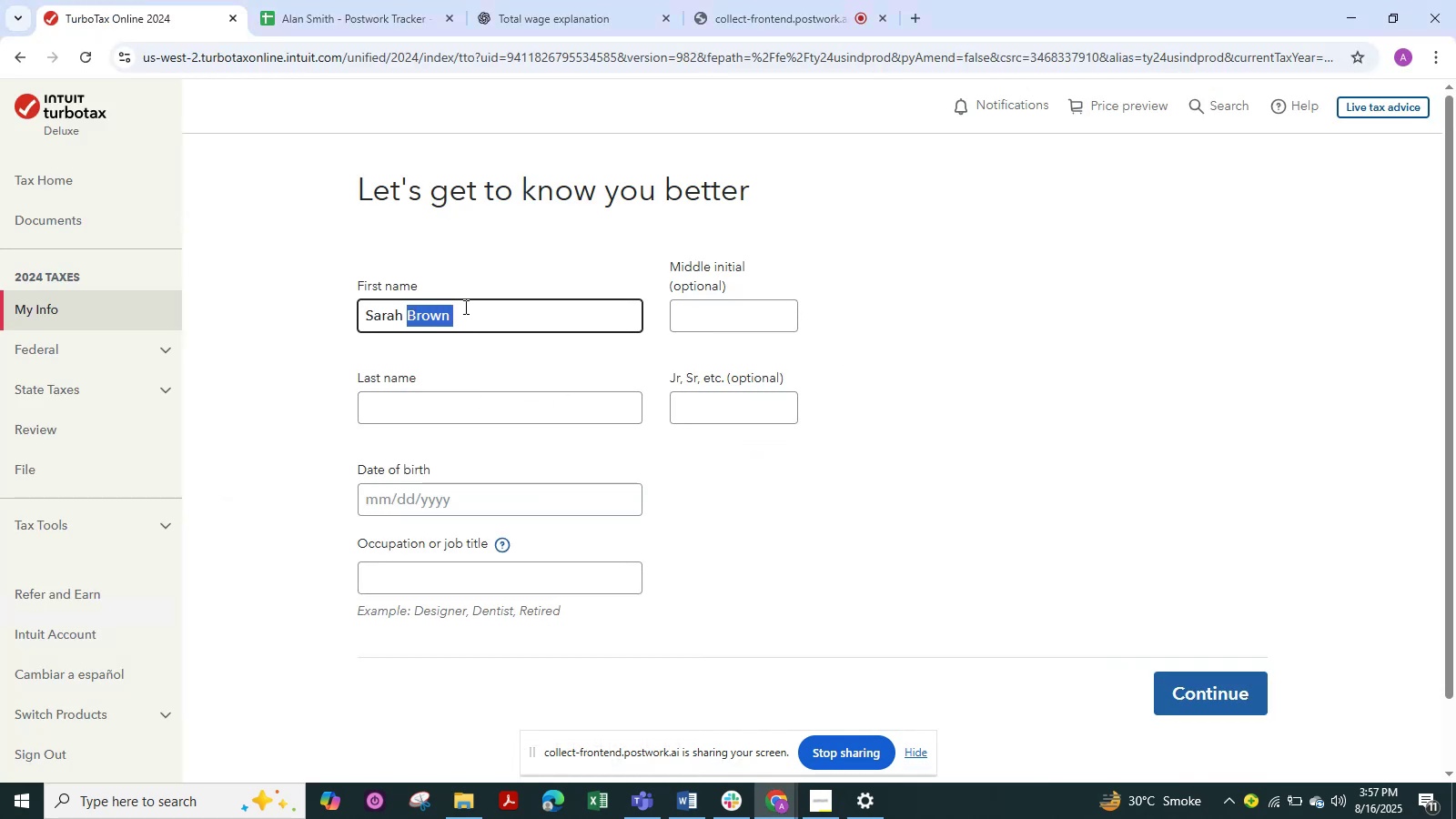 
key(Control+X)
 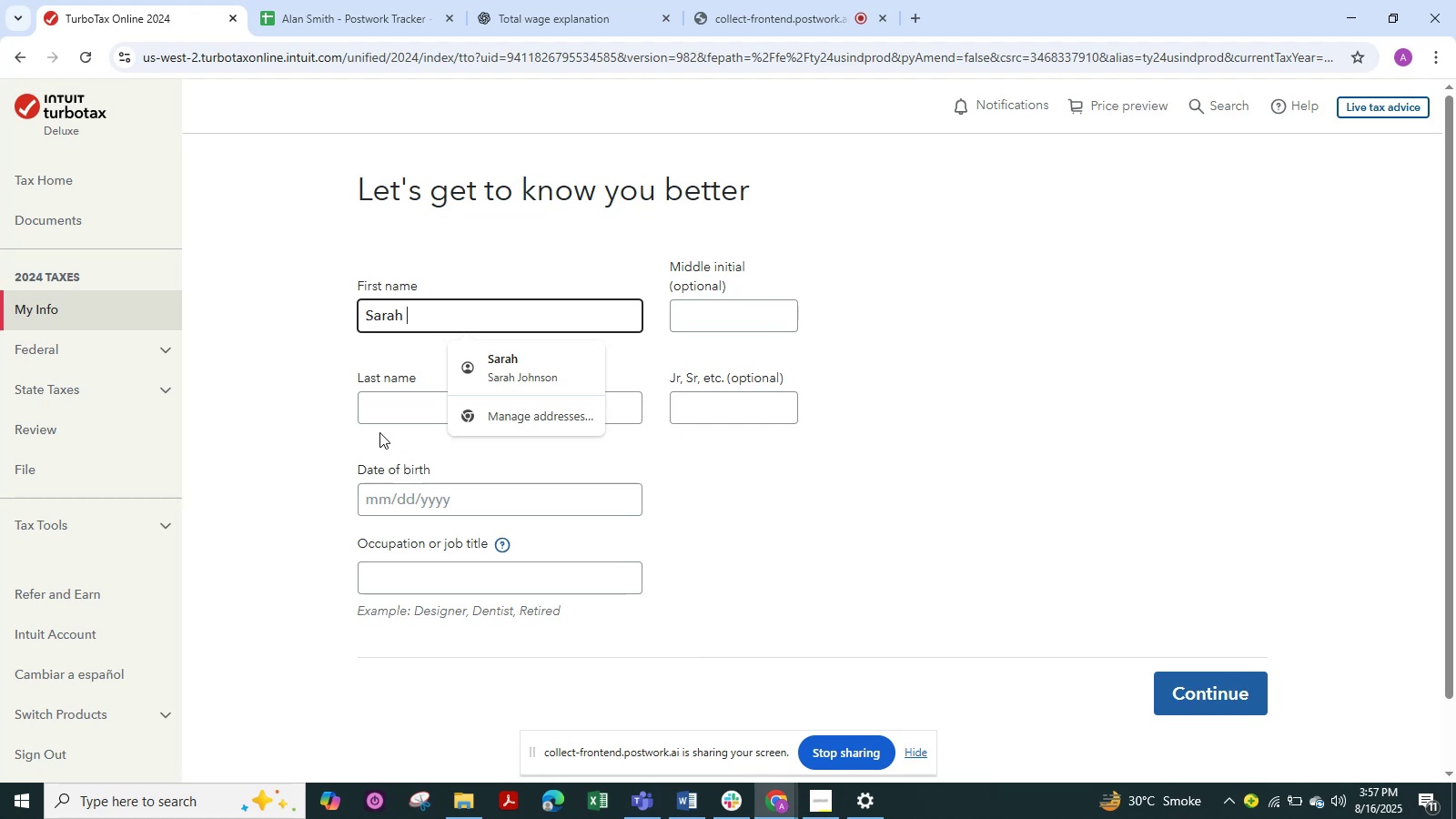 
left_click([389, 415])
 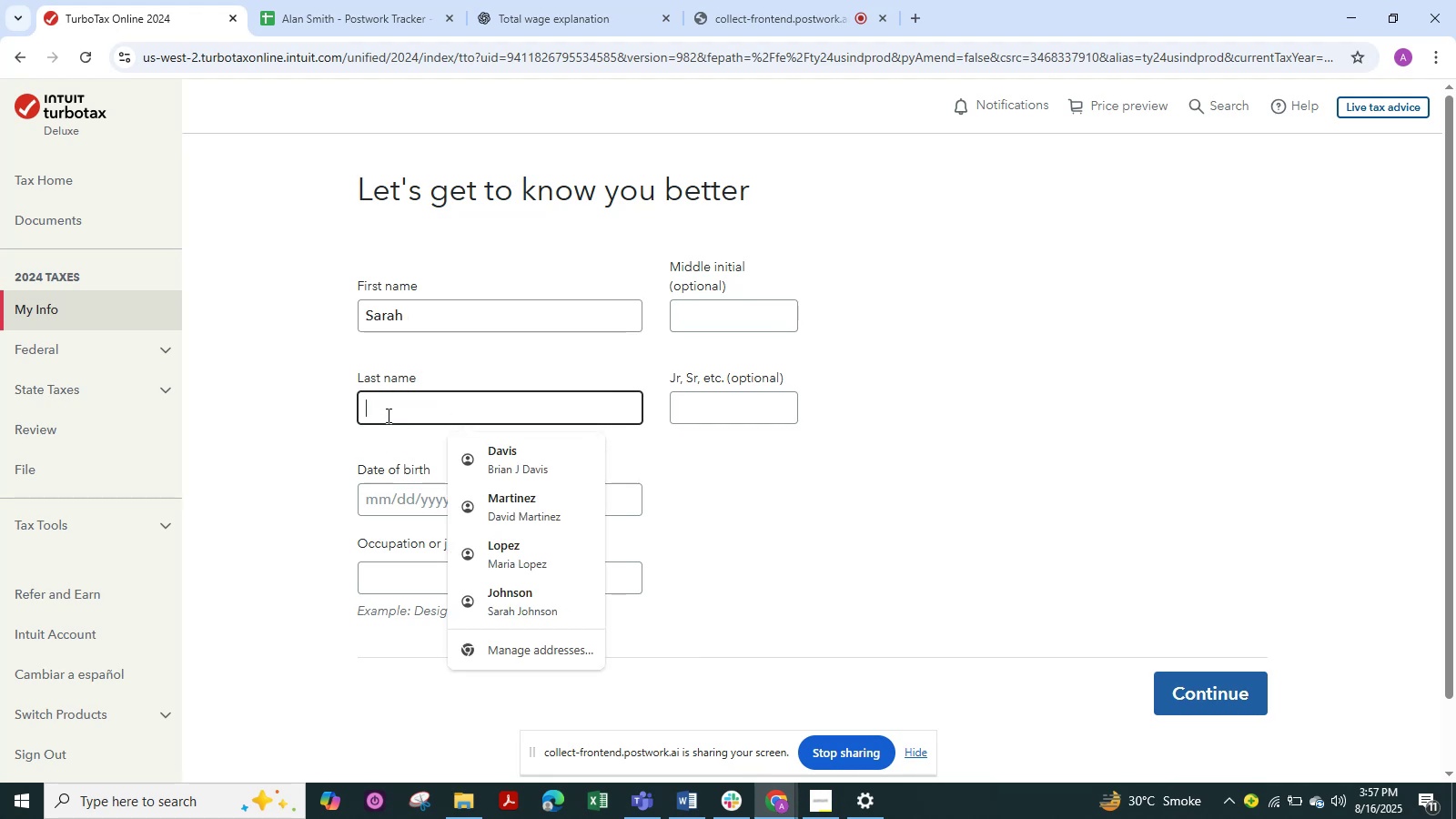 
key(Control+V)
 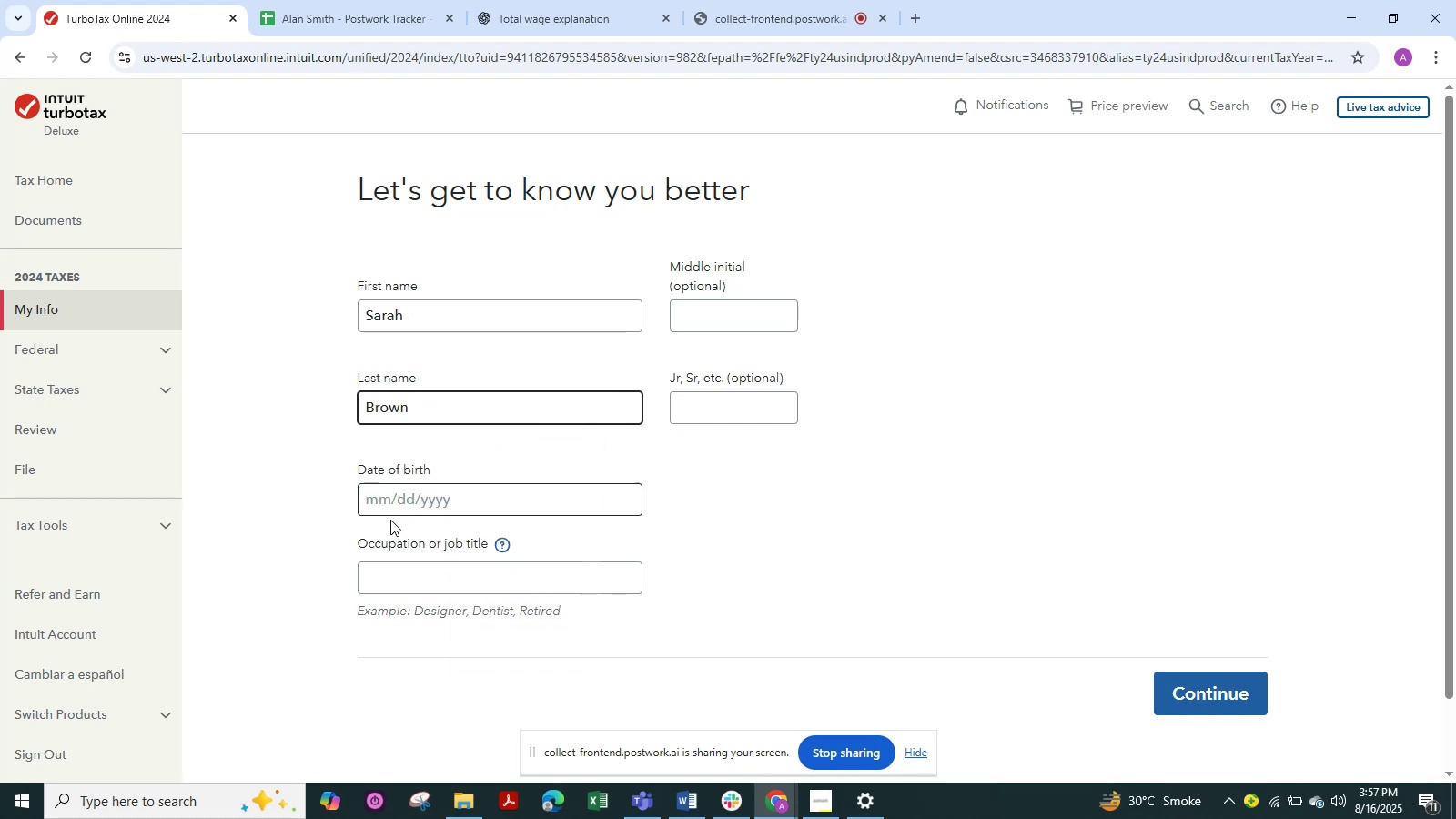 
left_click([398, 508])
 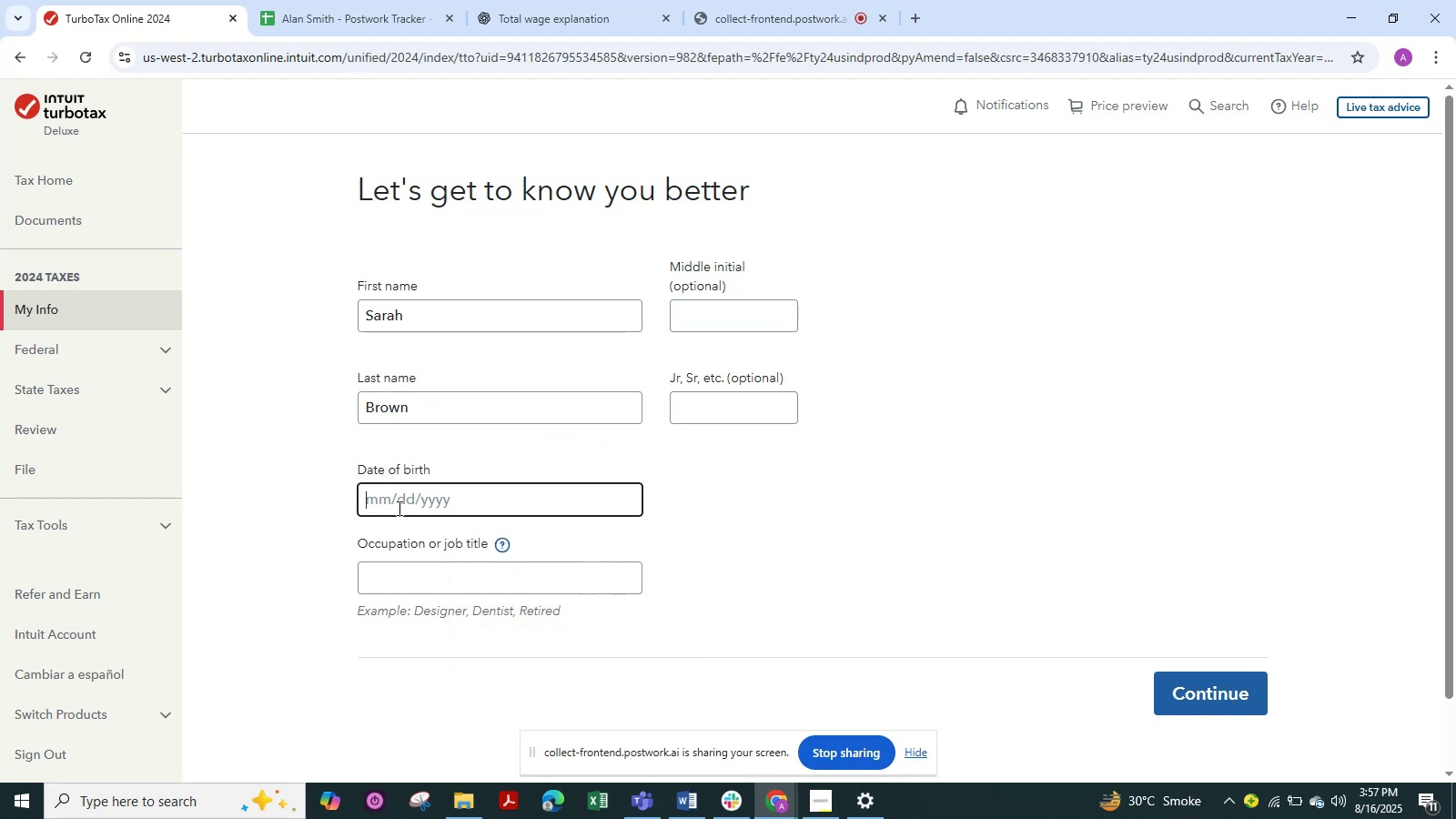 
key(Numpad0)
 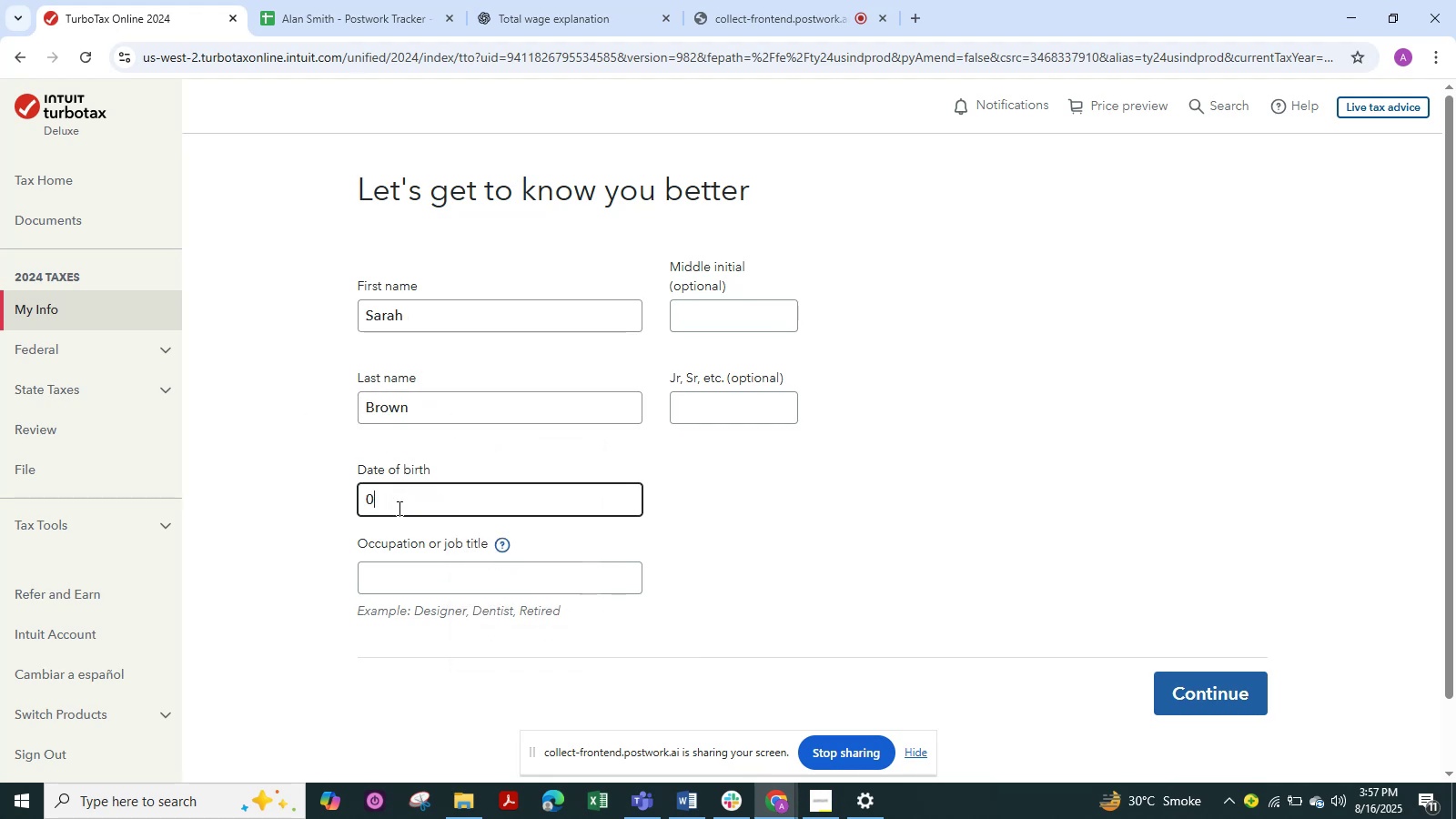 
key(Numpad5)
 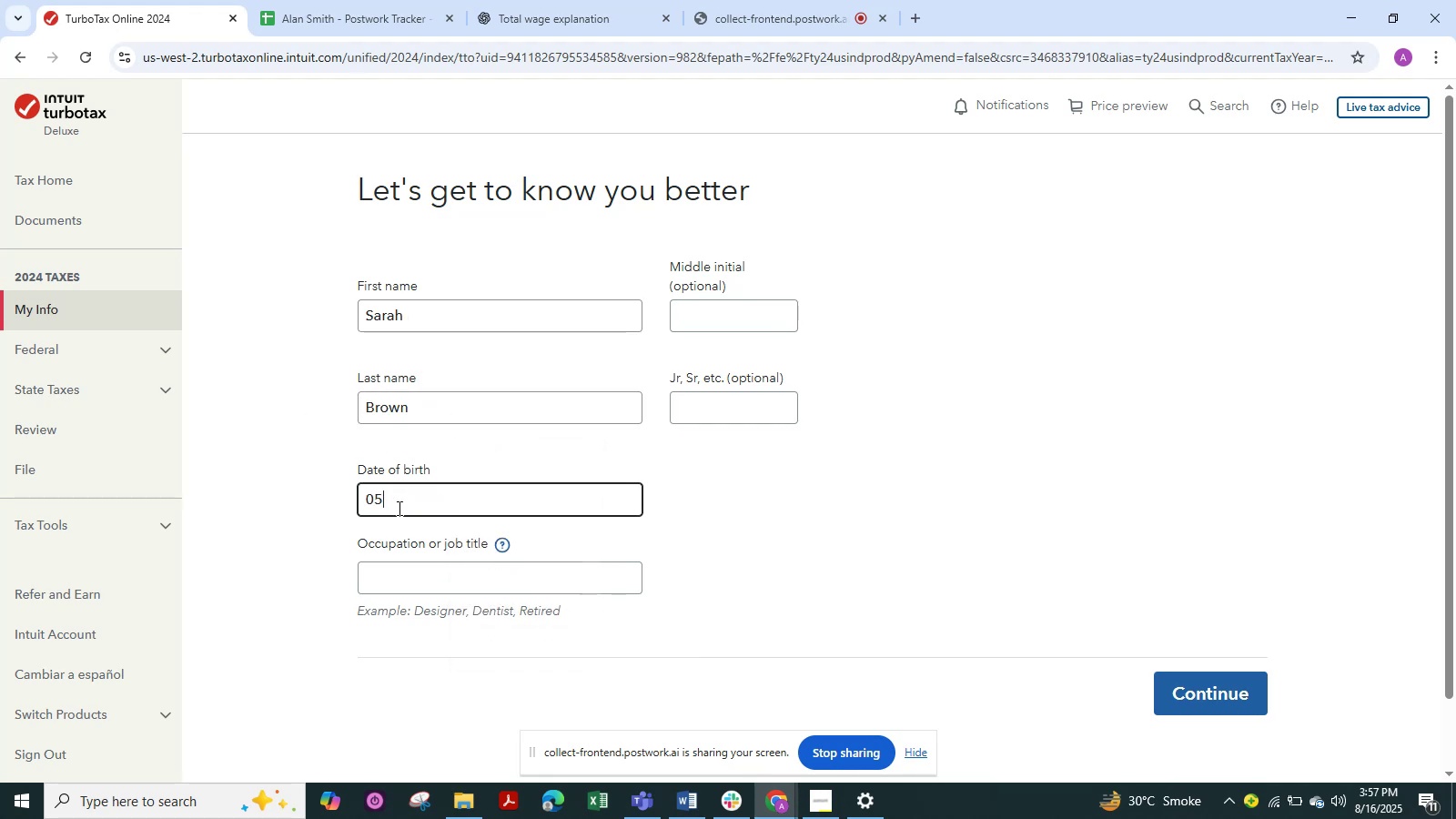 
key(NumpadDivide)
 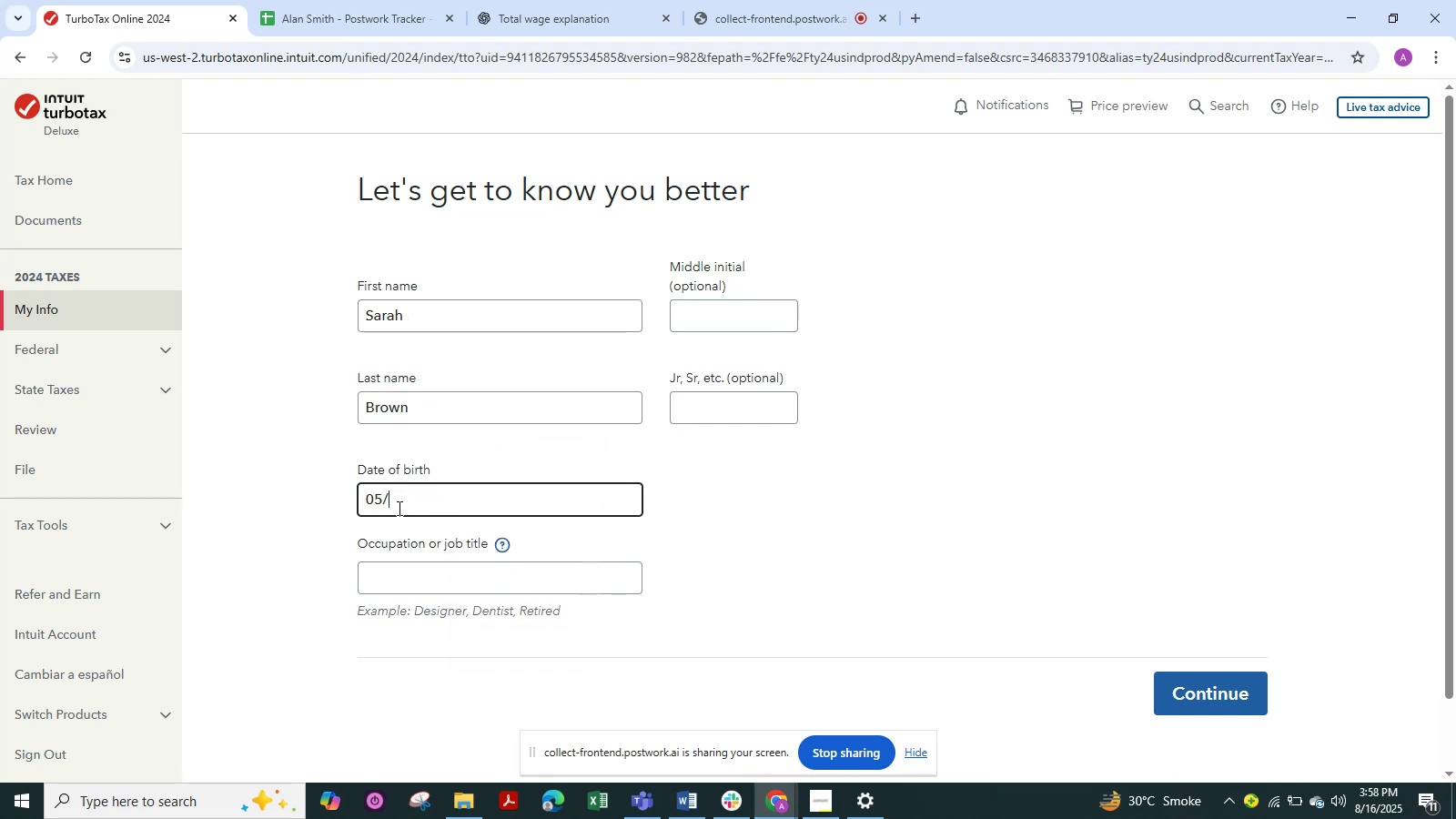 
key(Numpad1)
 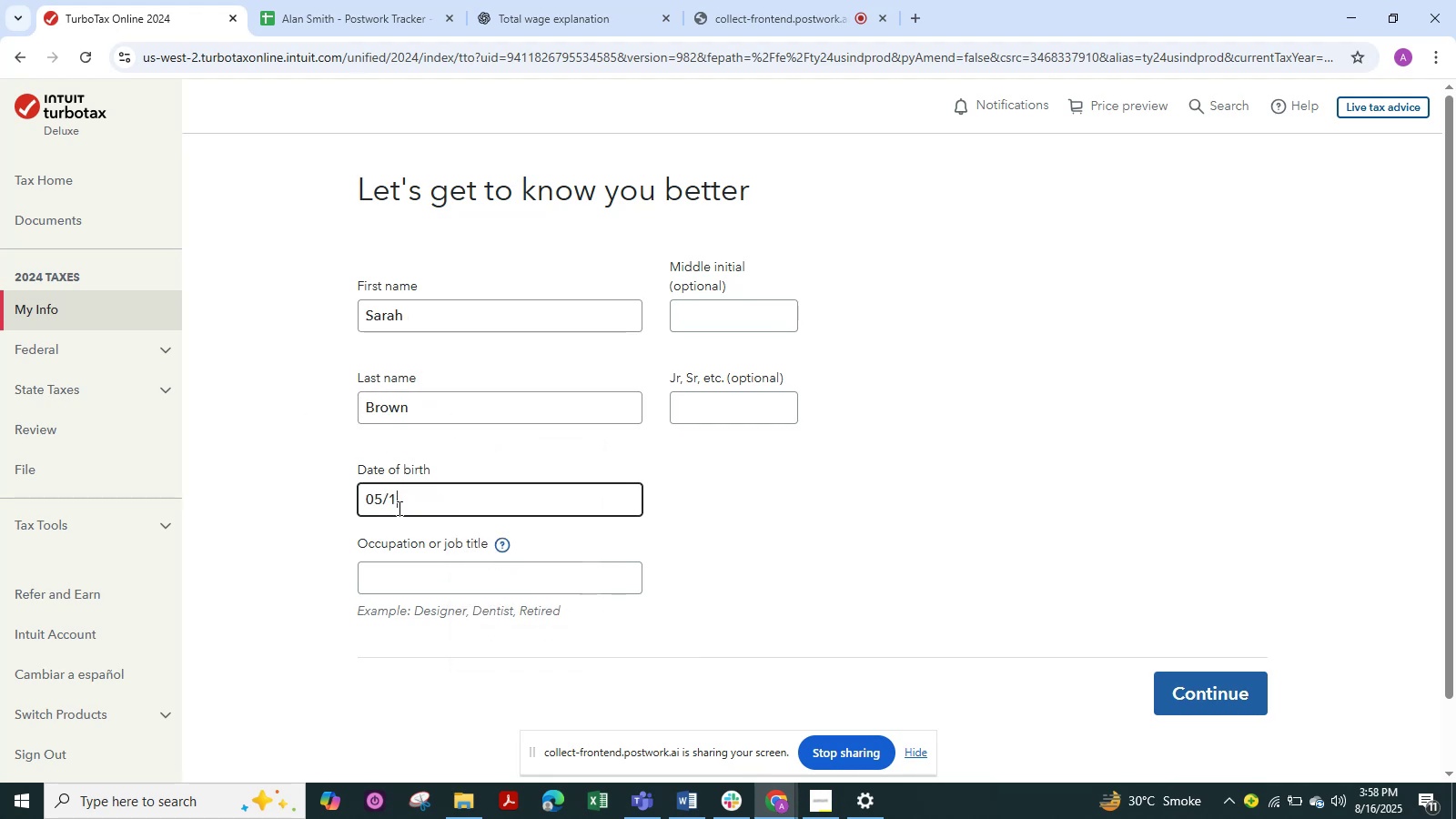 
key(Numpad2)
 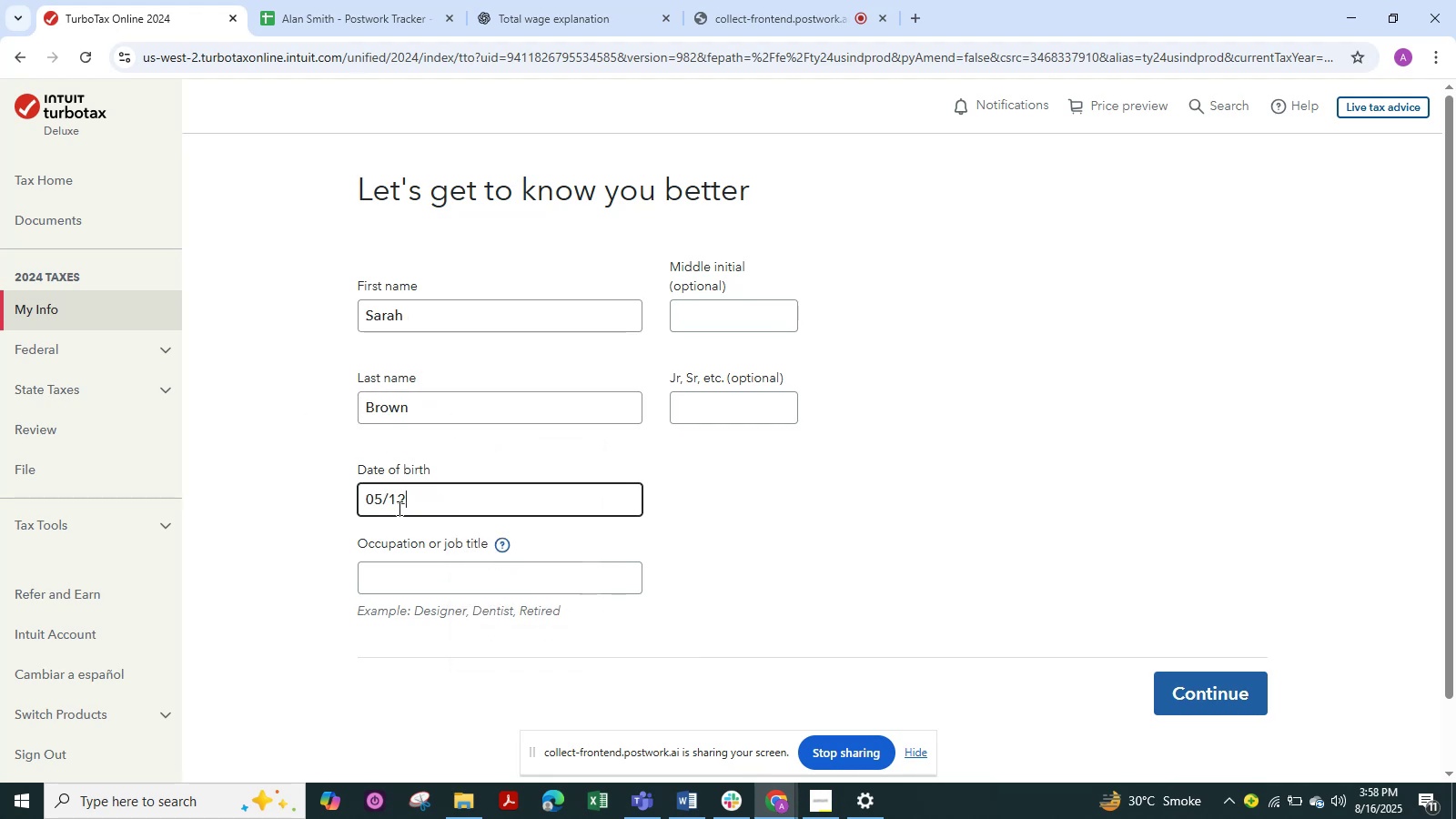 
key(NumpadDivide)
 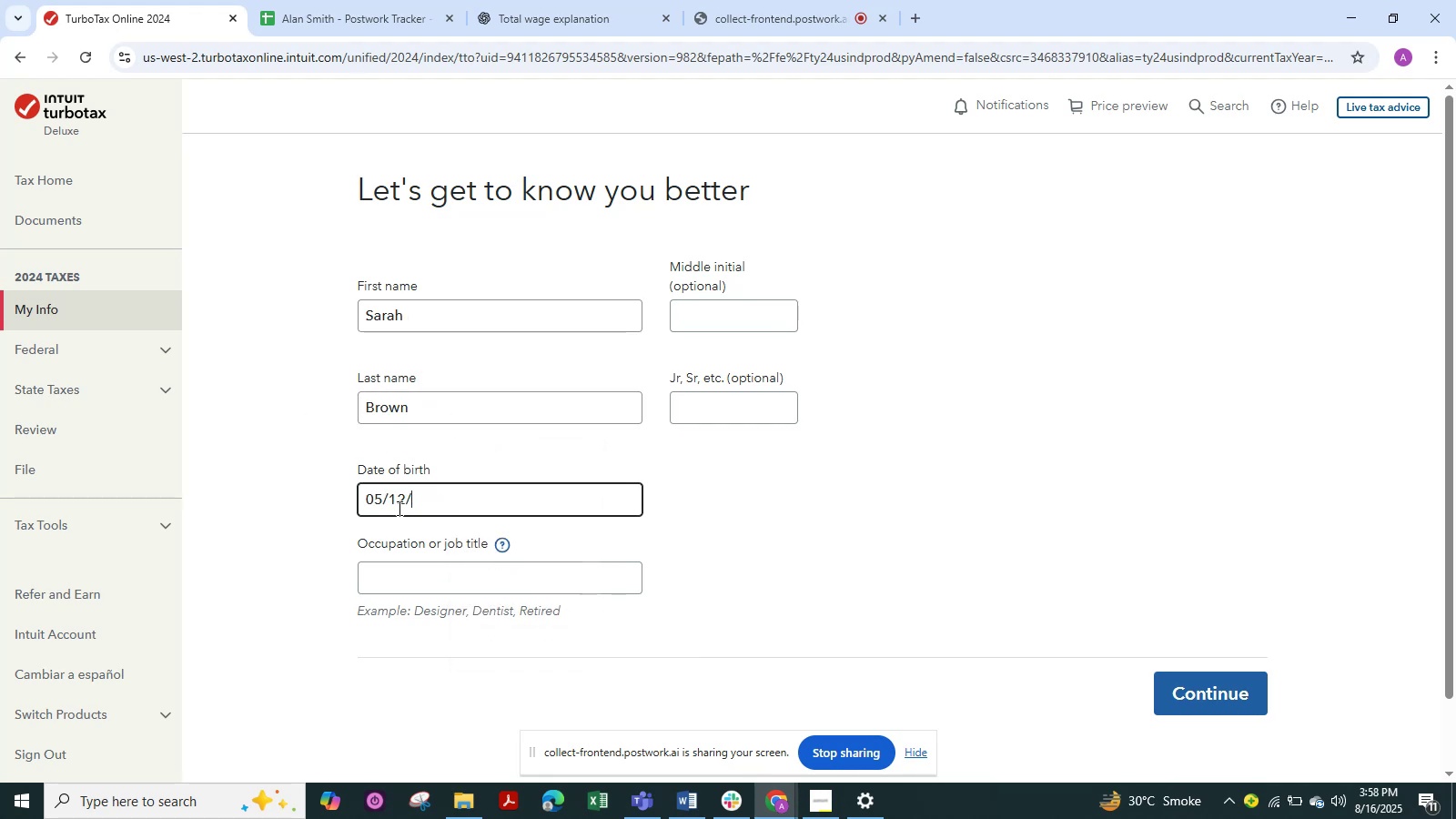 
key(Numpad1)
 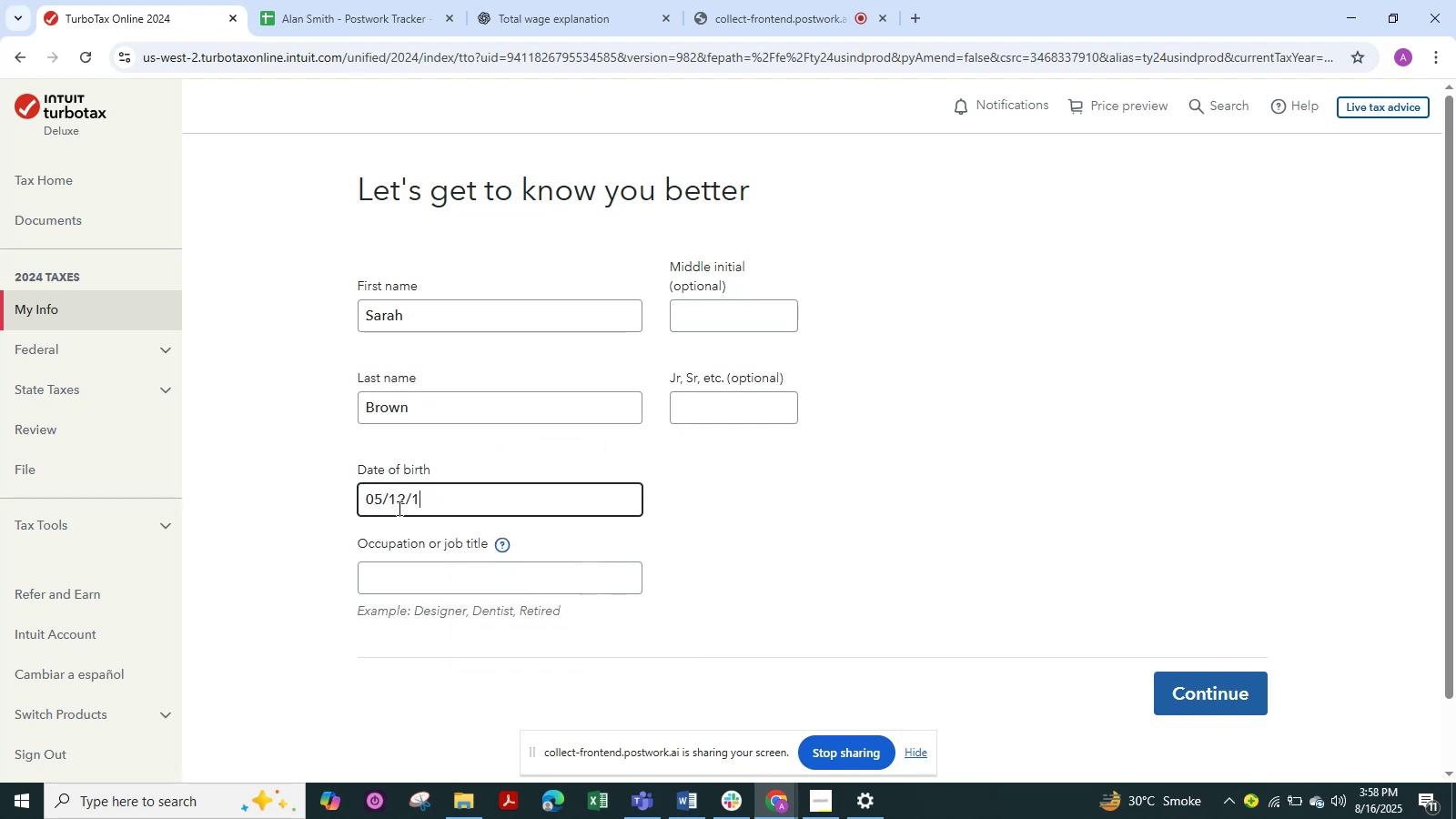 
key(Numpad9)
 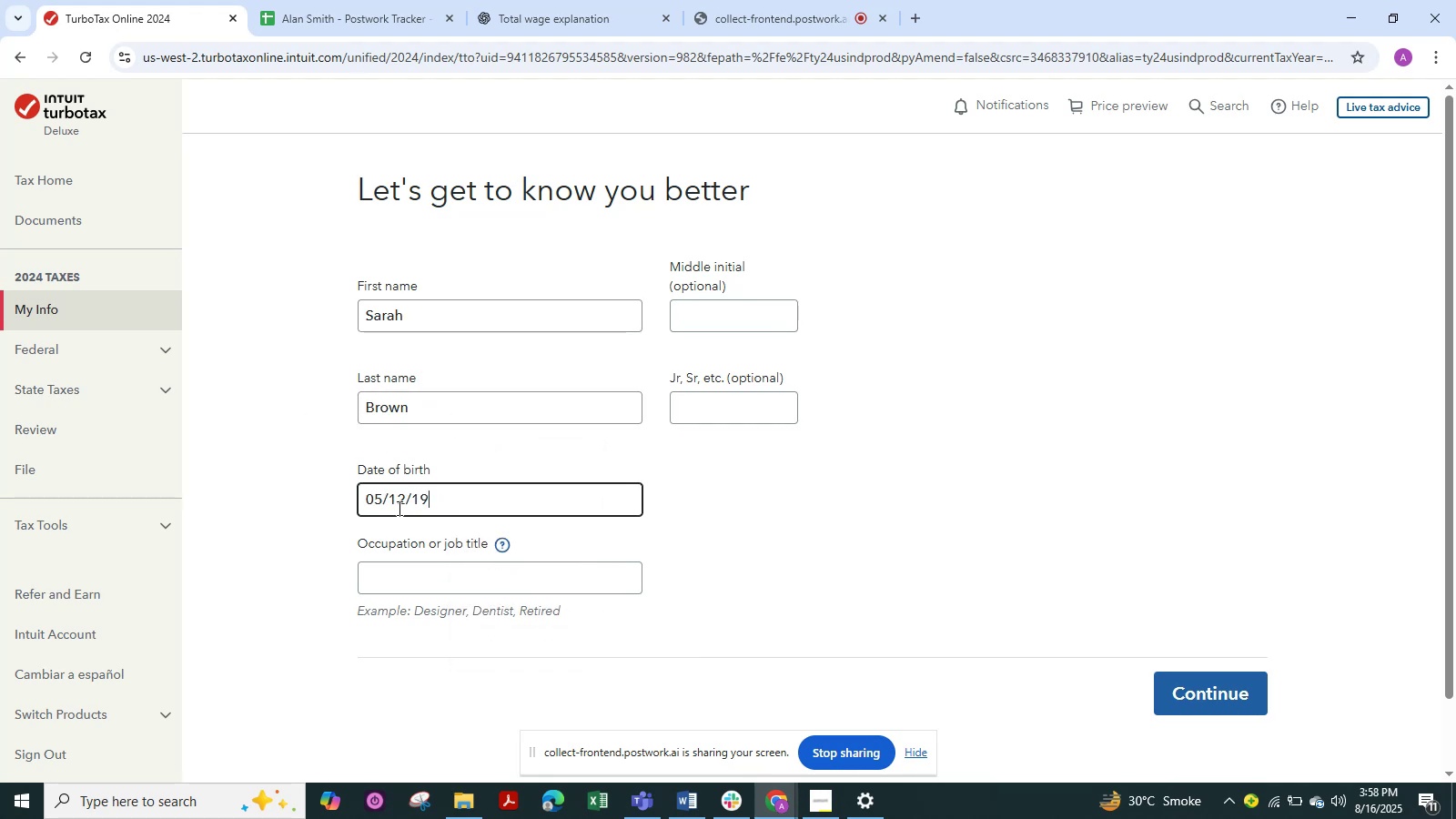 
key(Numpad9)
 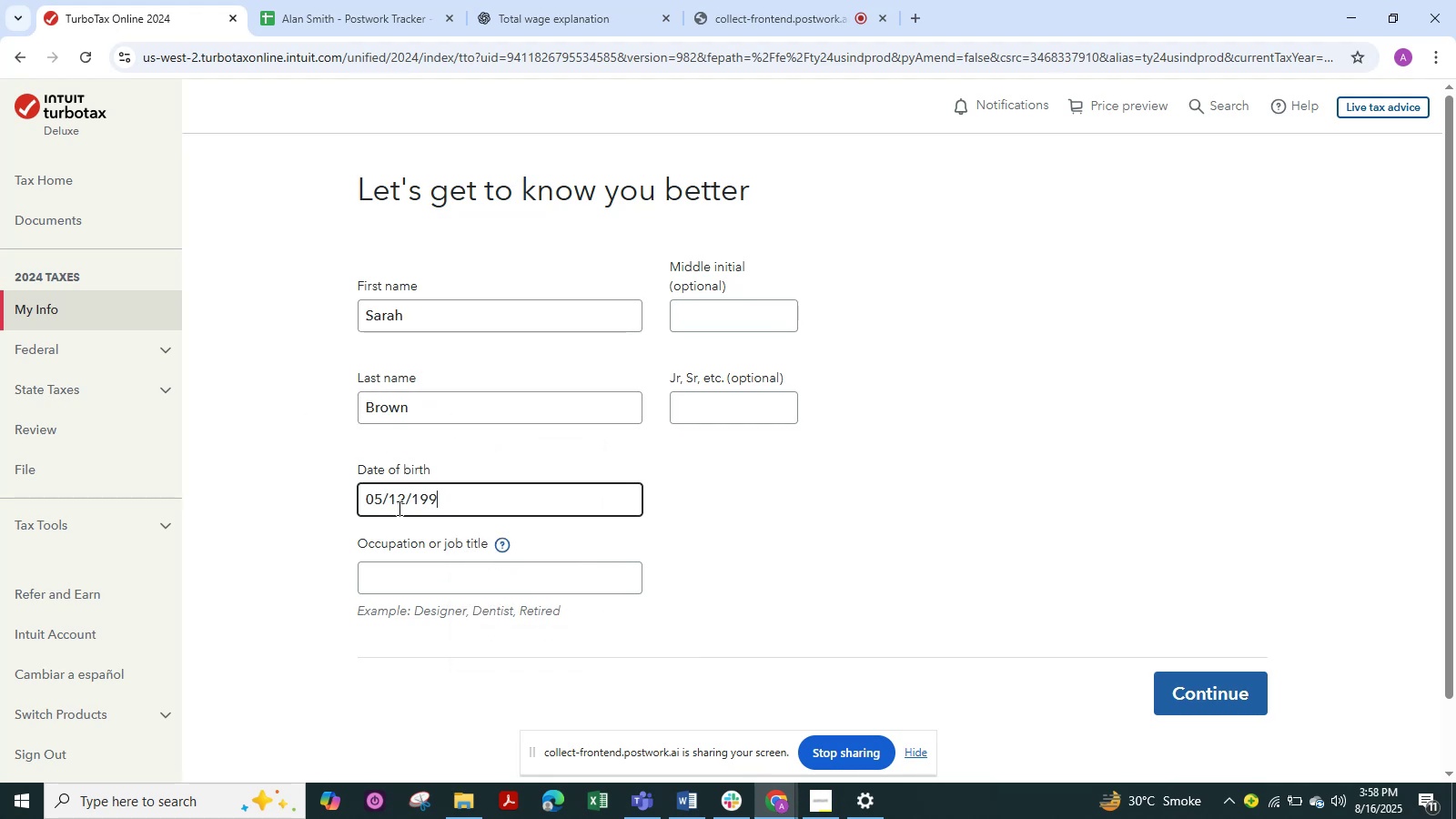 
key(Numpad3)
 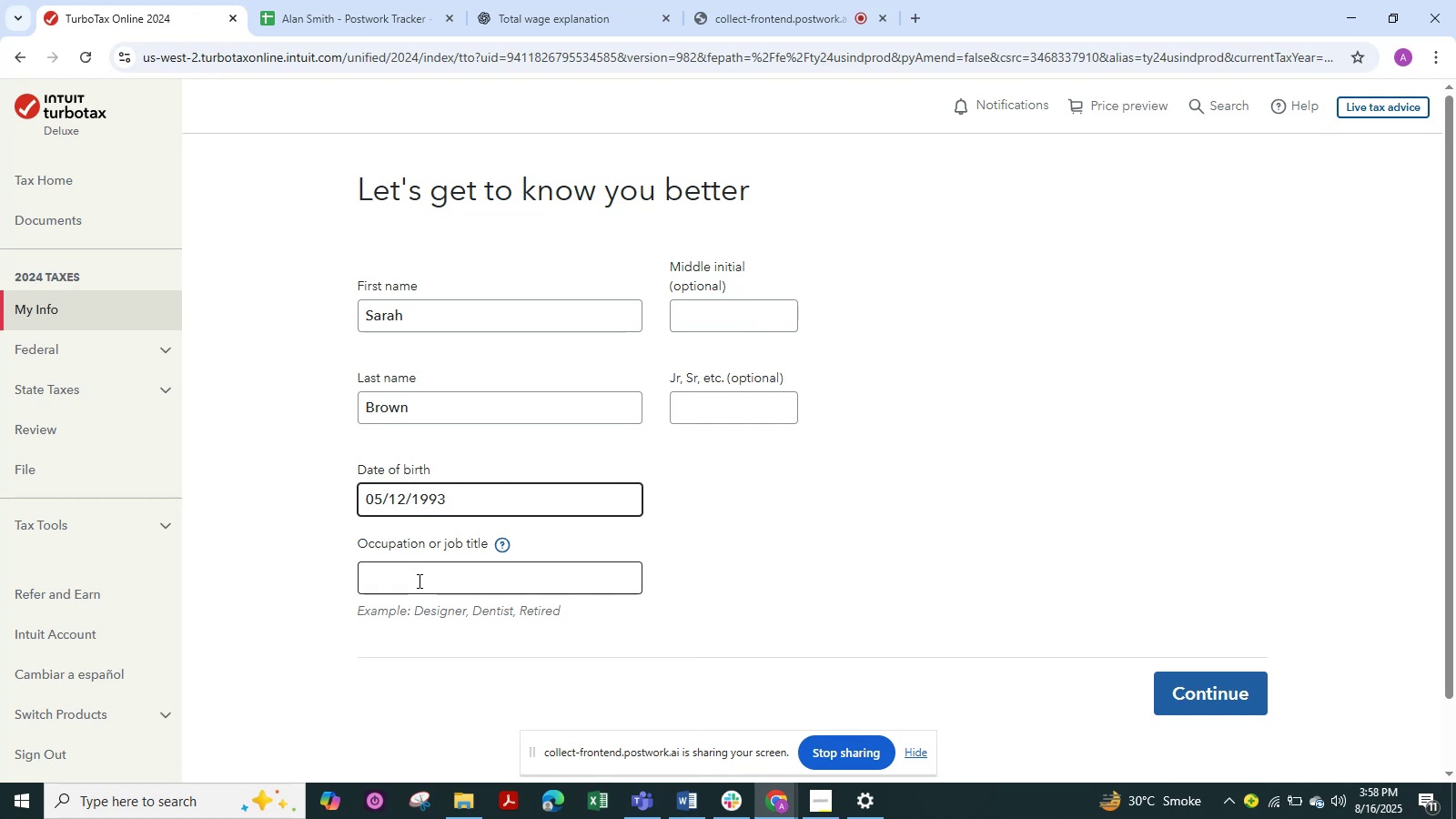 
left_click([430, 587])
 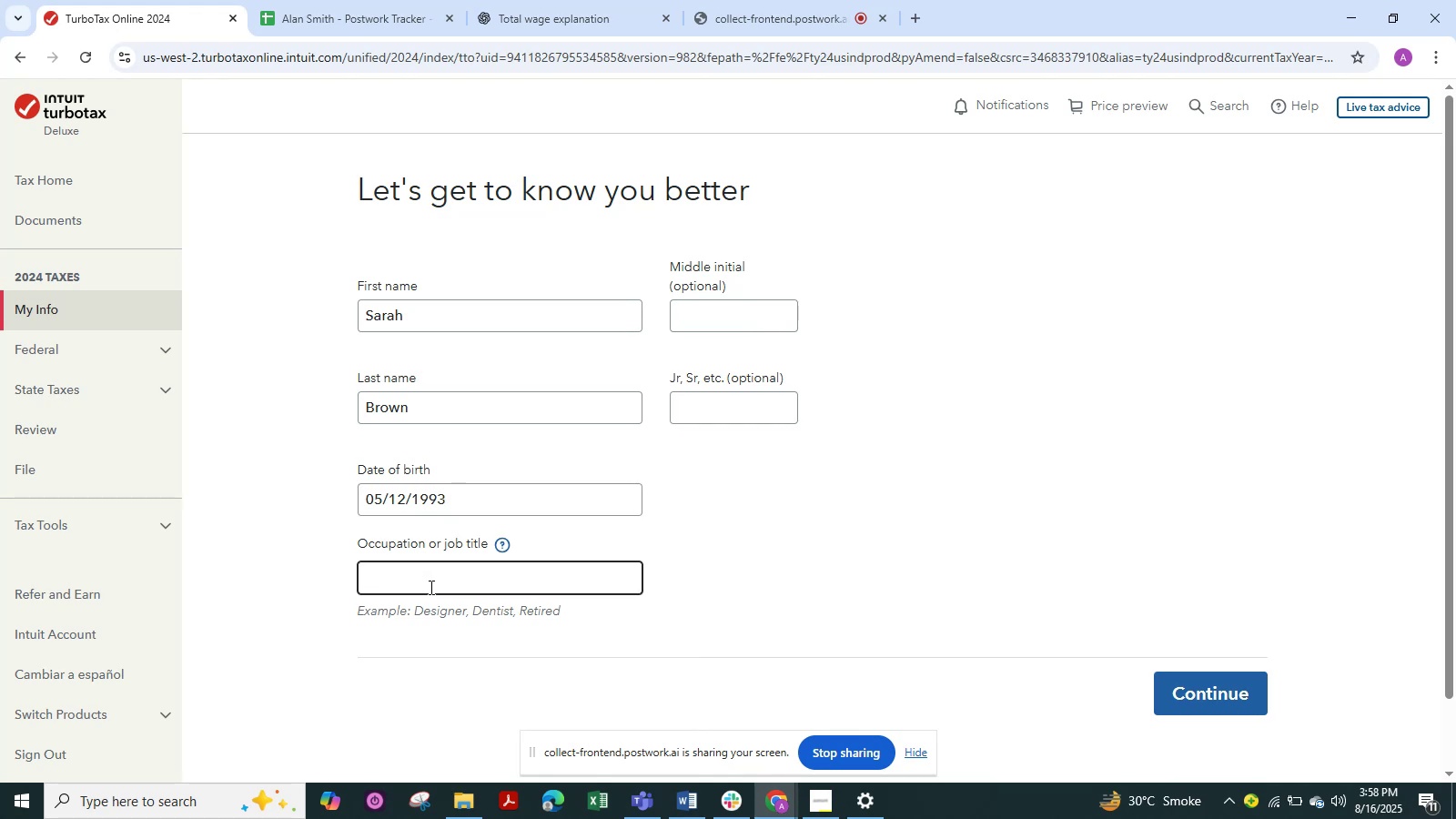 
type(wor)
 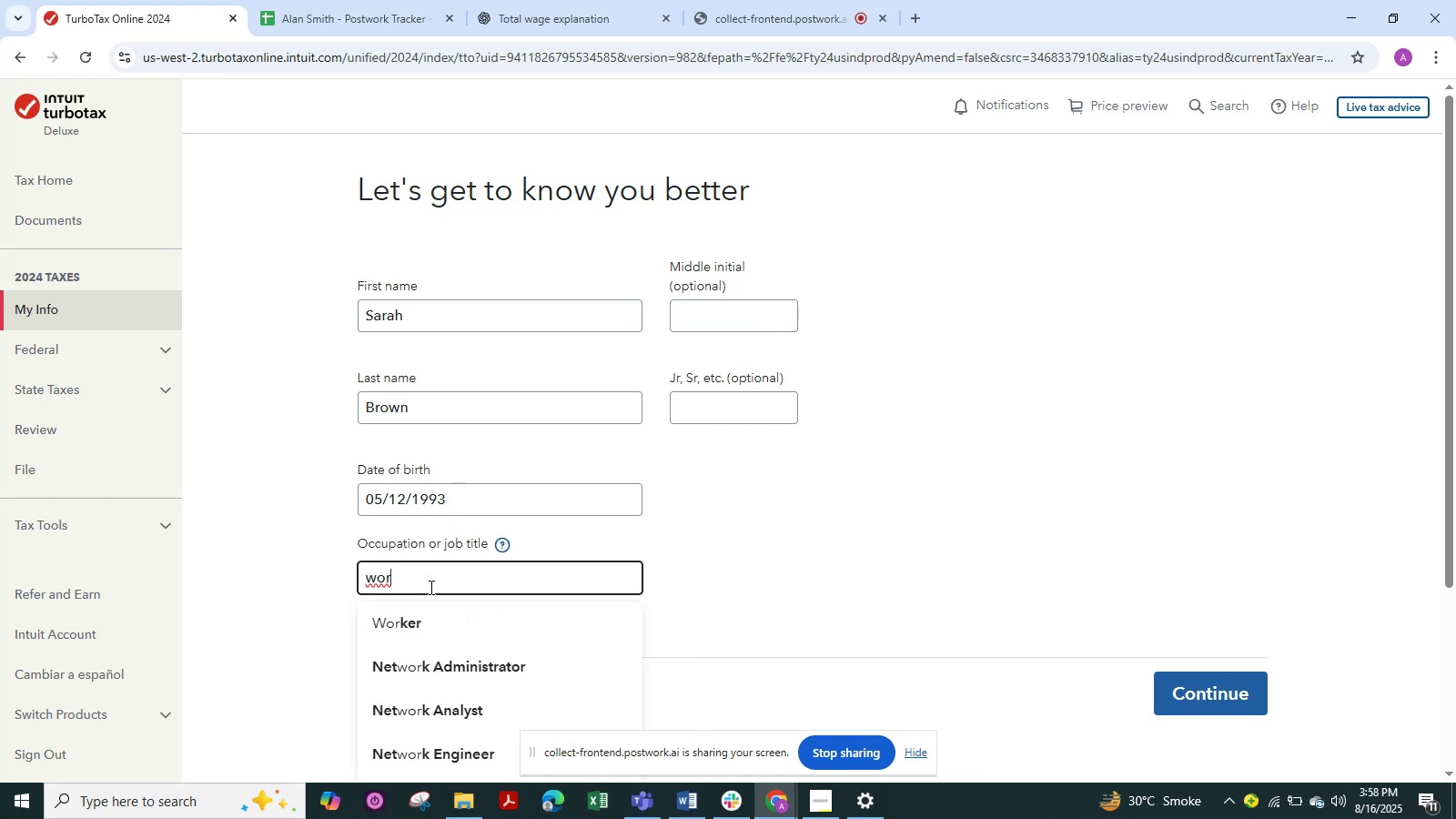 
left_click([417, 628])
 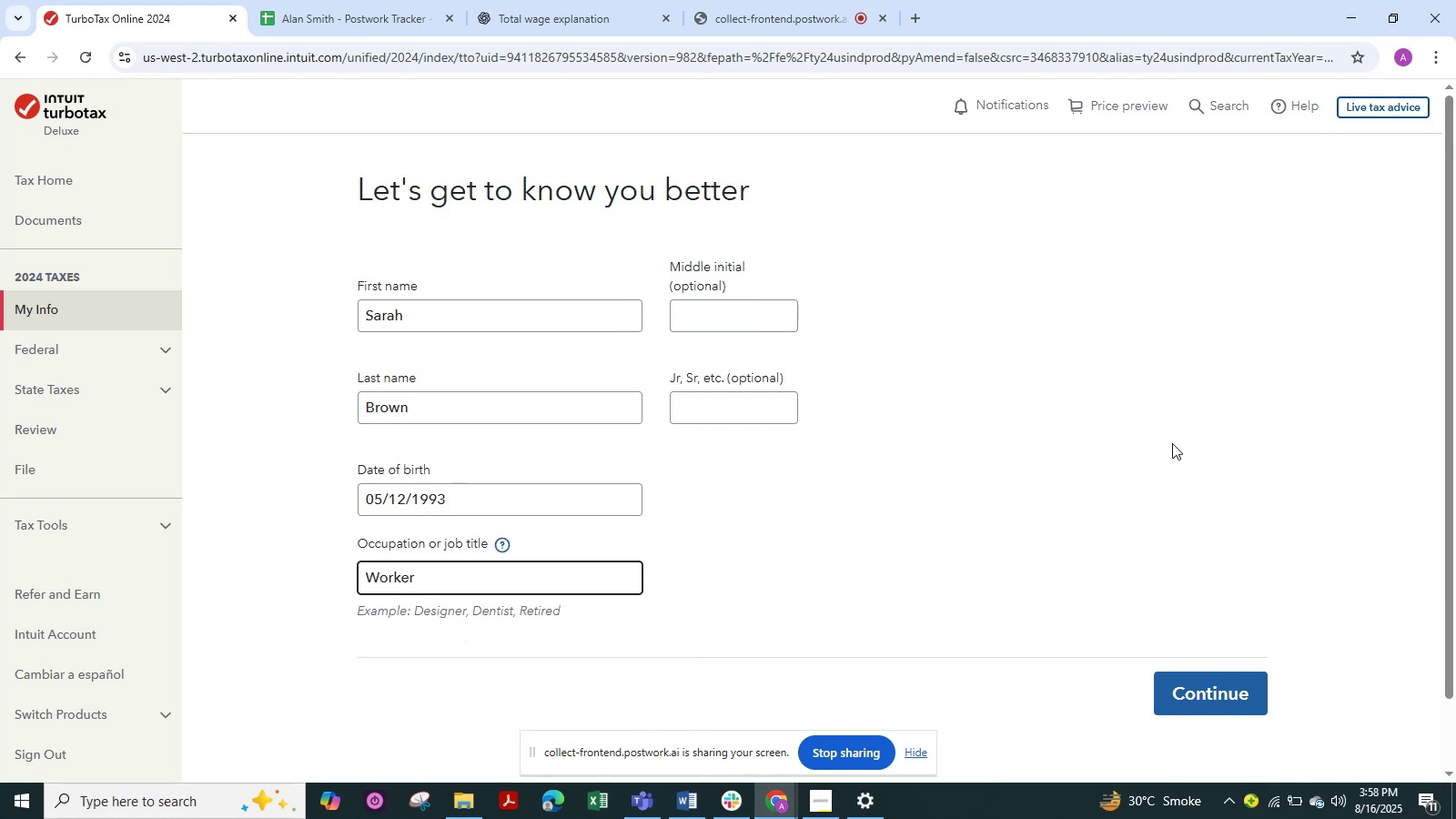 
key(Alt+Tab)
 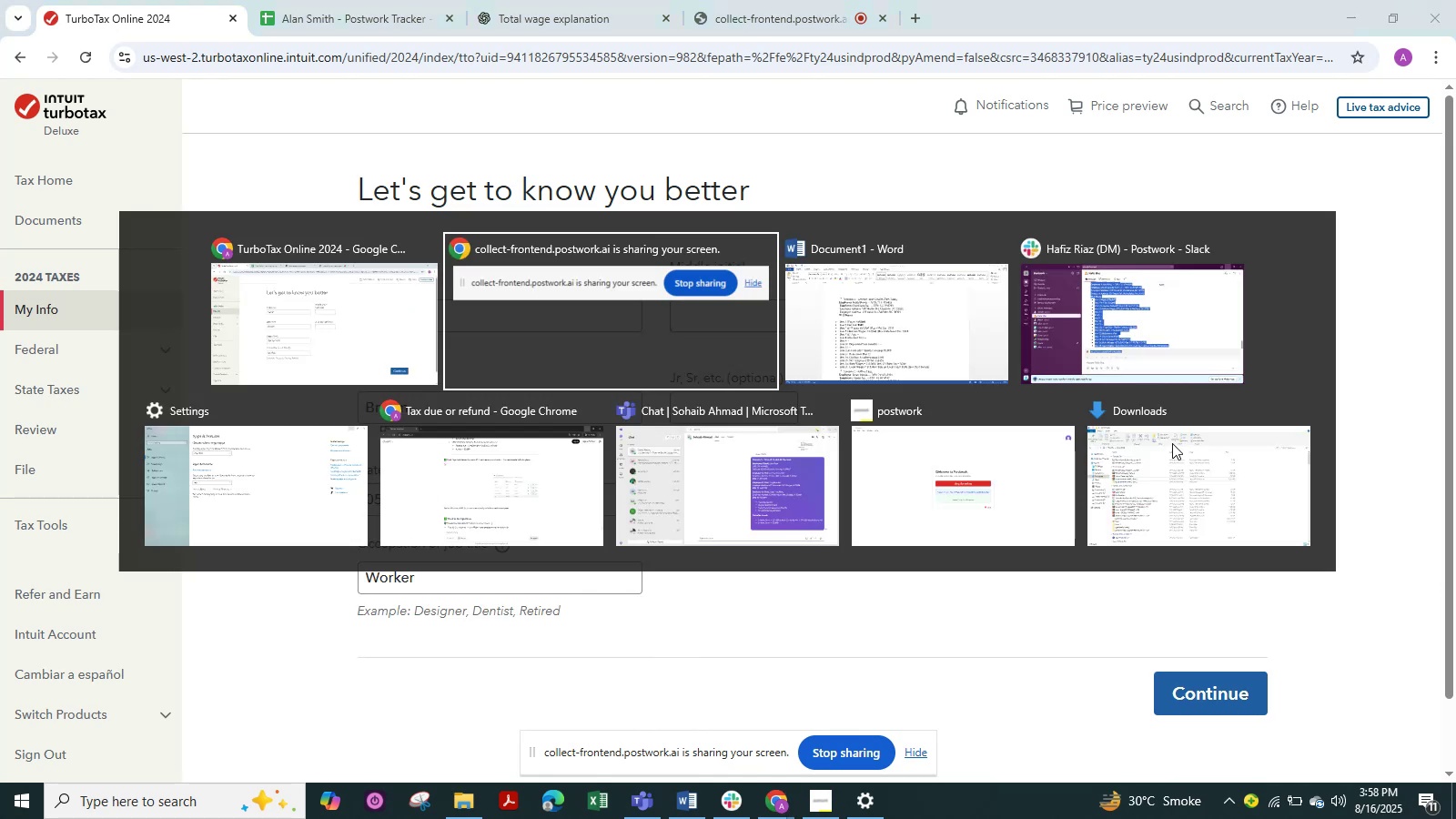 
key(Alt+Tab)
 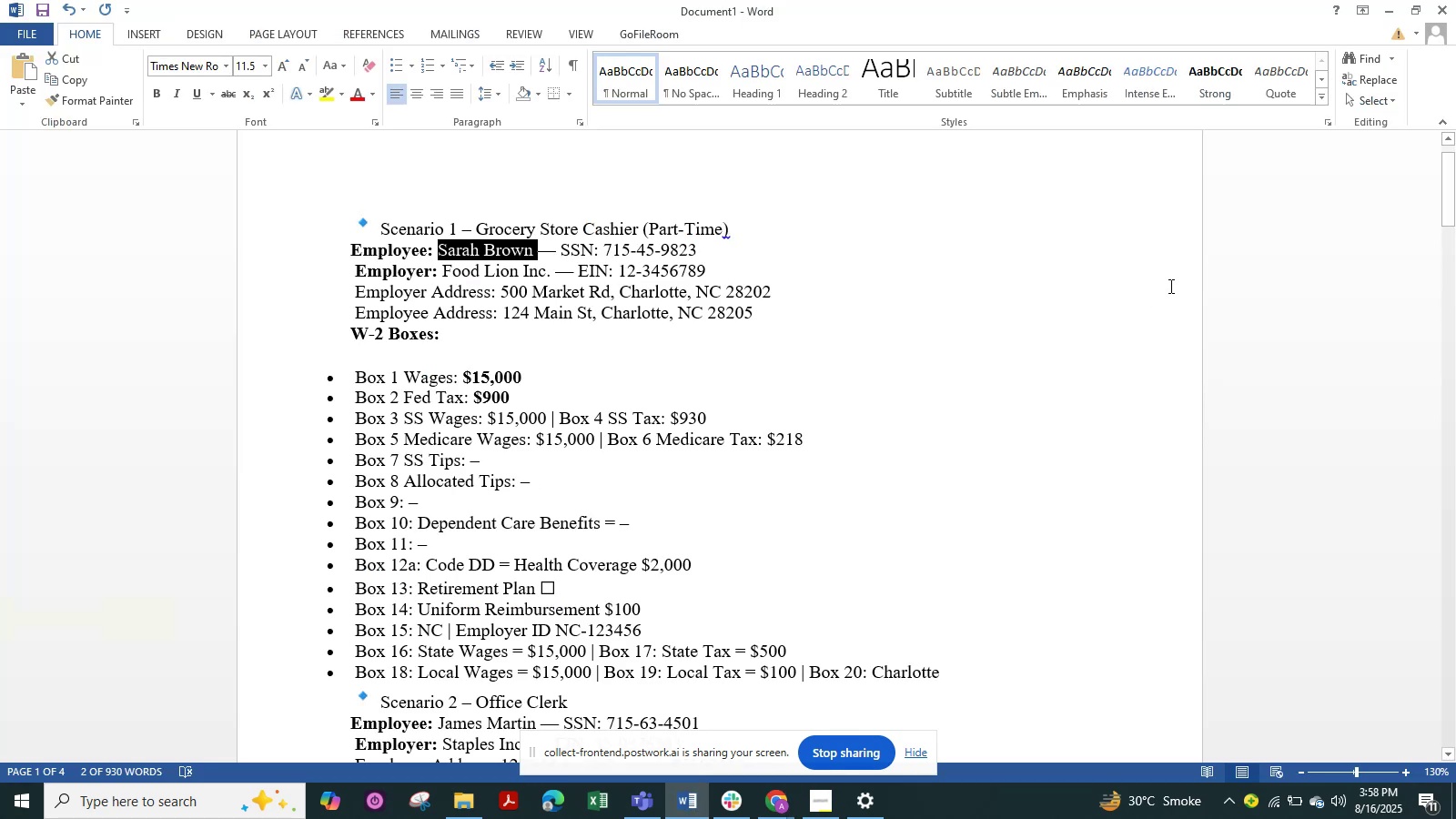 
left_click([1051, 327])
 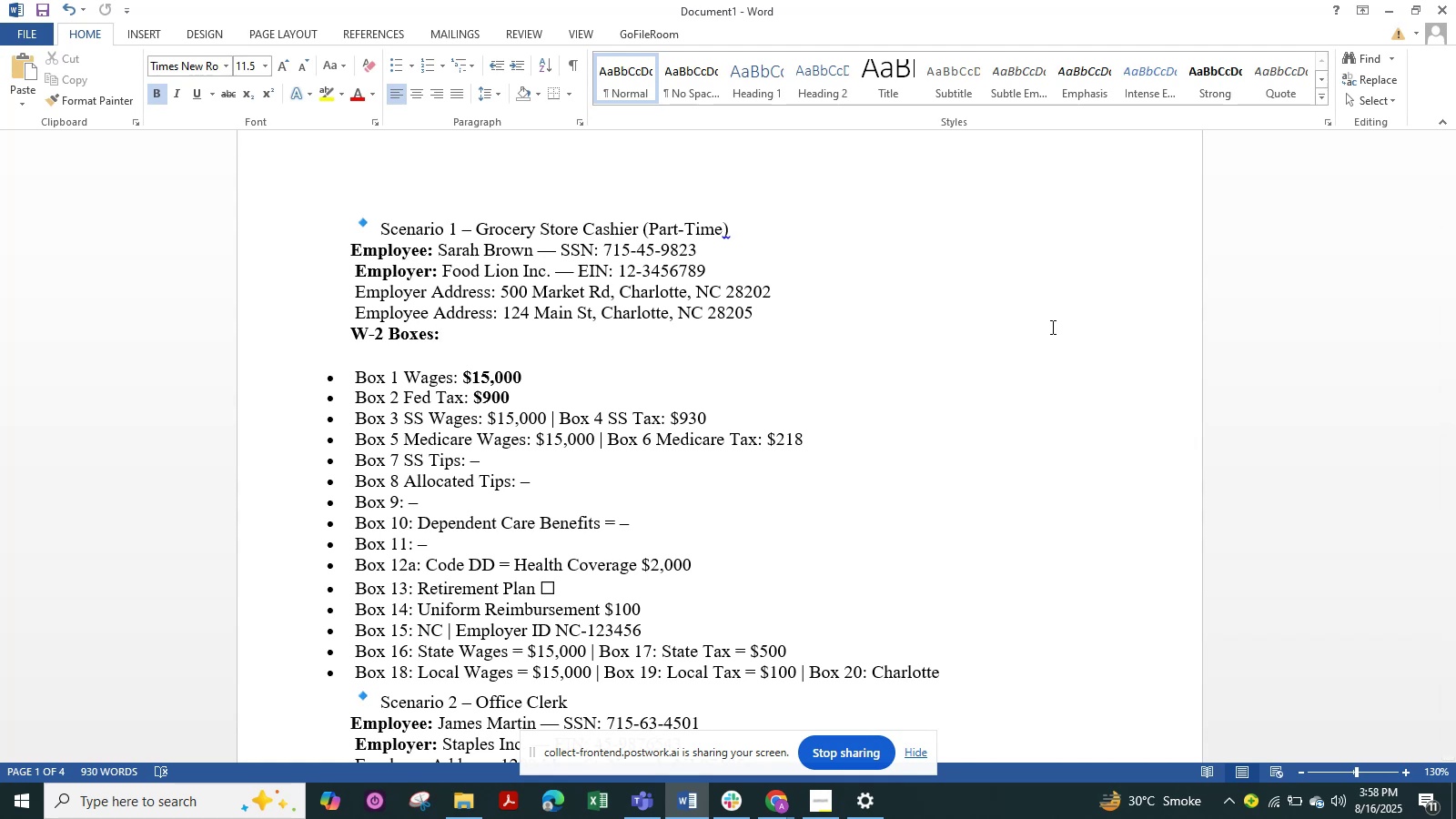 
wait(13.14)
 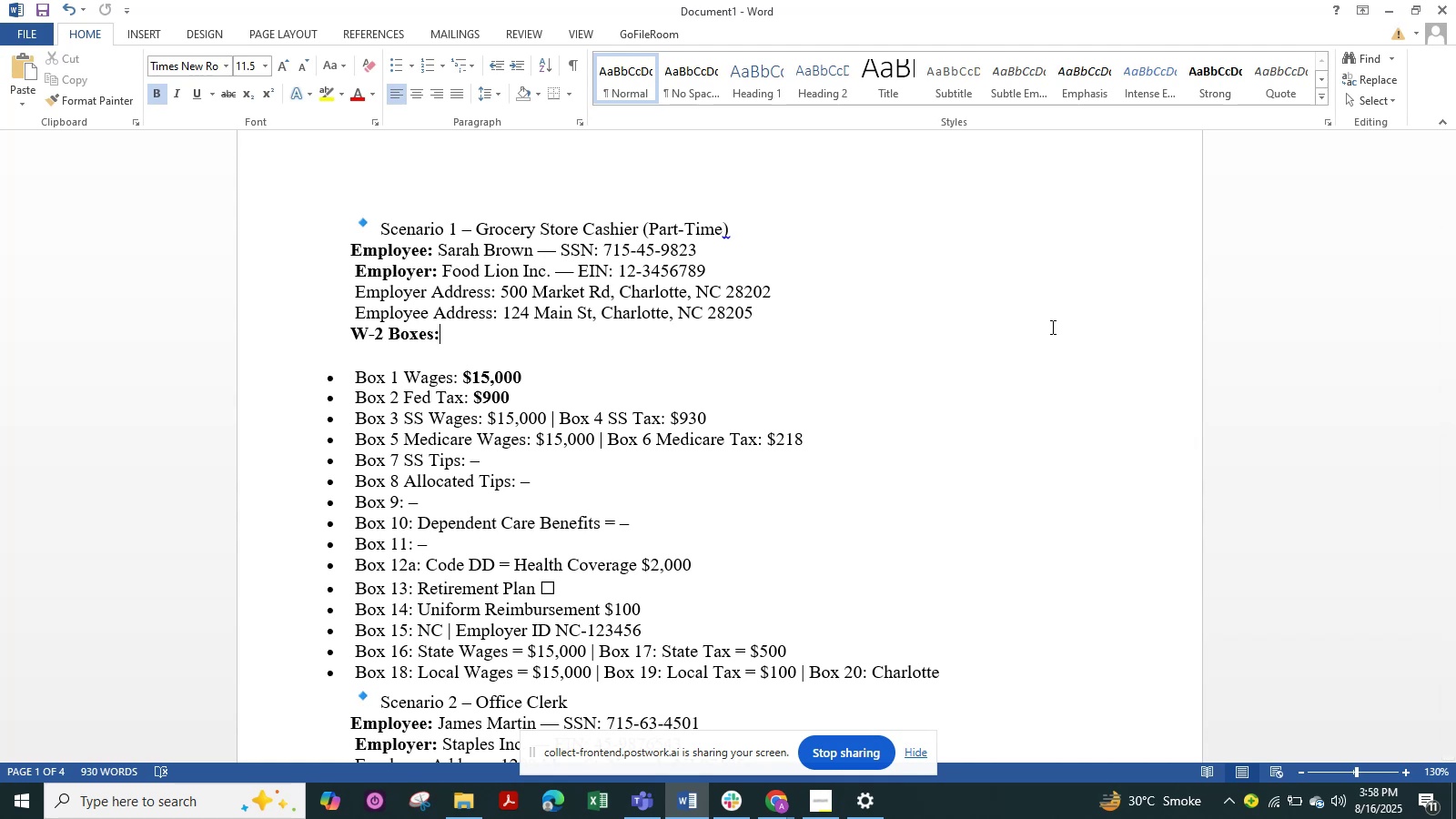 
key(Alt+Tab)
 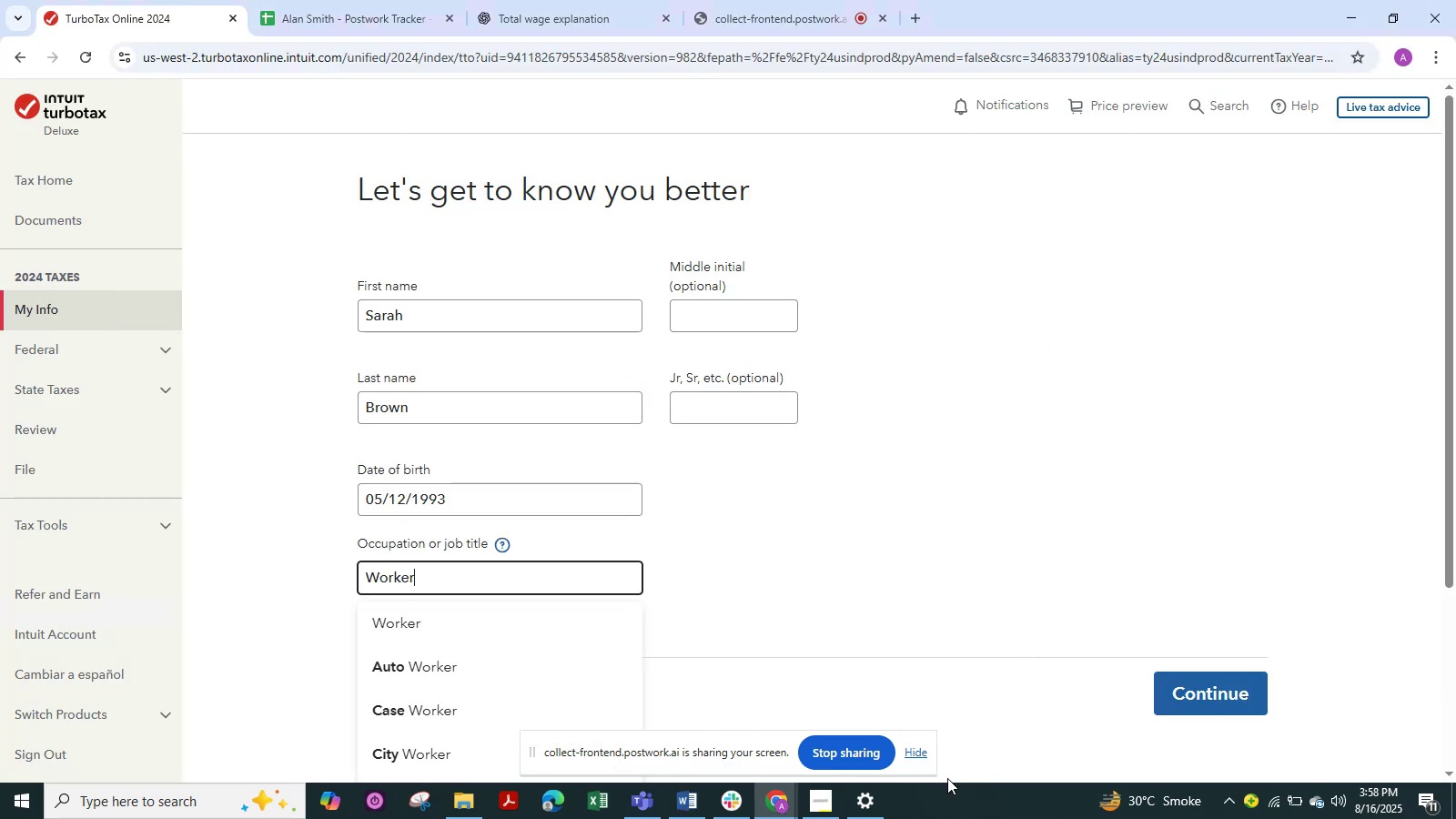 
left_click([922, 752])
 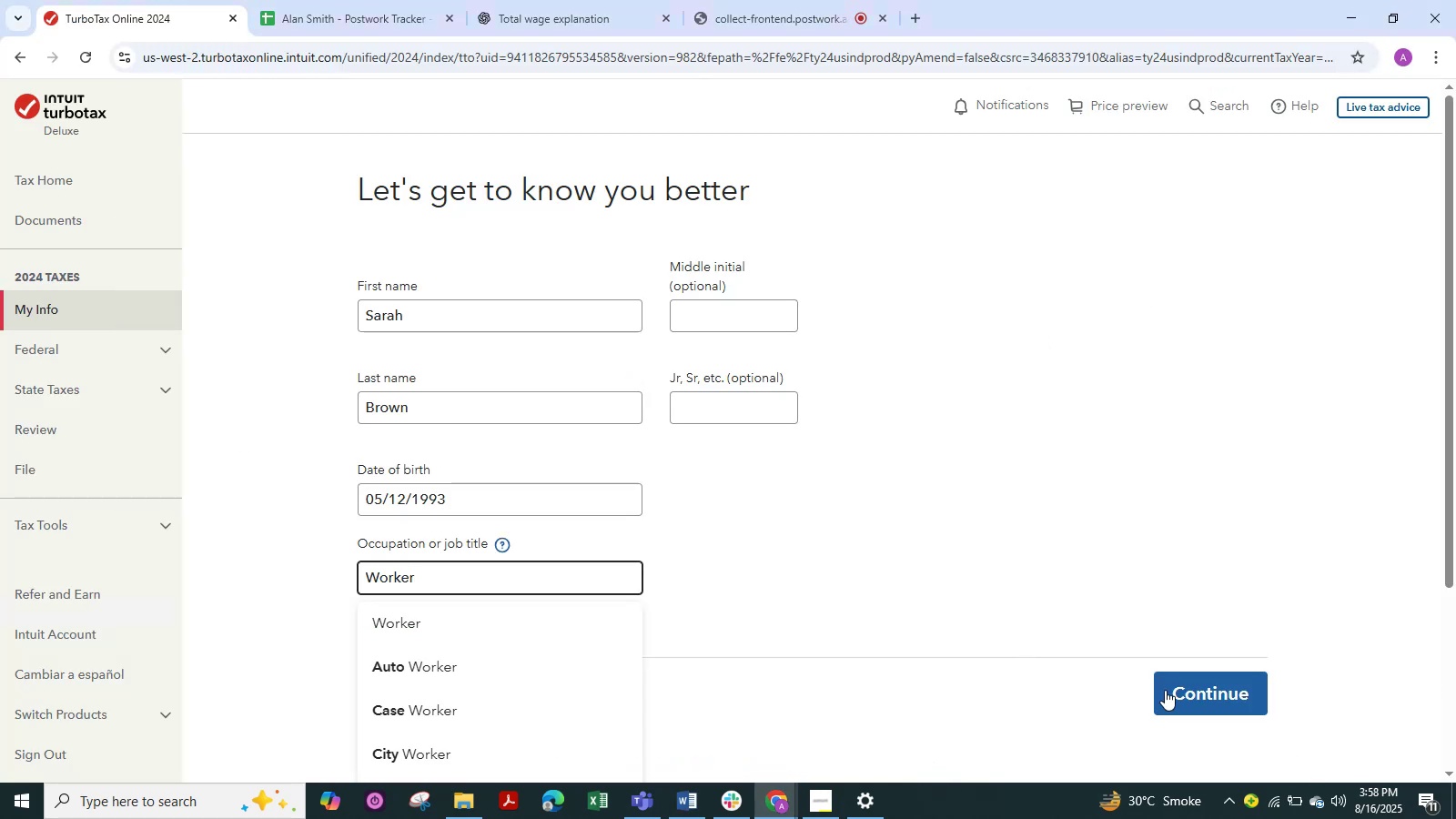 
left_click([1178, 688])
 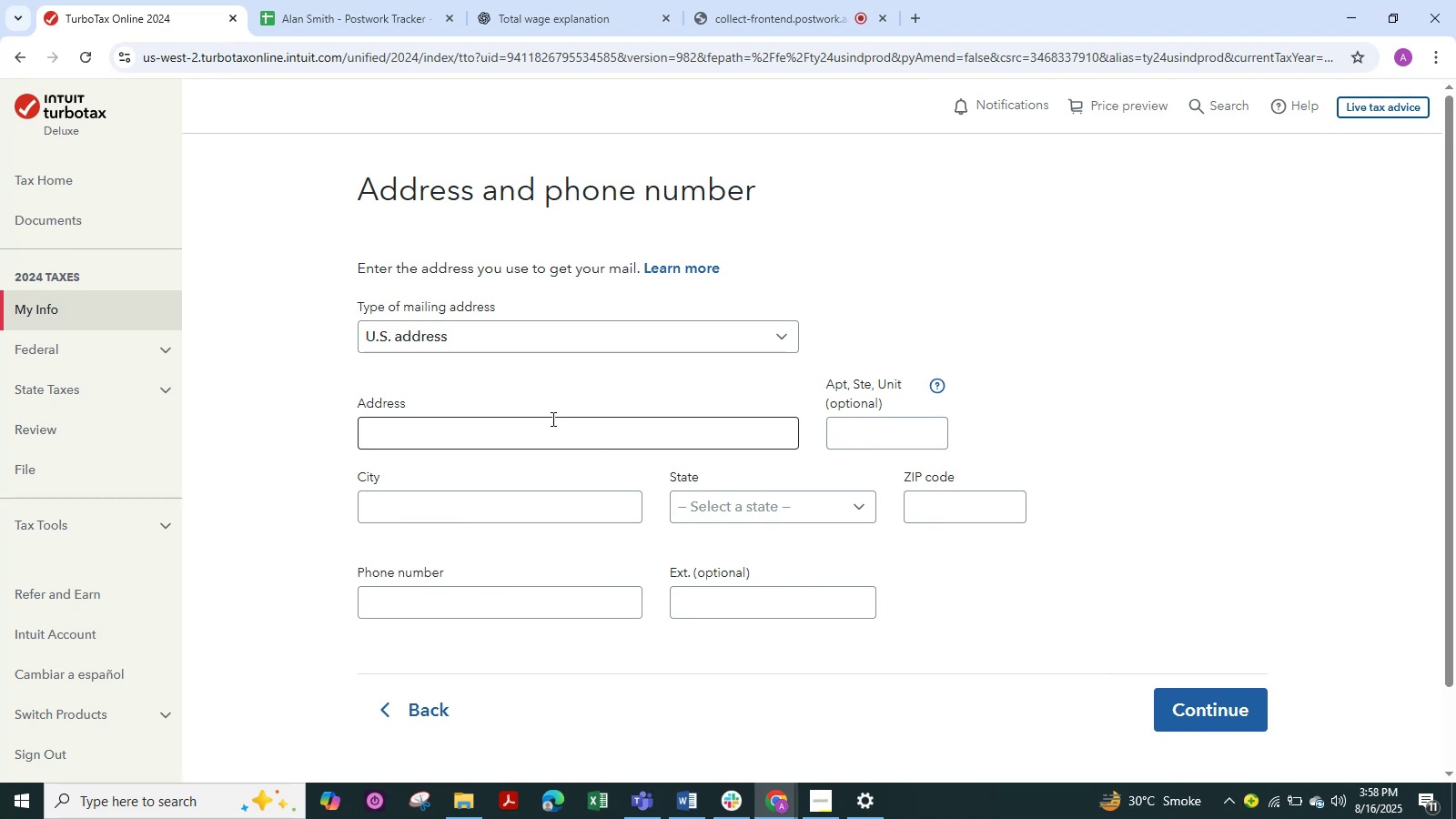 
left_click([518, 435])
 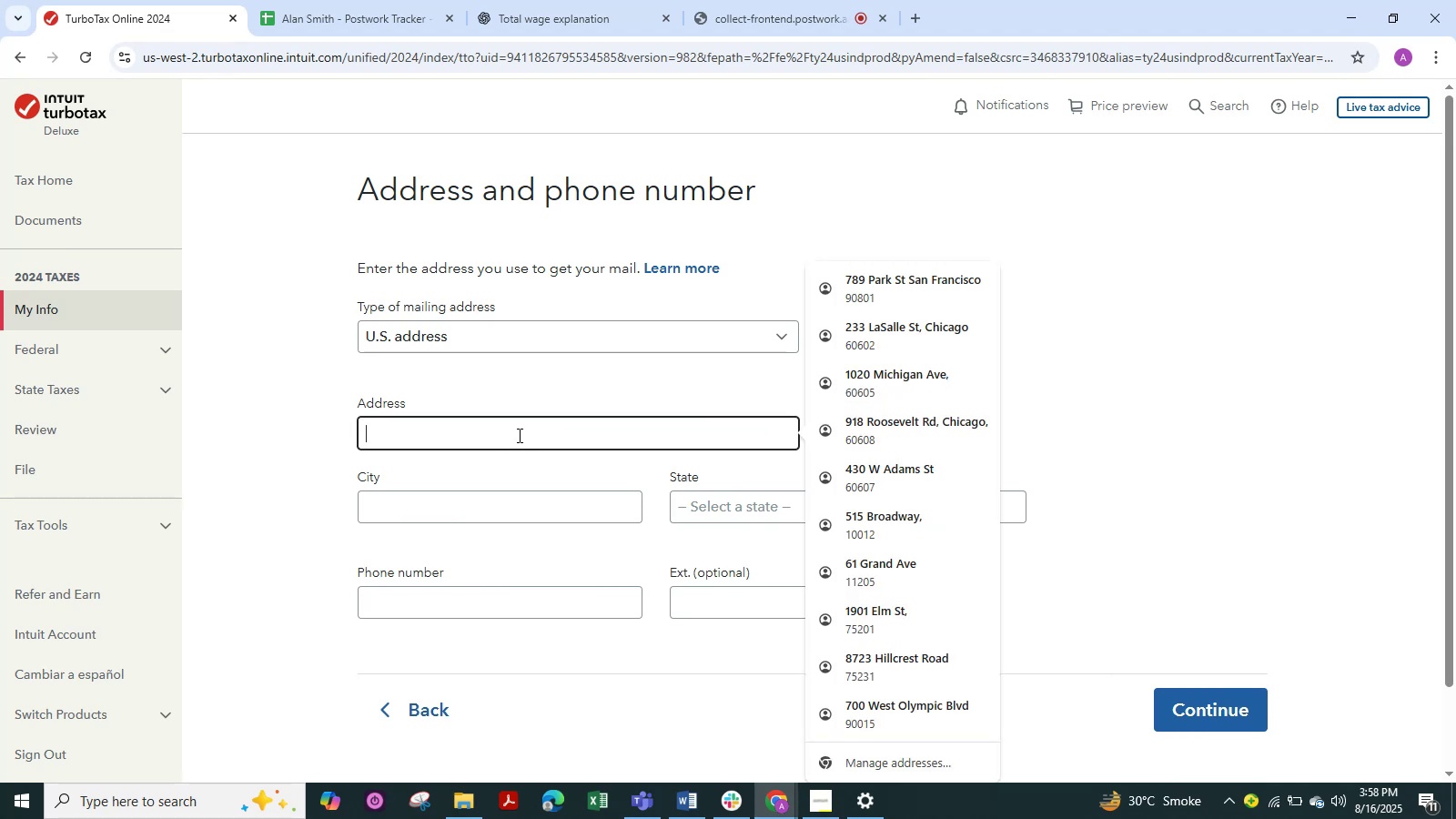 
key(Alt+Tab)
 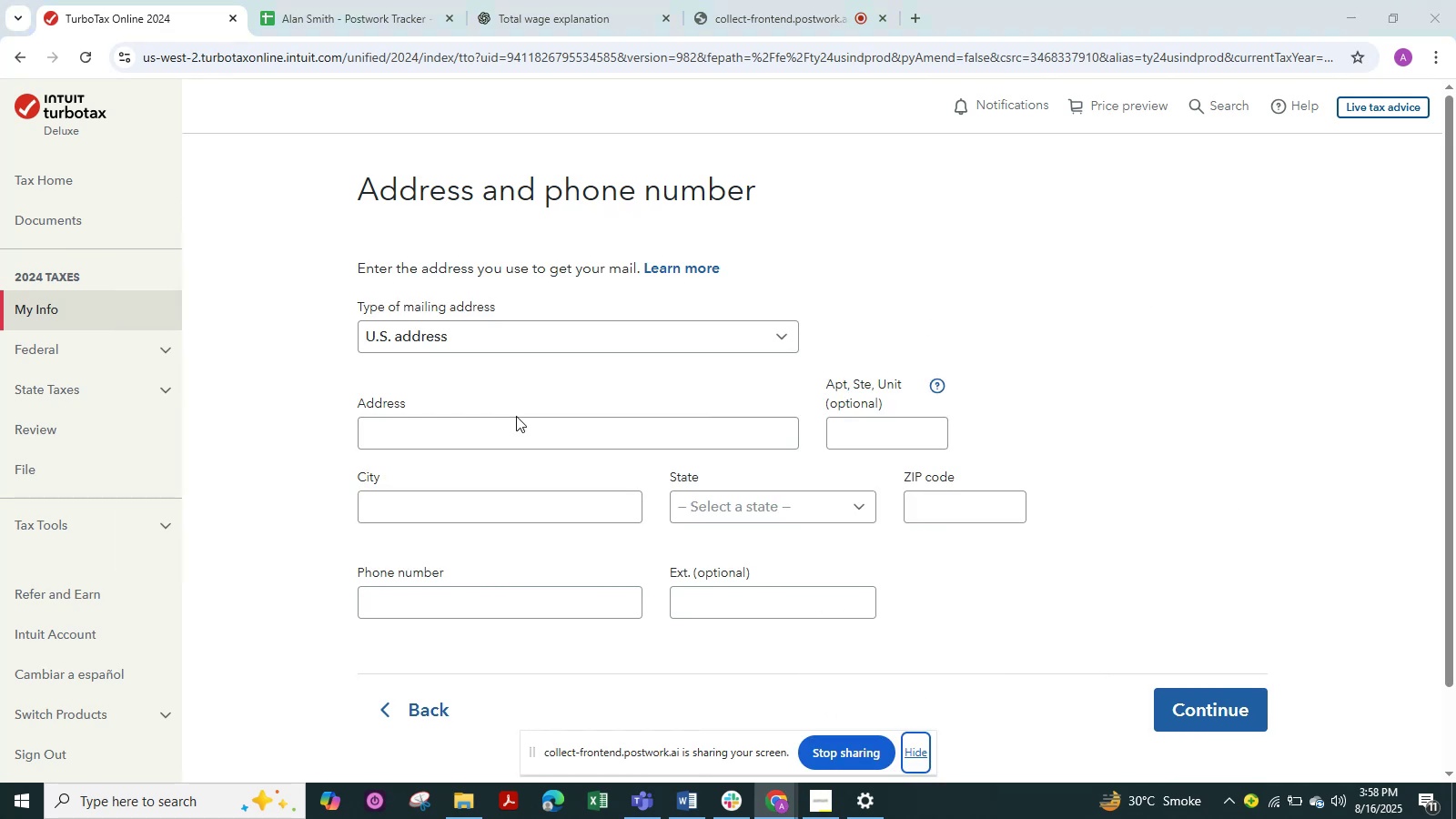 
key(Alt+Tab)
 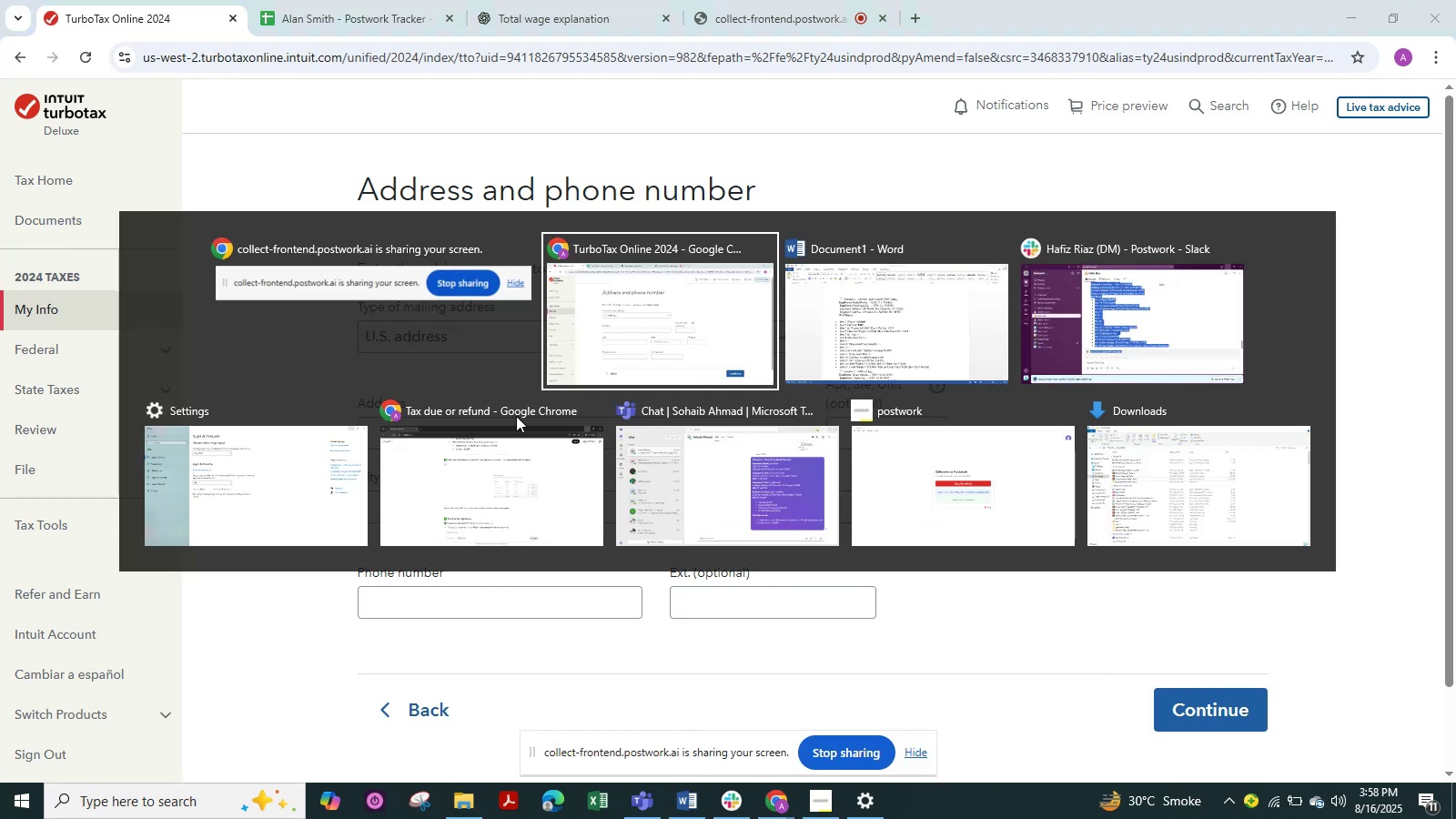 
key(Alt+Tab)
 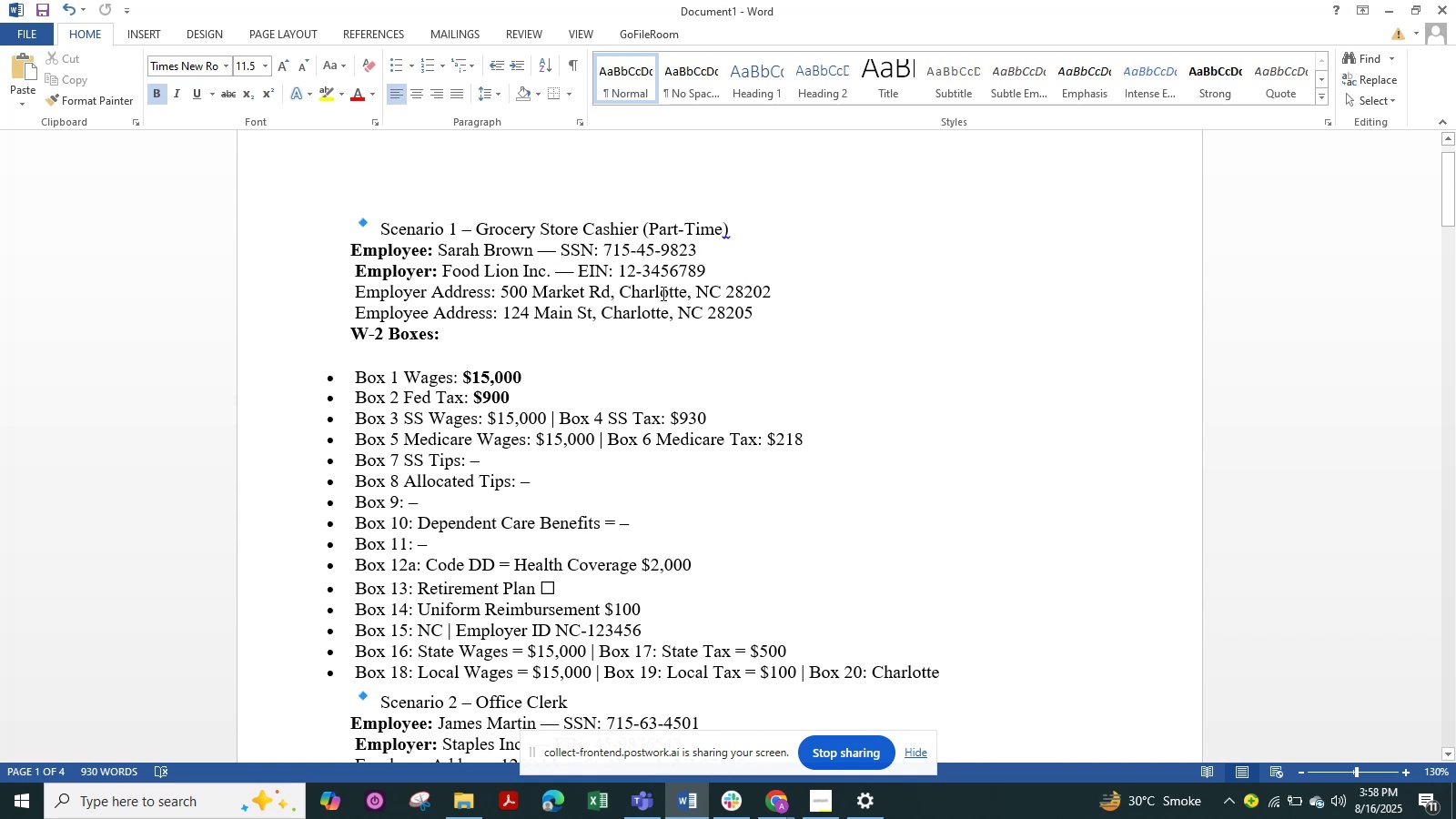 
wait(14.17)
 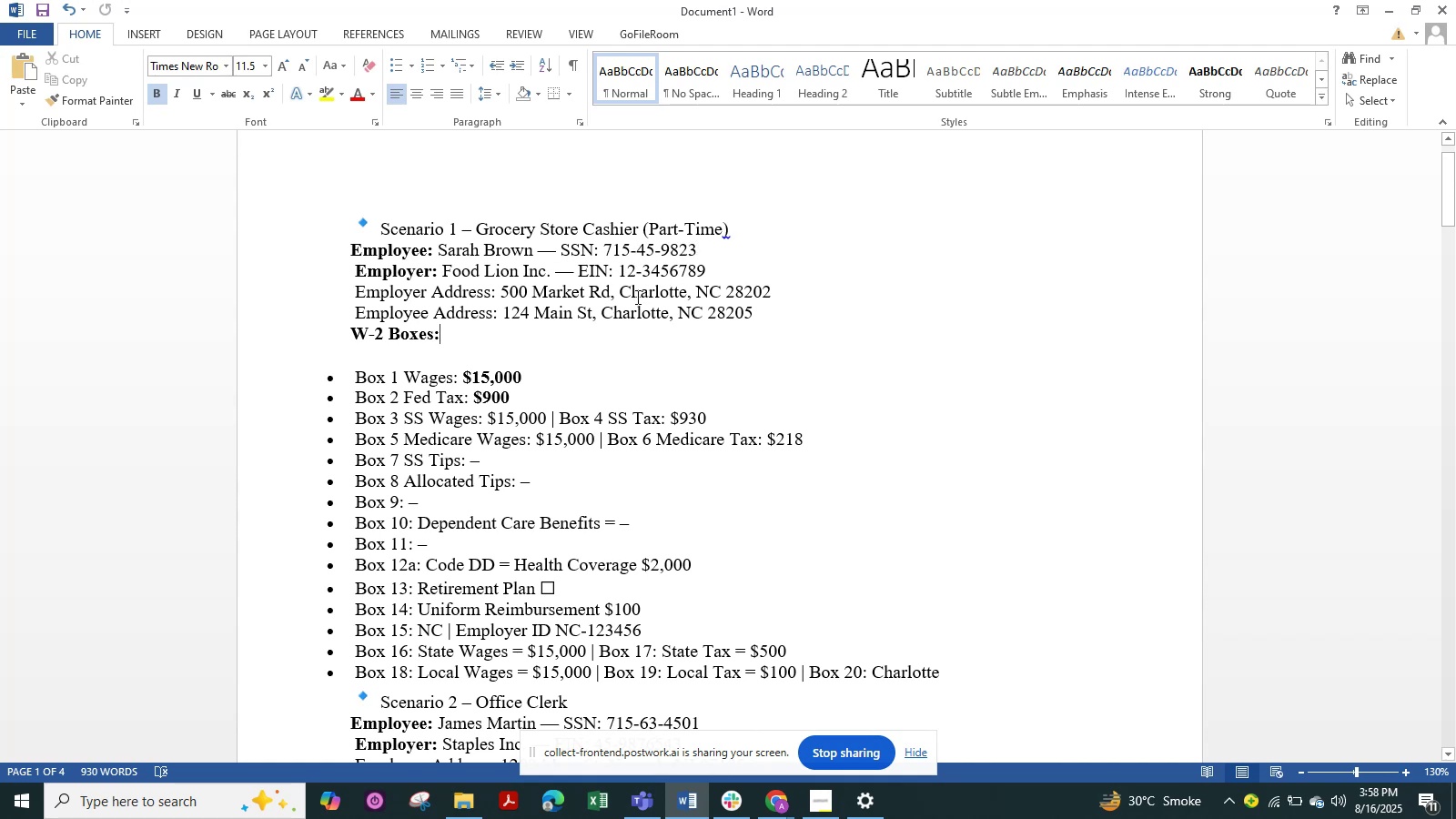 
key(Alt+Tab)
 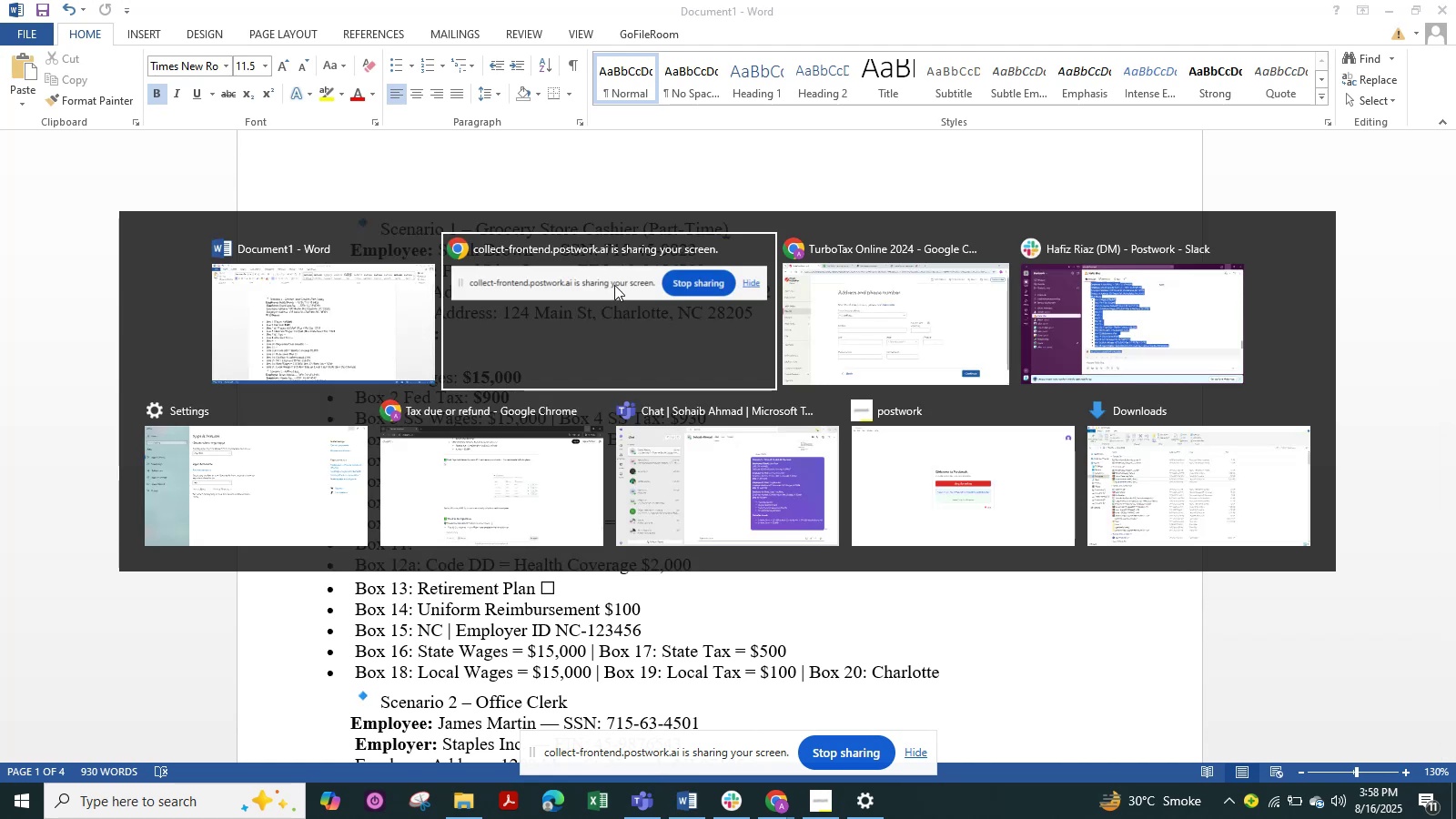 
key(Alt+Tab)
 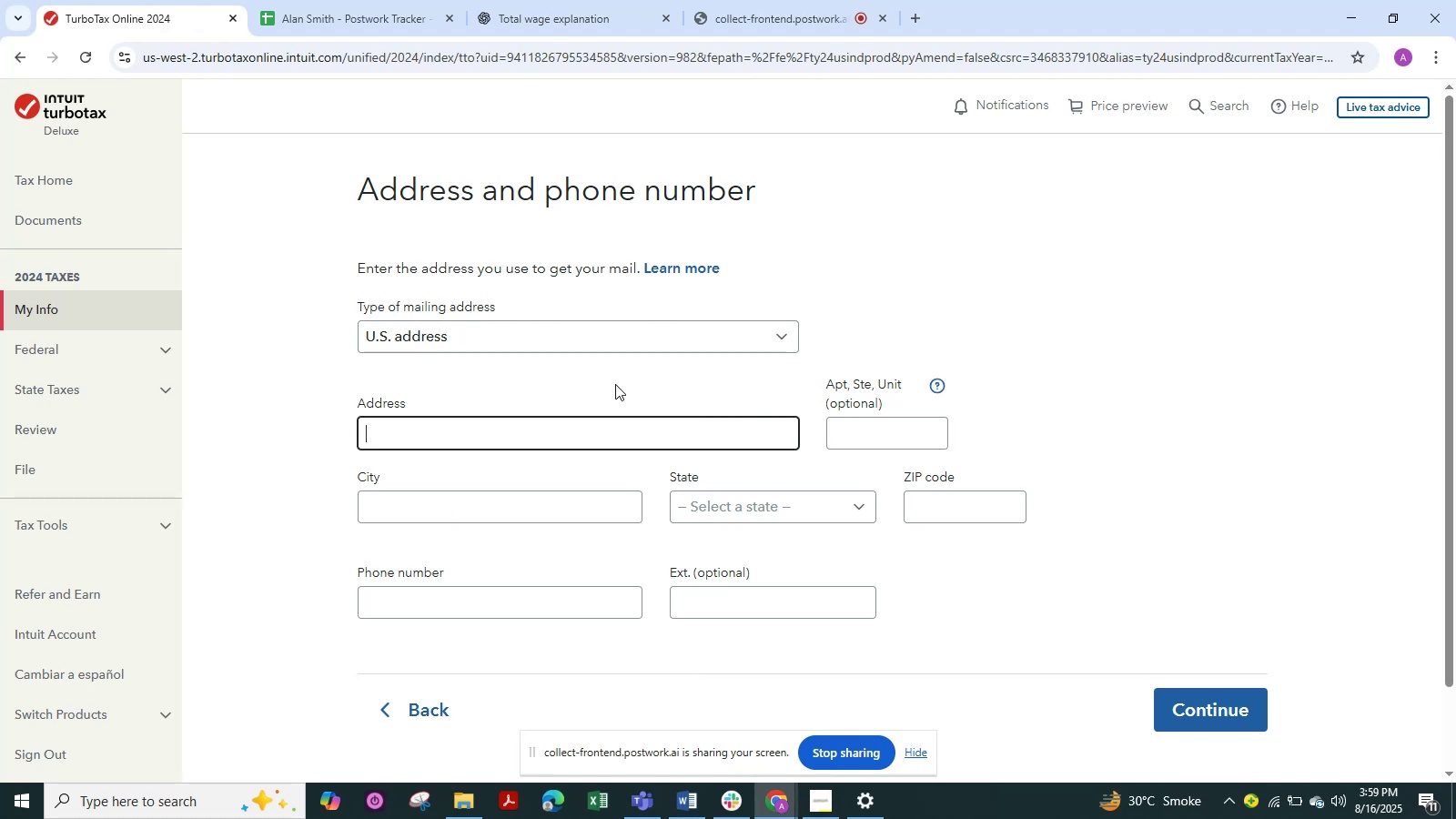 
wait(19.32)
 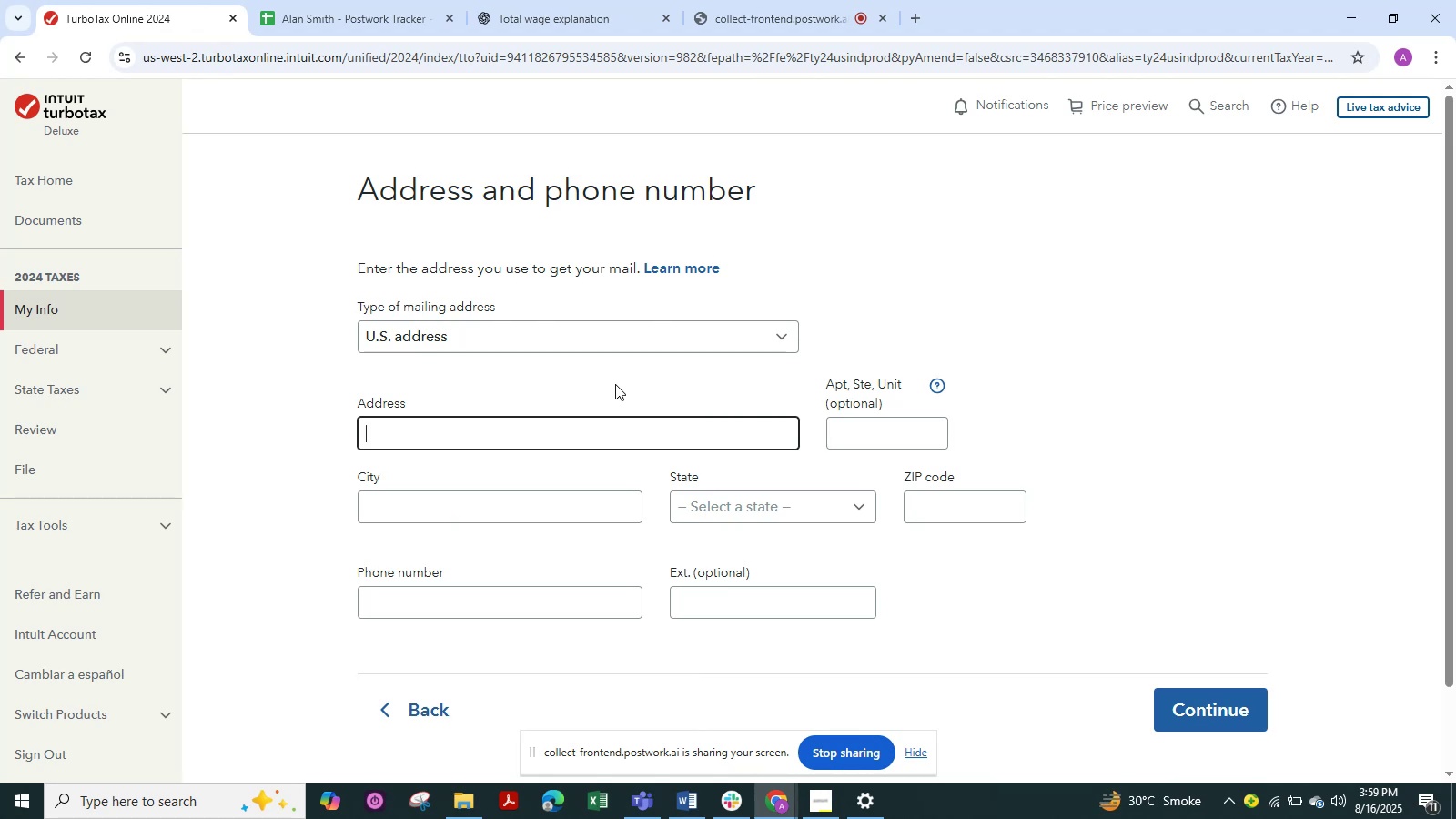 
left_click([389, 725])
 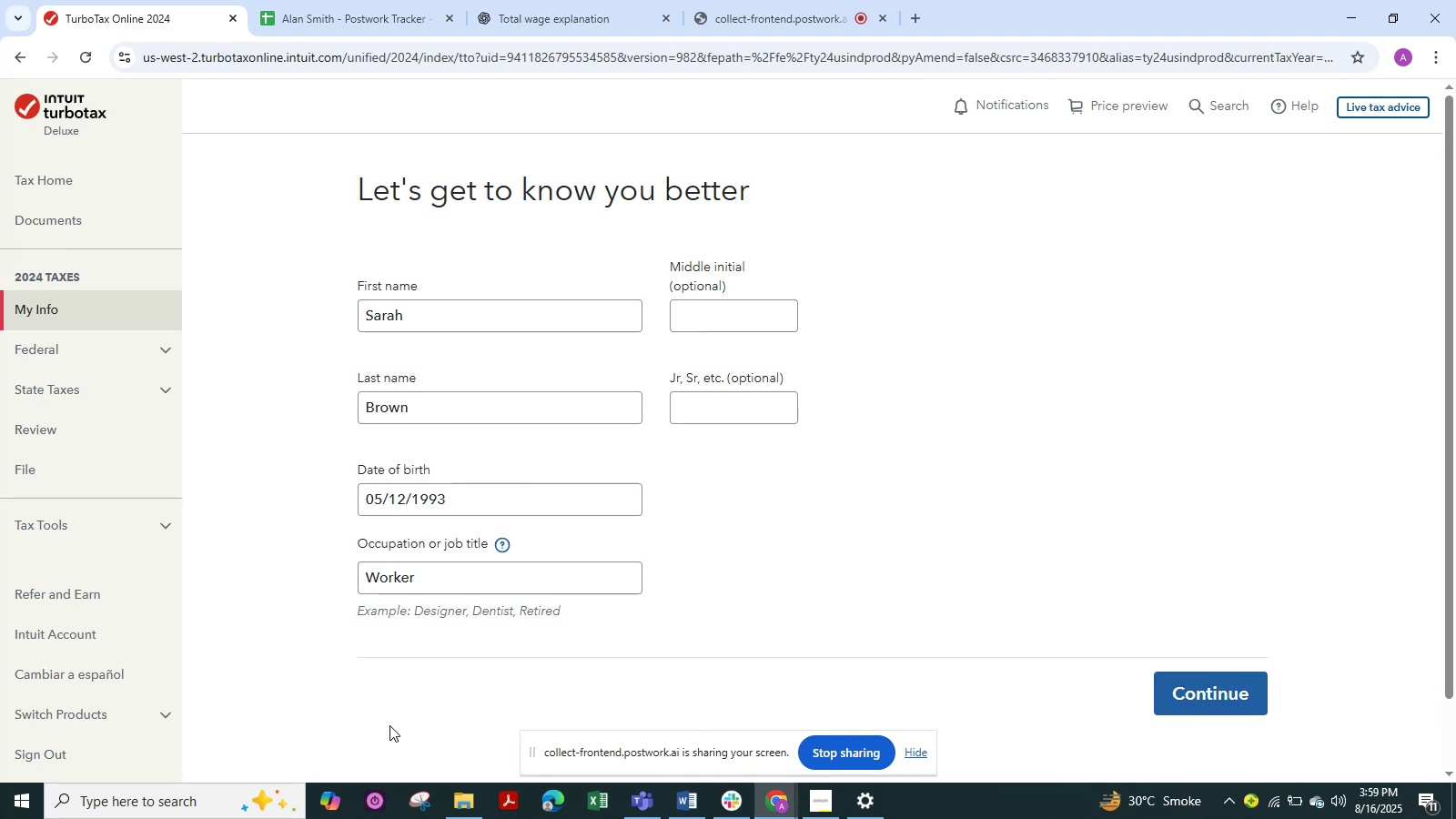 
wait(6.16)
 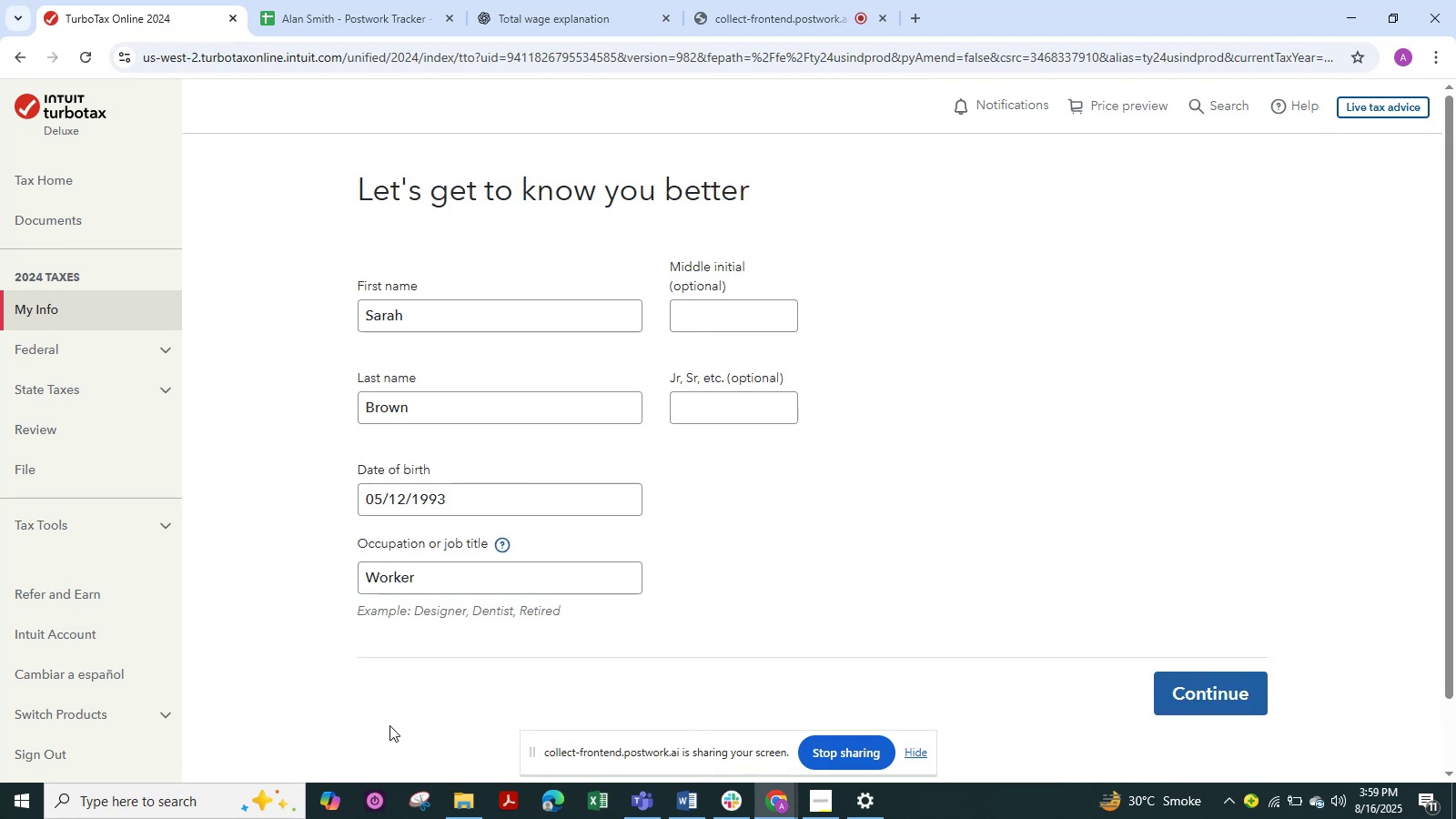 
key(Alt+Tab)
 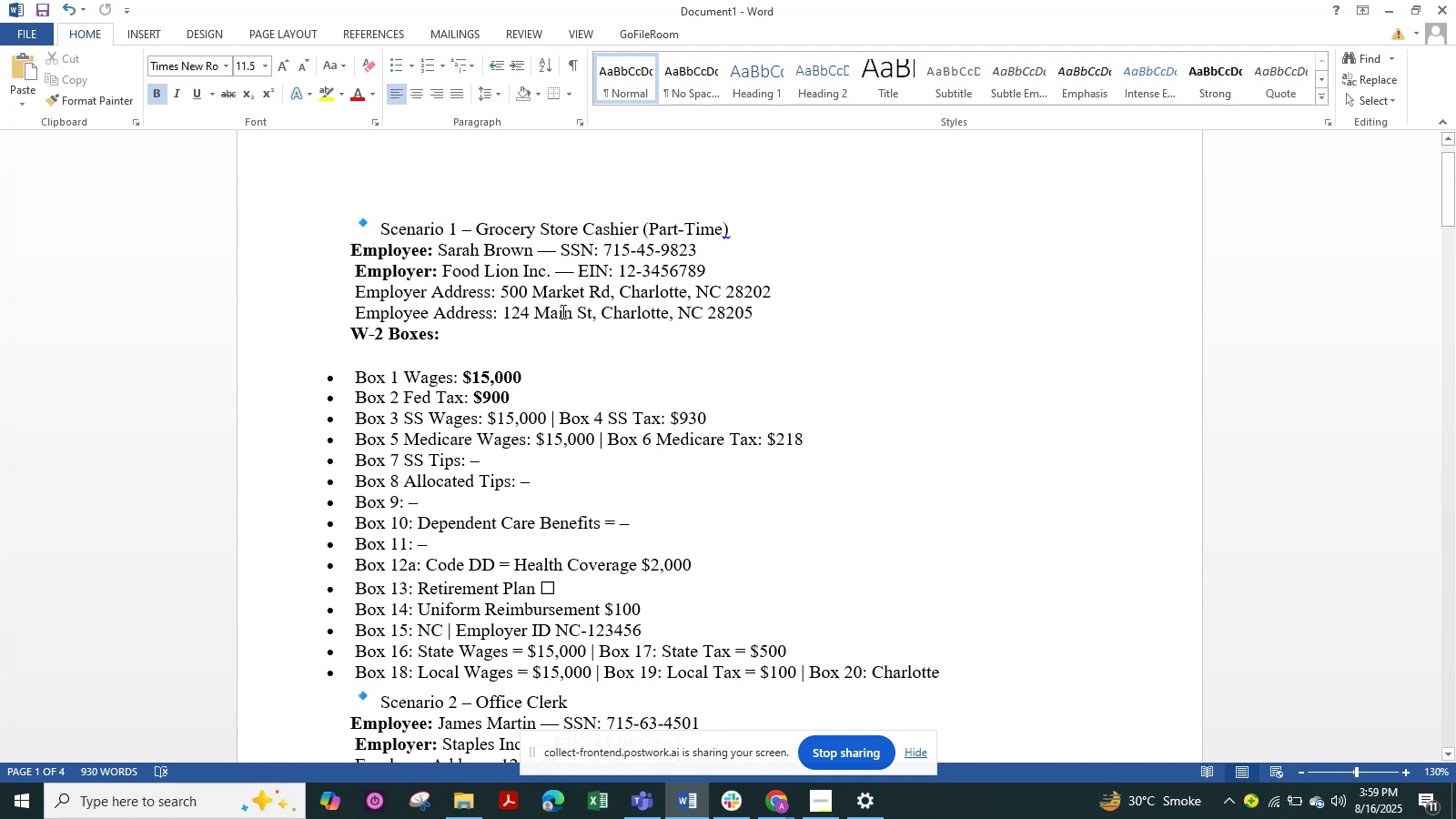 
wait(7.0)
 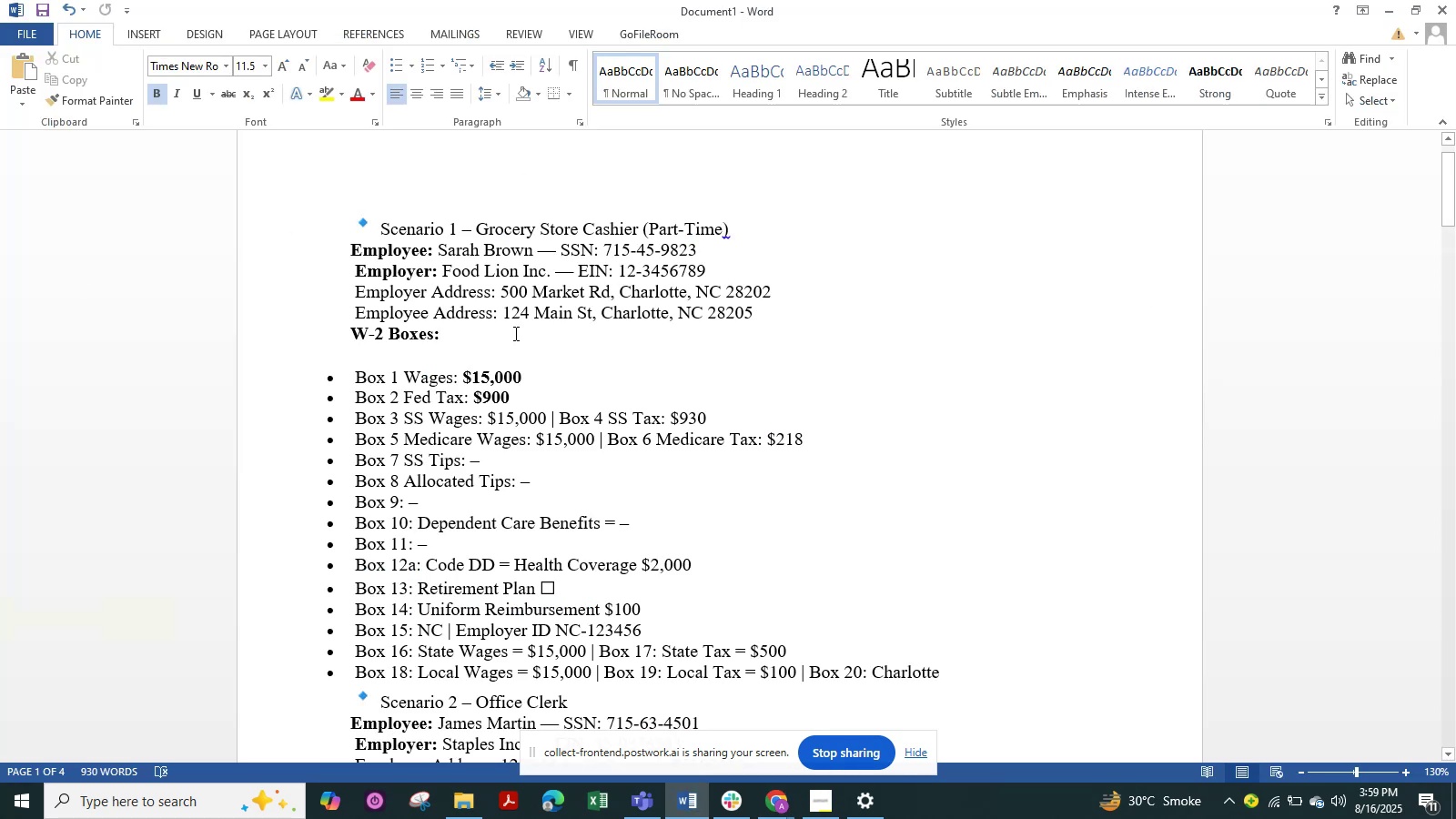 
left_click_drag(start_coordinate=[427, 247], to_coordinate=[815, 246])
 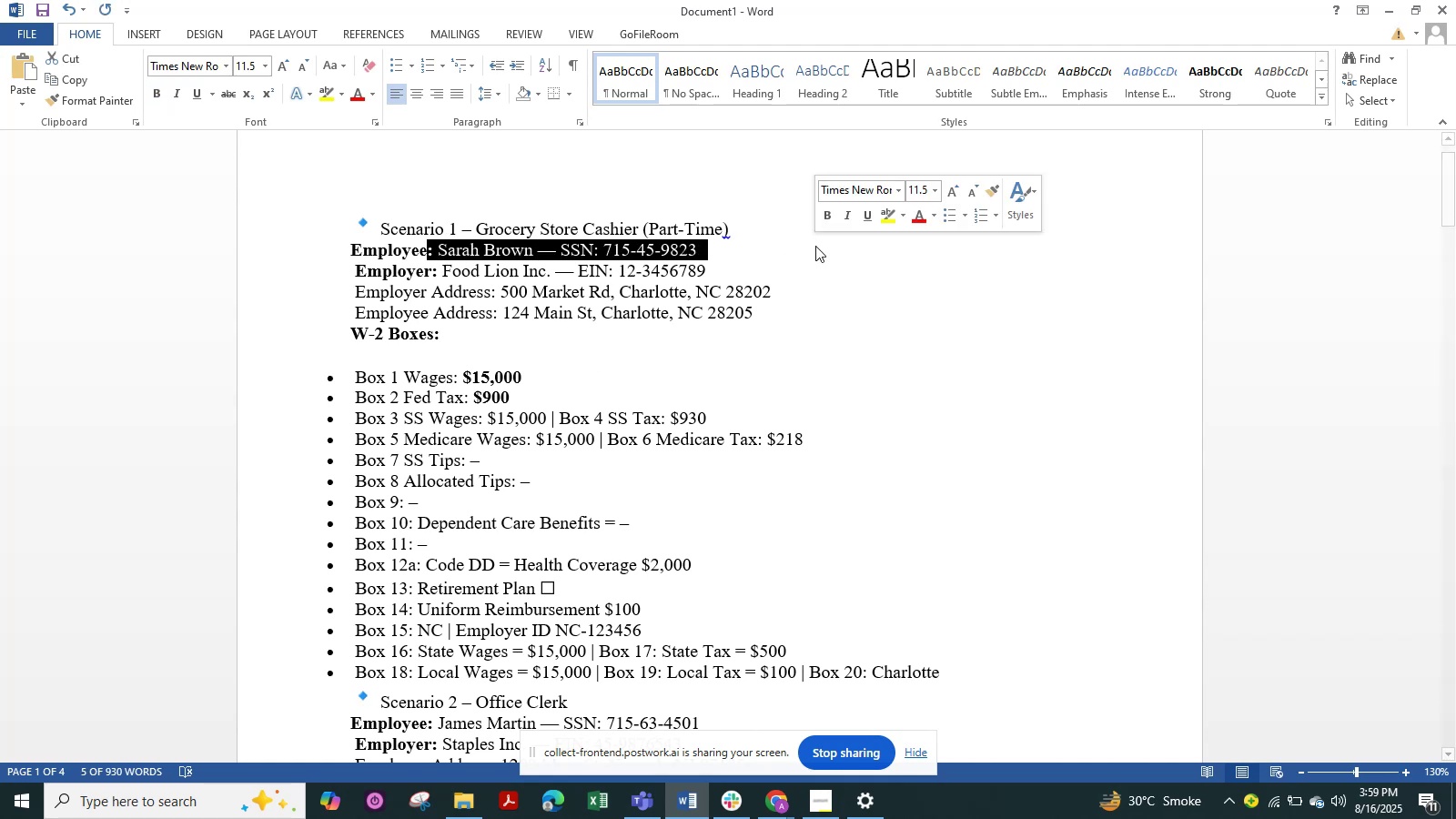 
wait(10.37)
 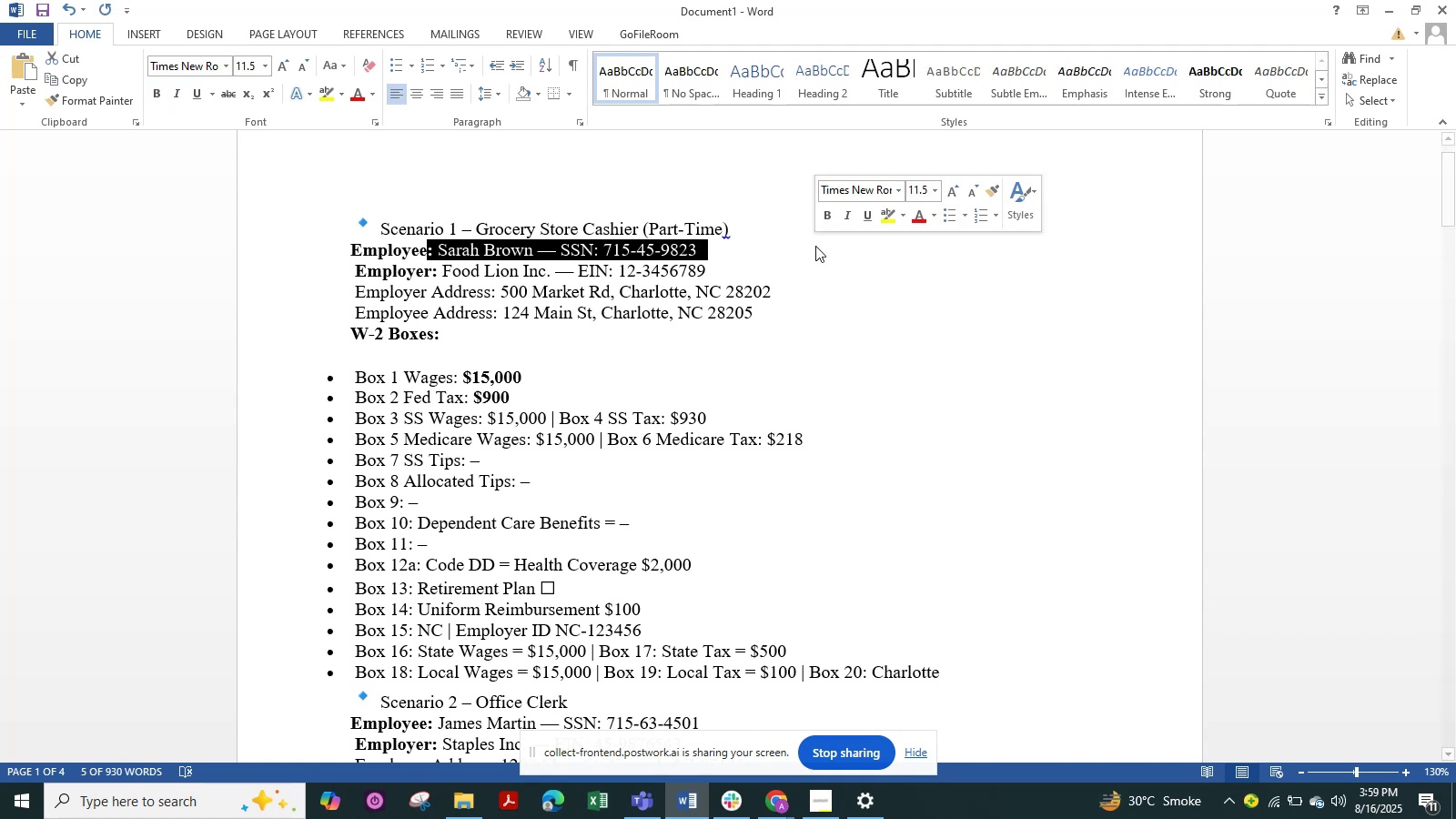 
left_click_drag(start_coordinate=[375, 261], to_coordinate=[441, 268])
 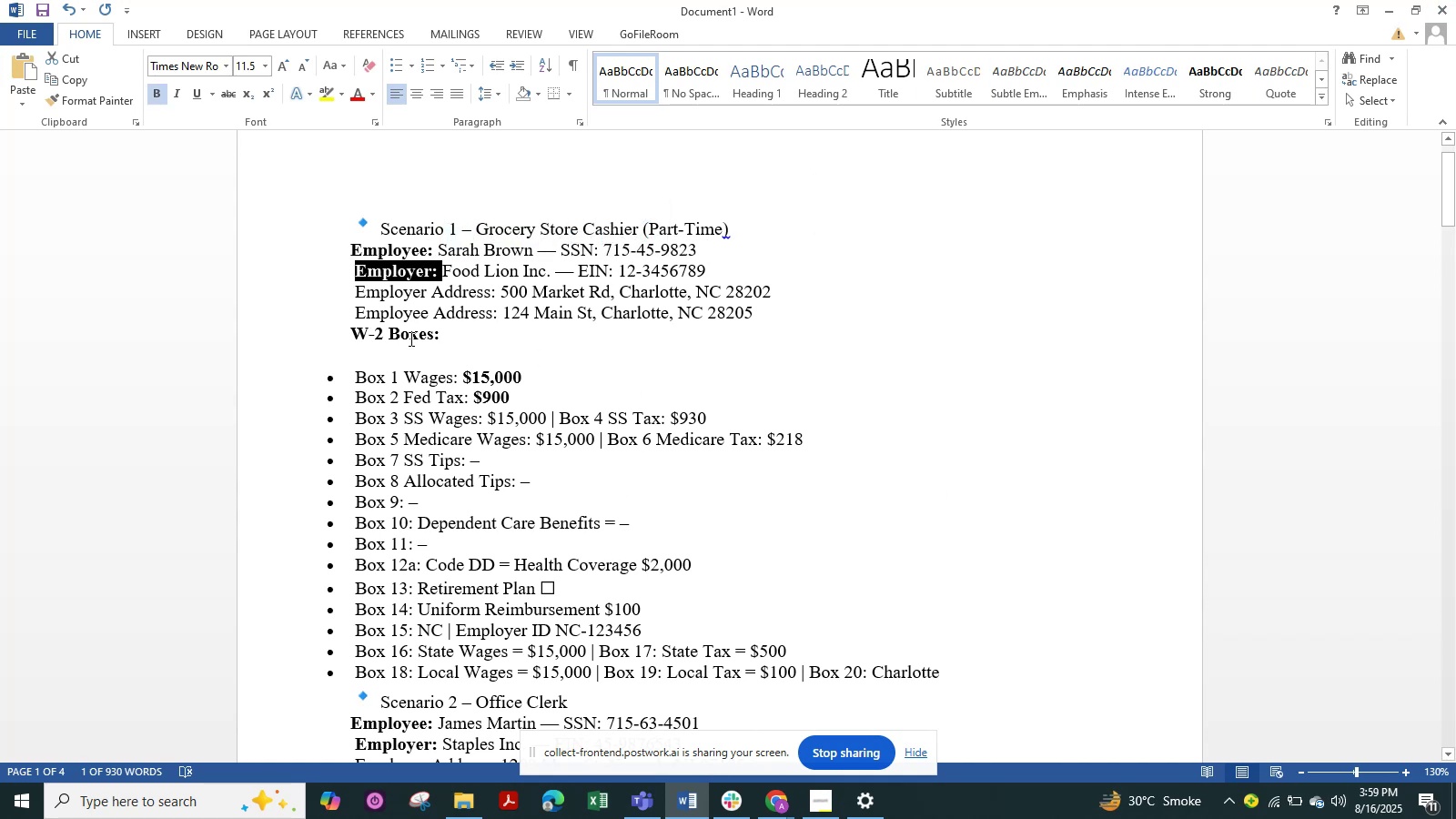 
wait(6.15)
 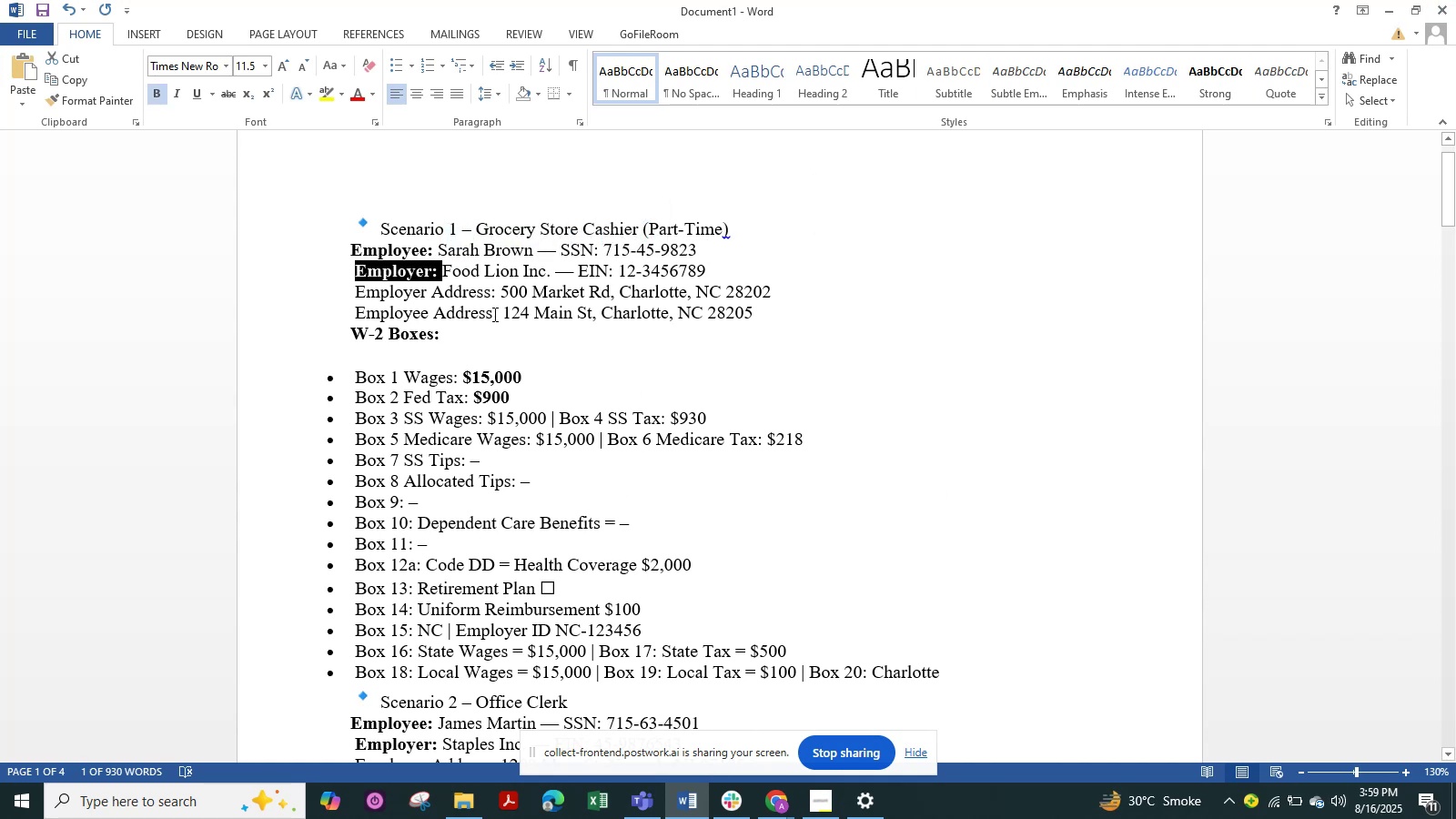 
left_click_drag(start_coordinate=[756, 310], to_coordinate=[502, 313])
 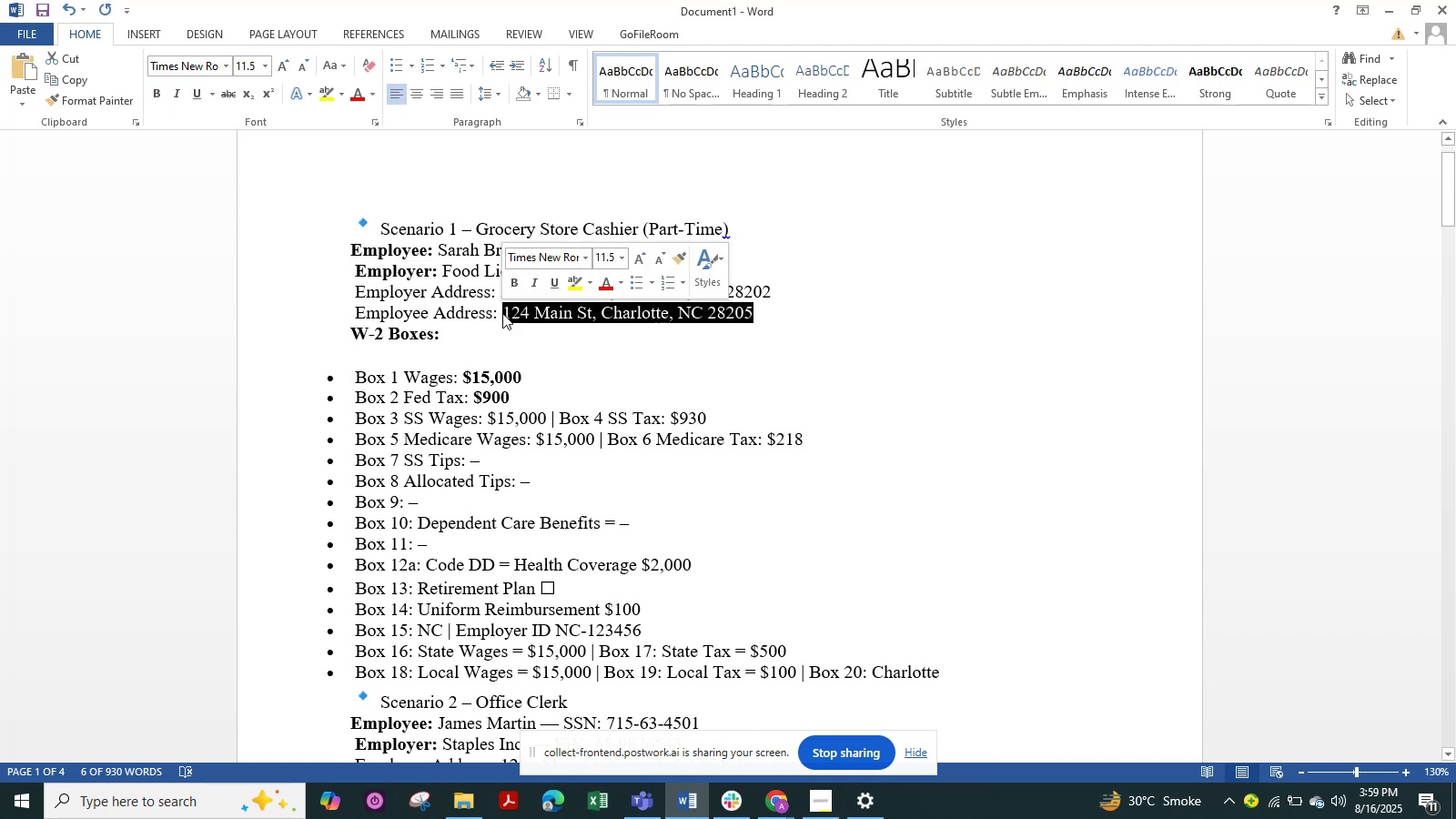 
key(Control+C)
 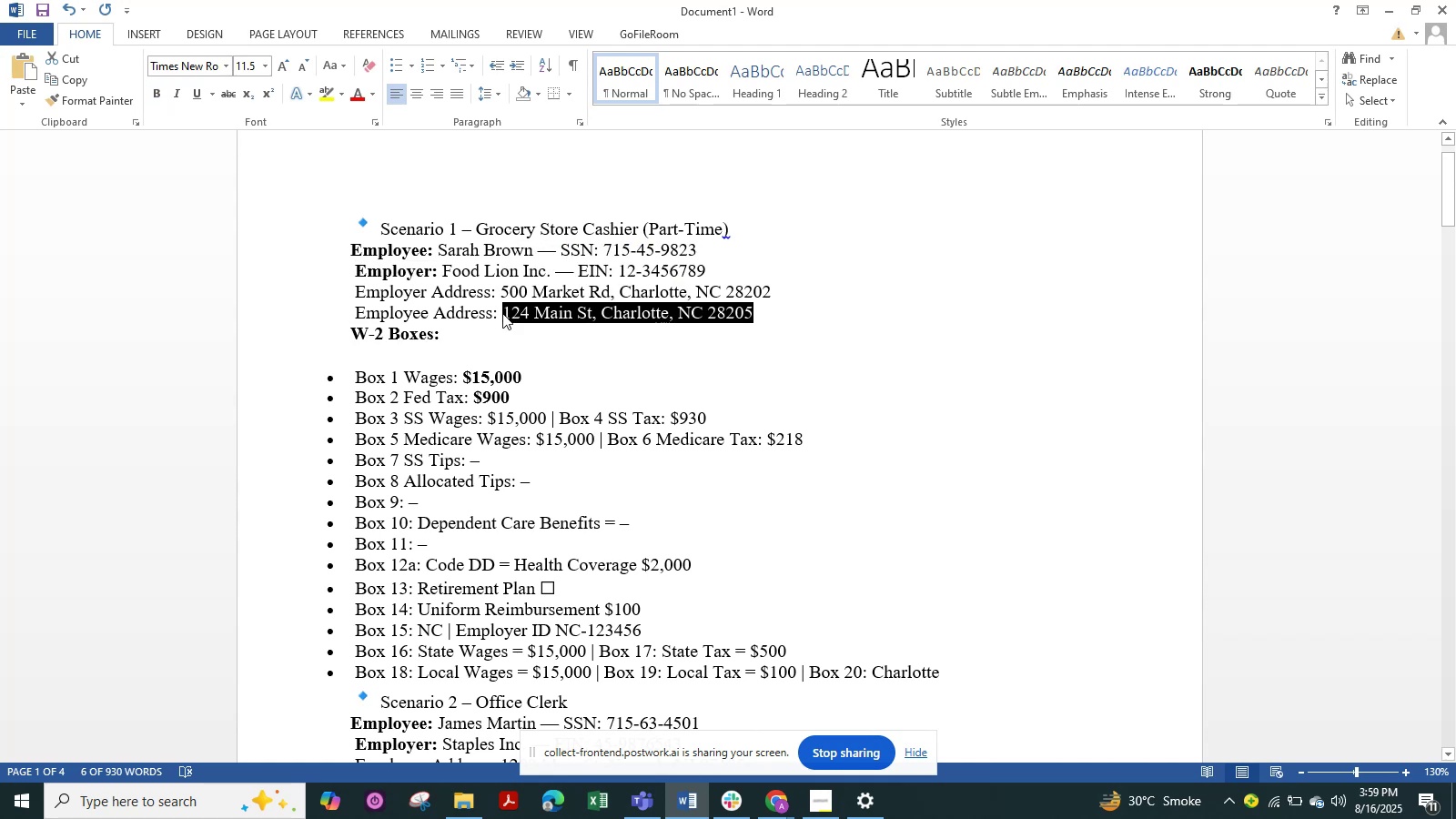 
key(Alt+Tab)
 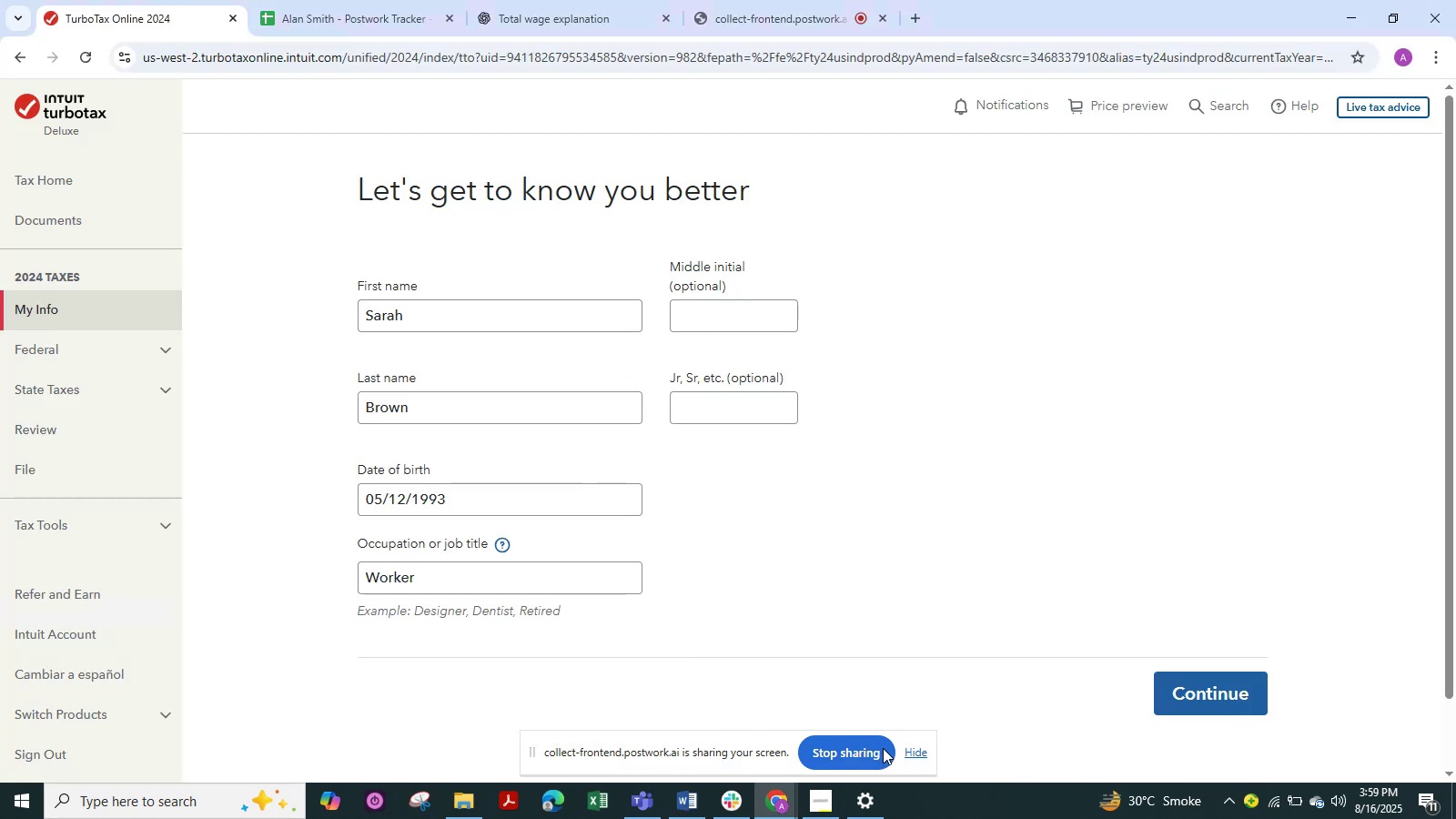 
left_click([914, 752])
 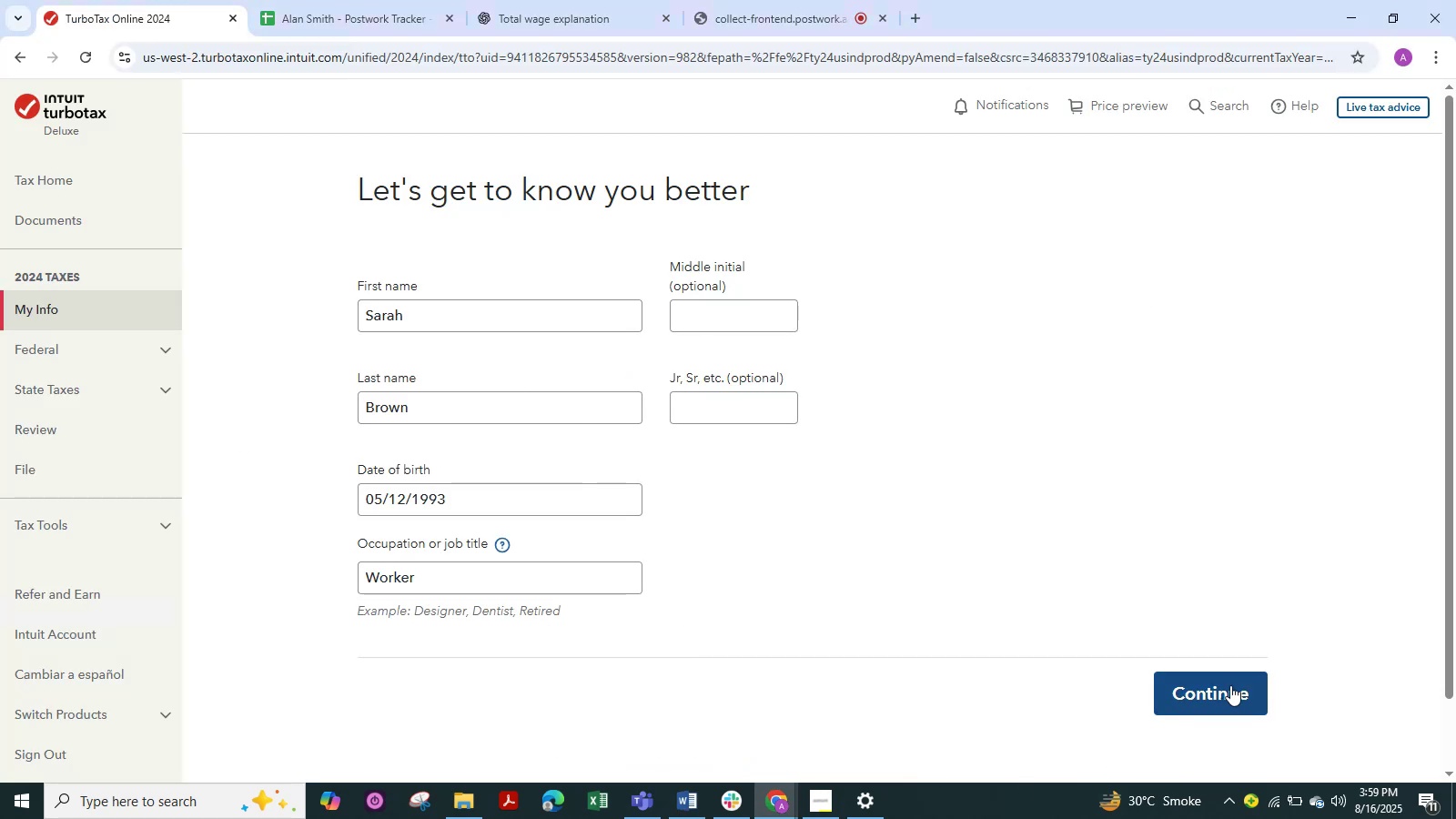 
left_click([1229, 685])
 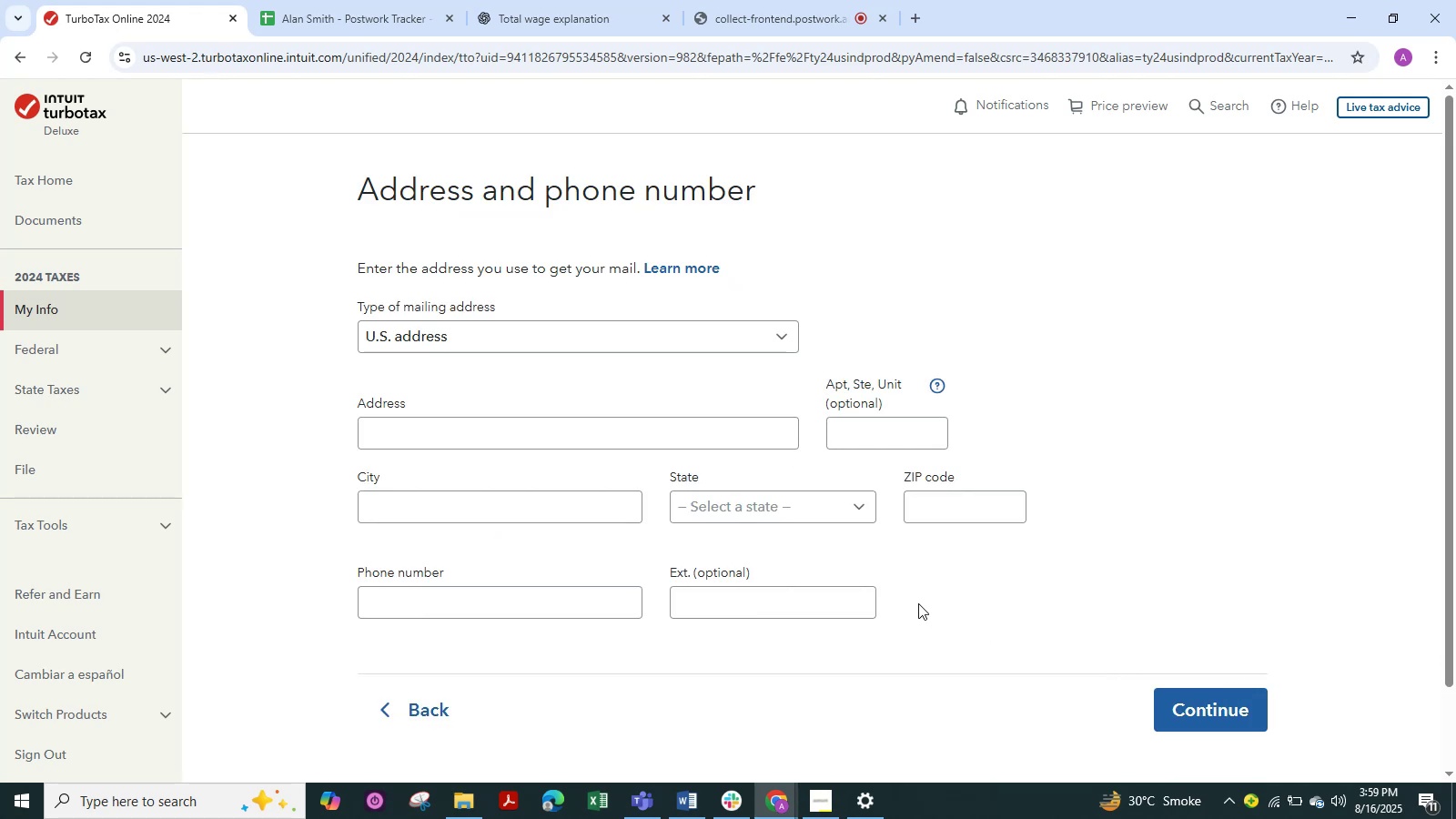 
left_click([611, 434])
 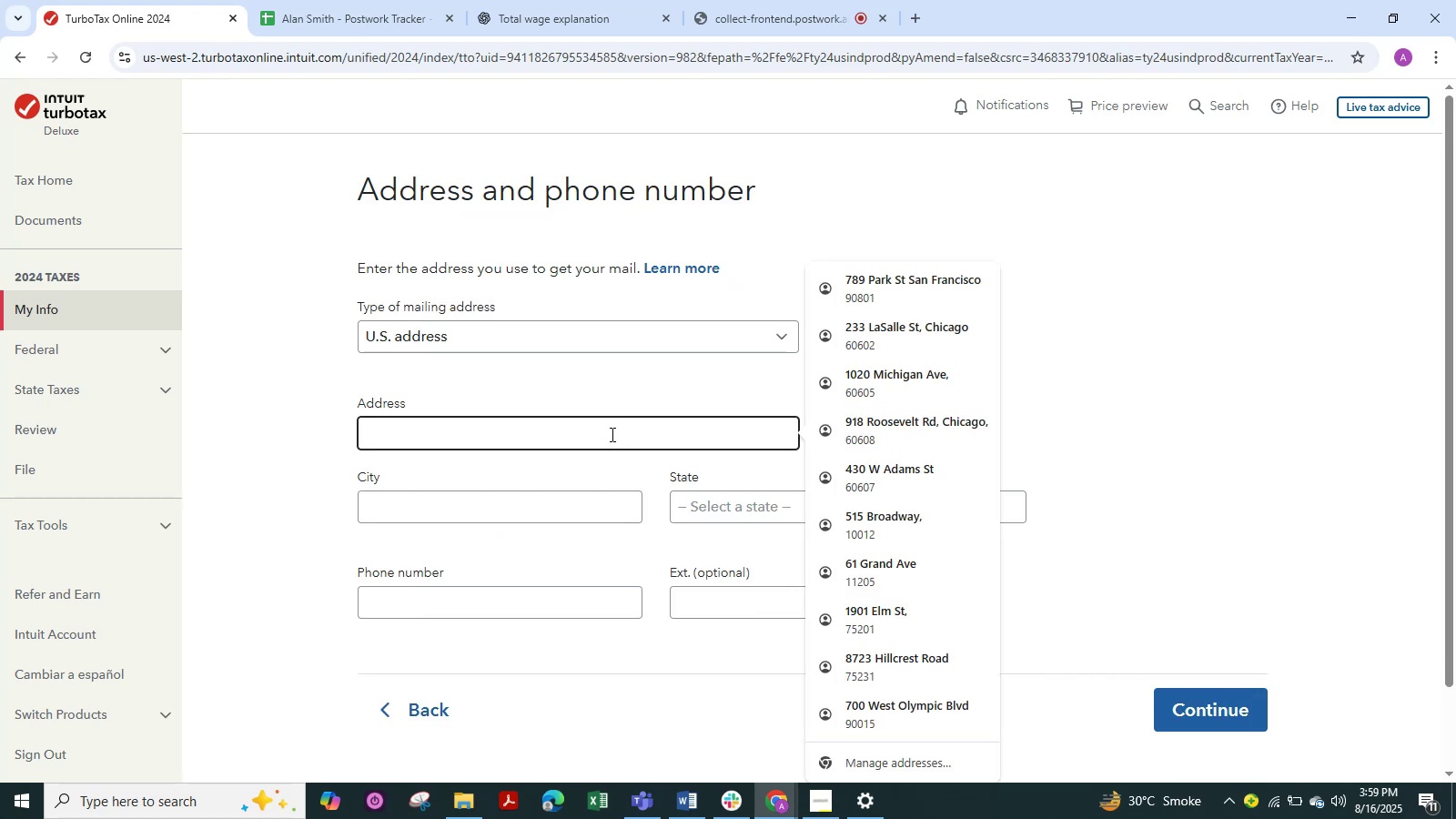 
key(Control+V)
 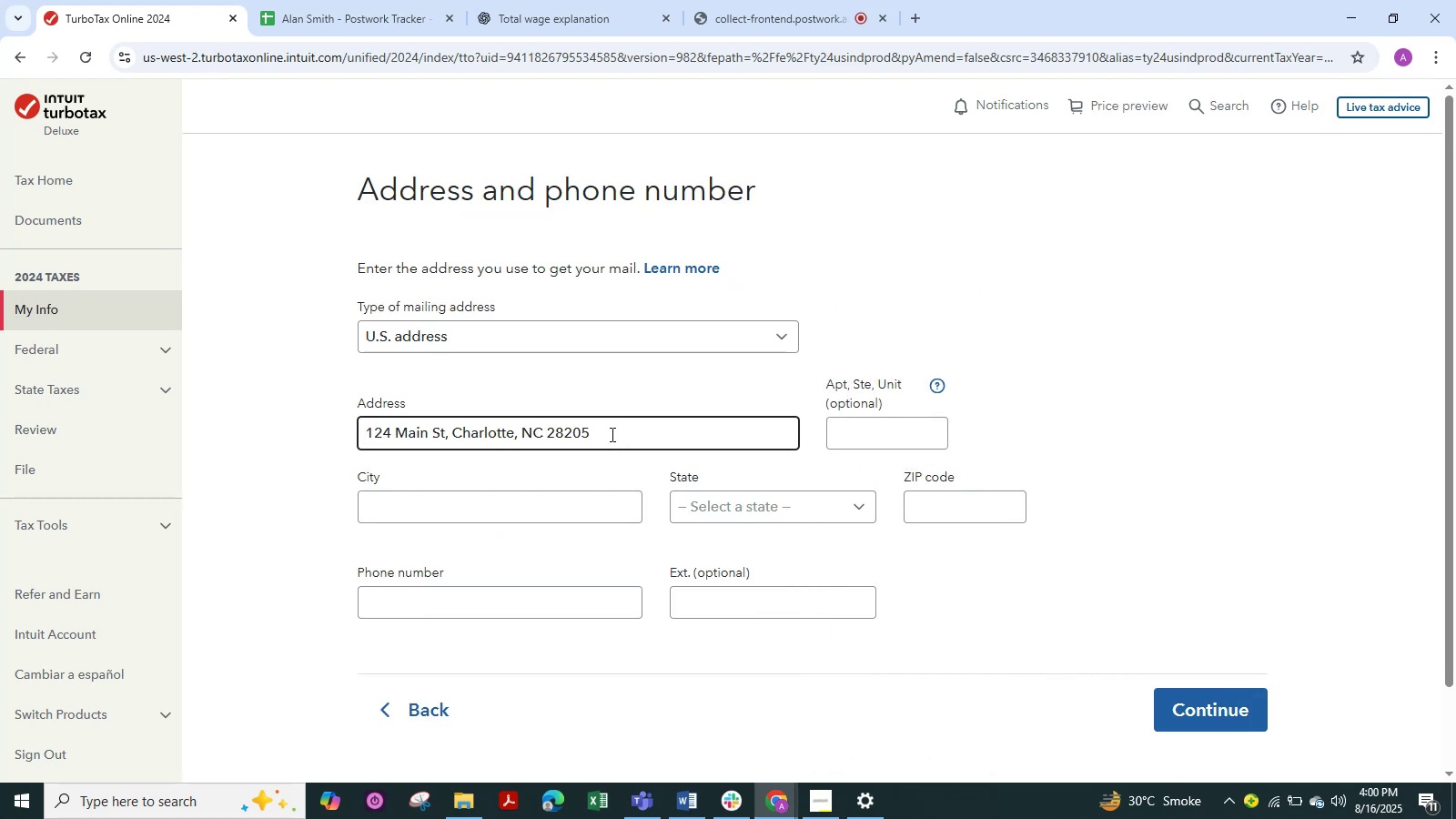 
left_click_drag(start_coordinate=[611, 434], to_coordinate=[519, 449])
 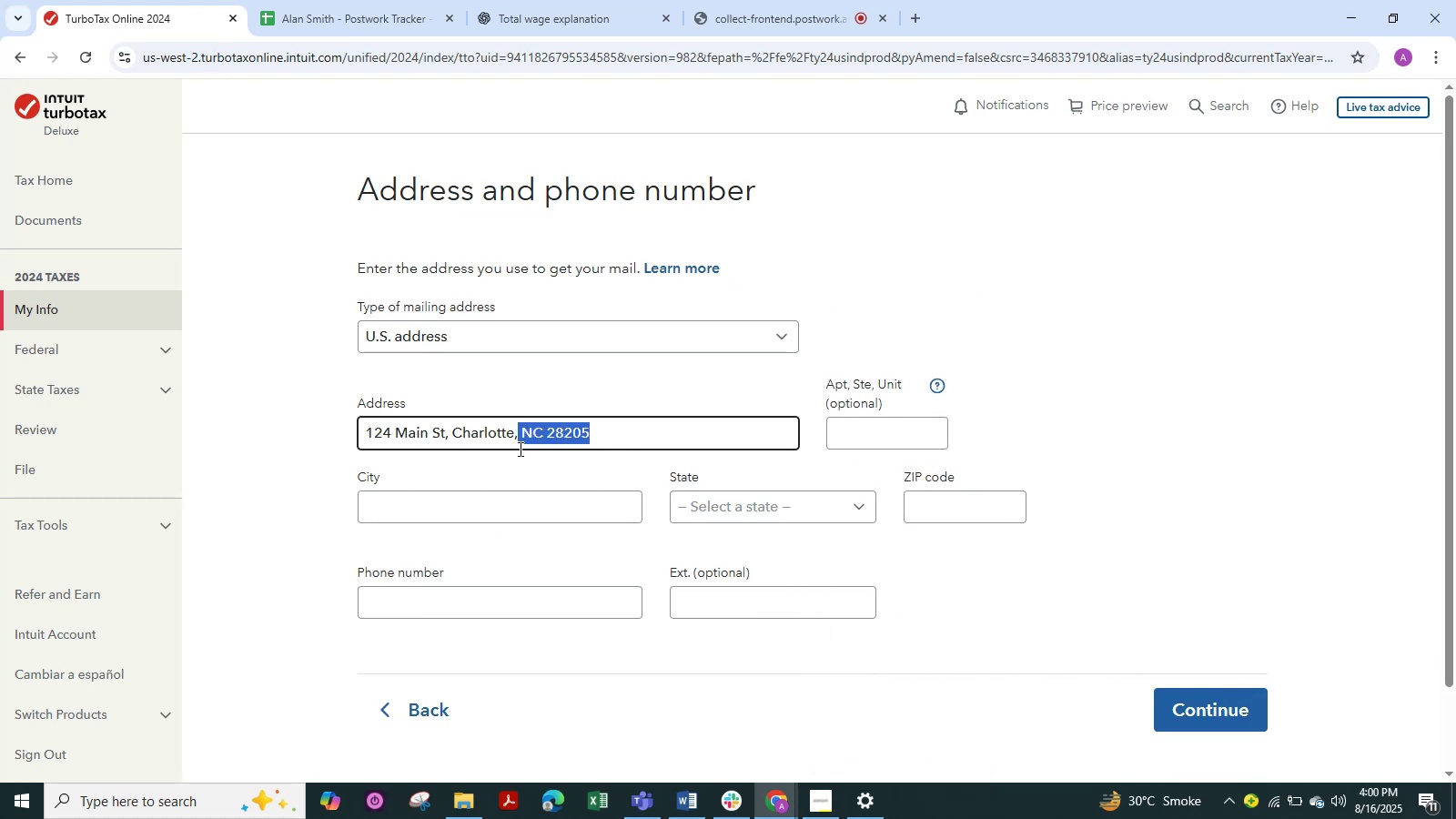 
key(Control+X)
 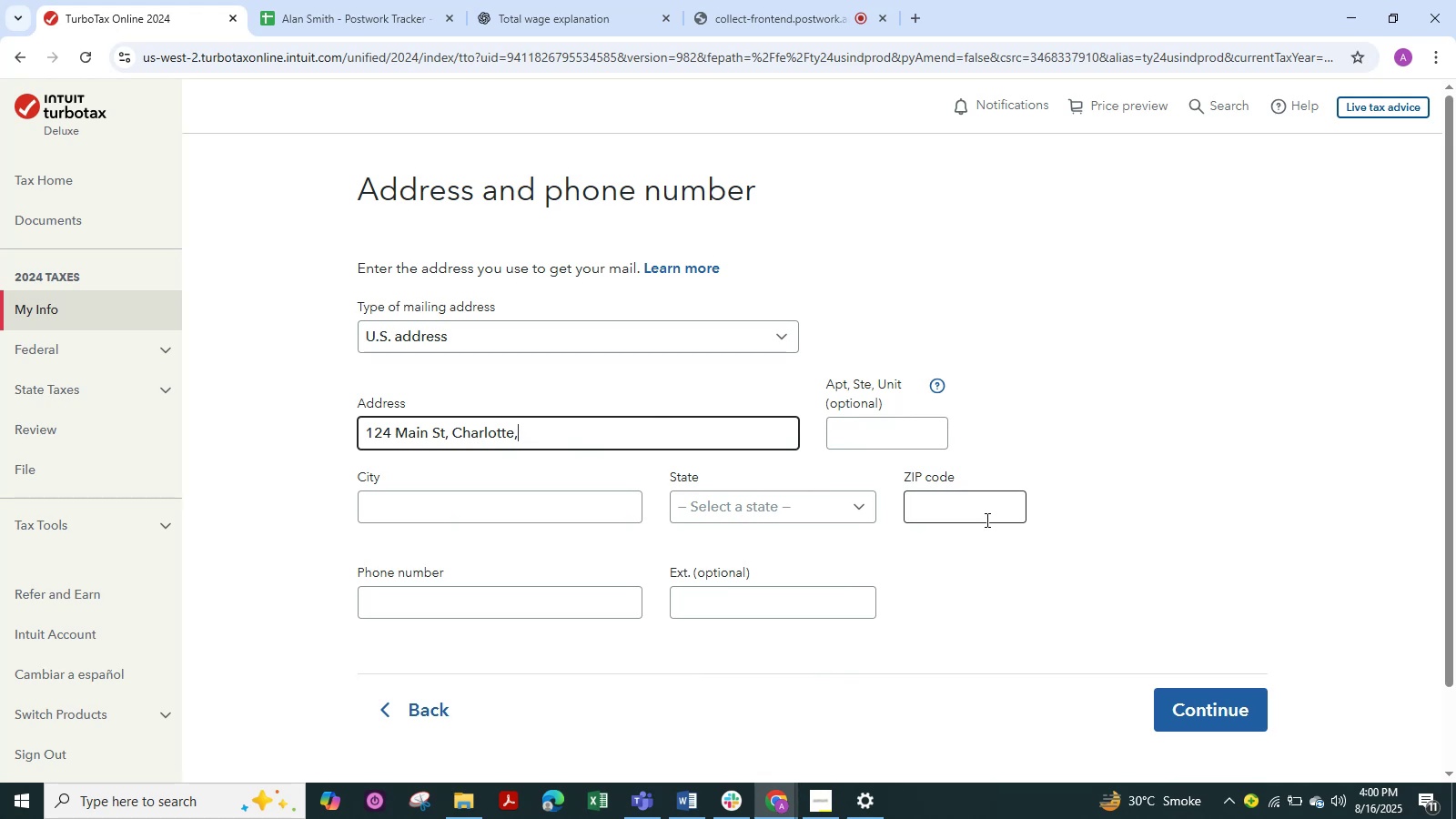 
left_click([980, 514])
 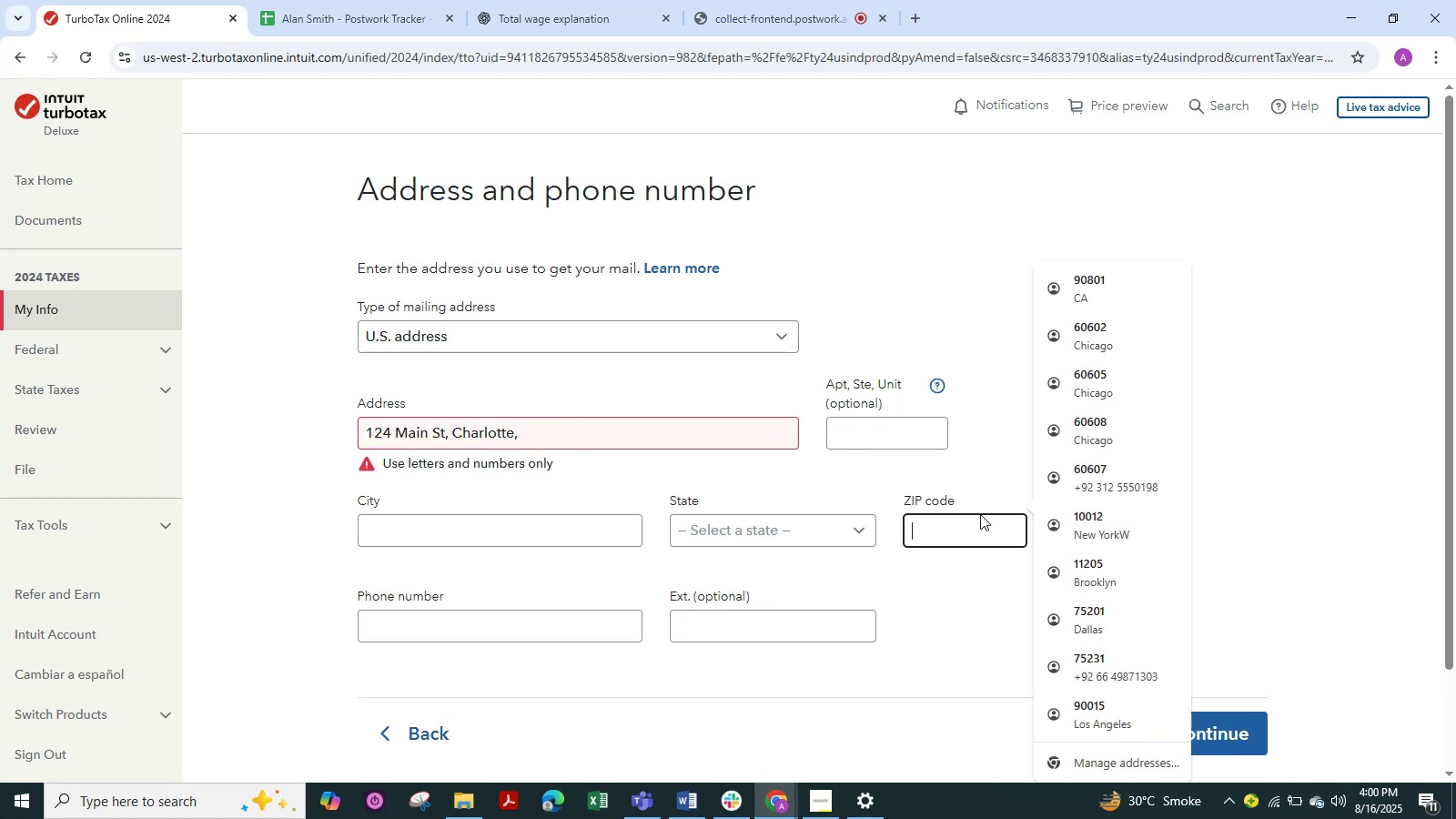 
key(Control+V)
 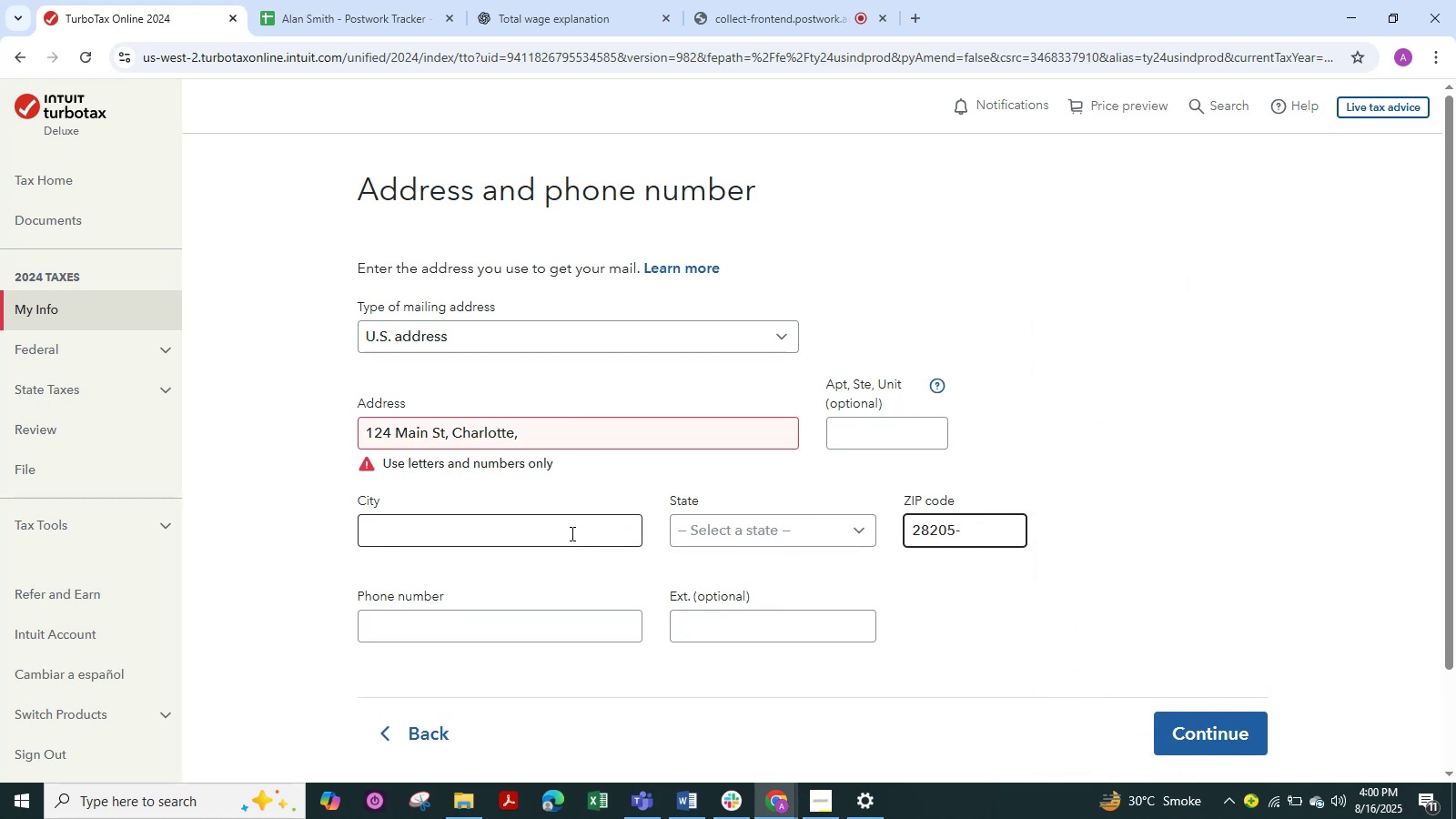 
left_click([570, 532])
 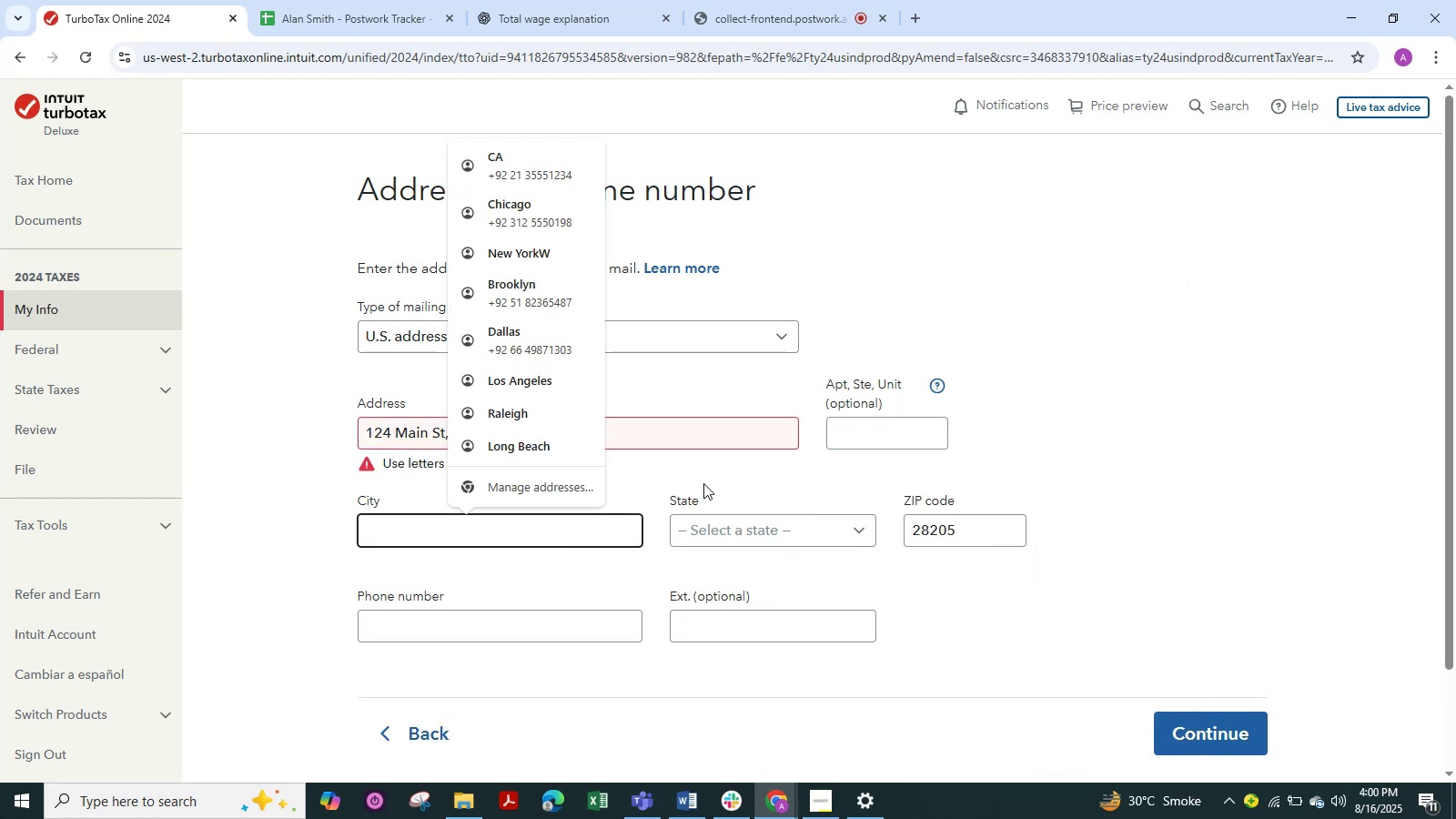 
left_click([1230, 300])
 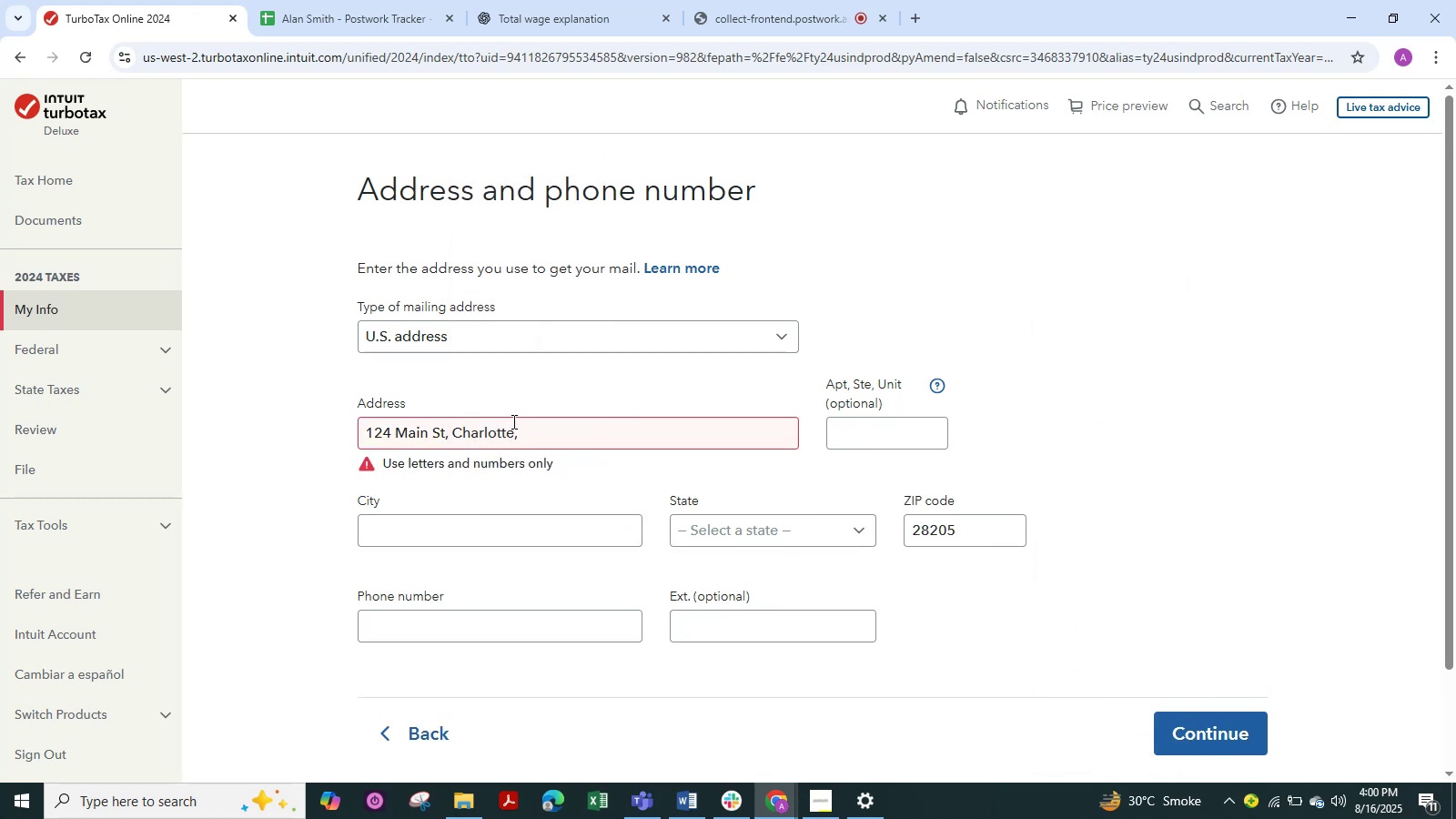 
left_click_drag(start_coordinate=[523, 430], to_coordinate=[453, 453])
 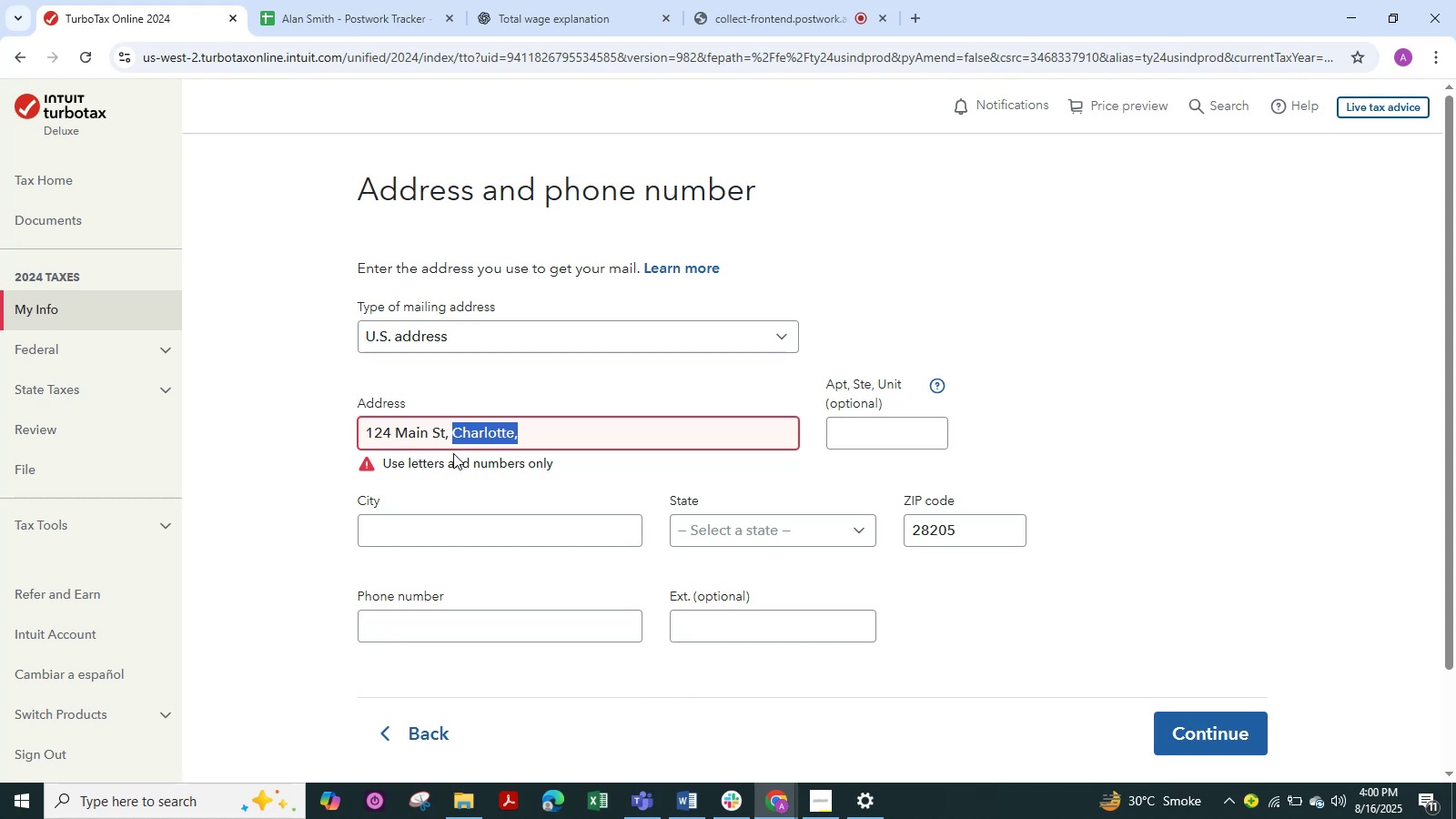 
key(Control+X)
 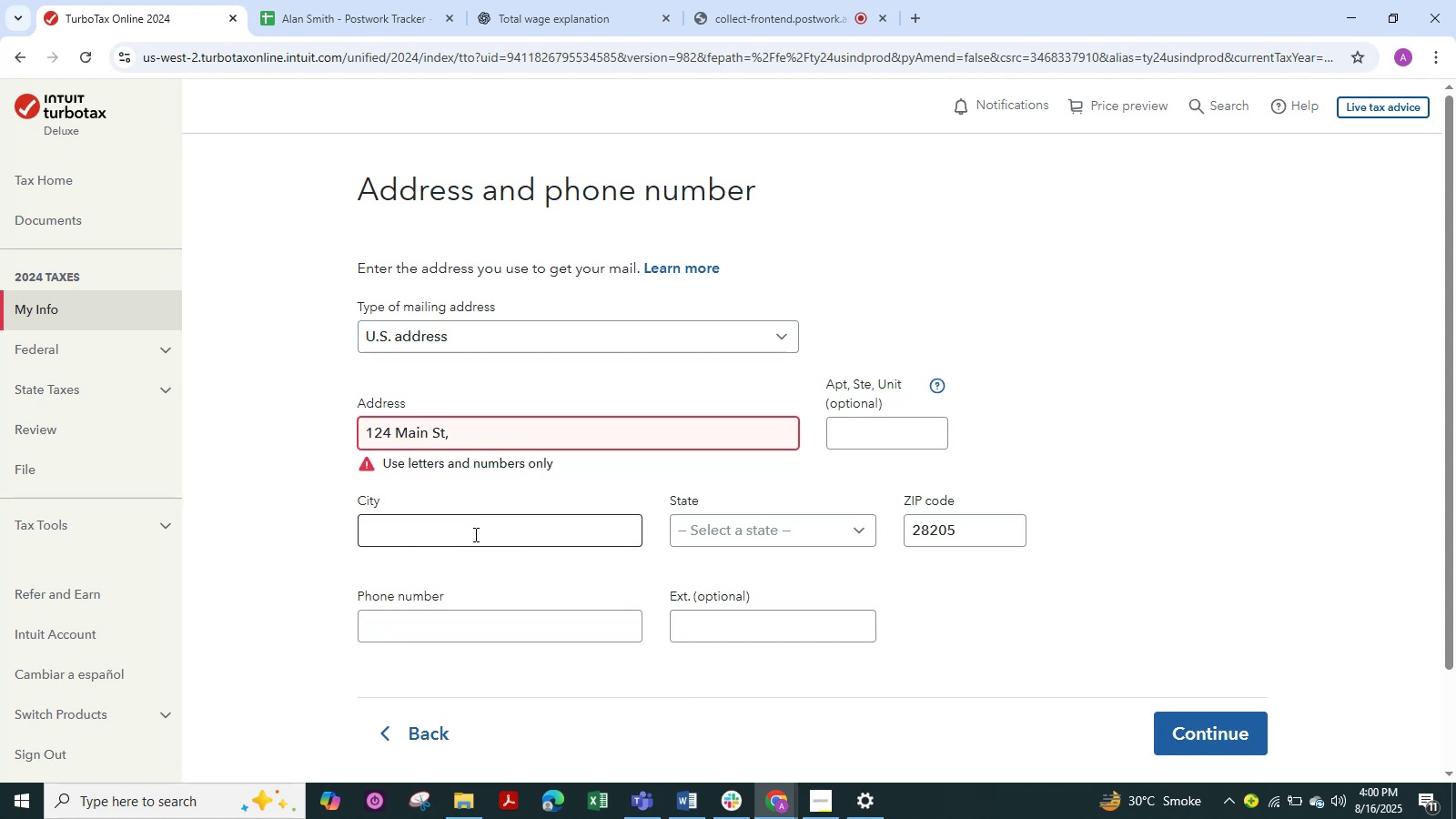 
left_click([473, 534])
 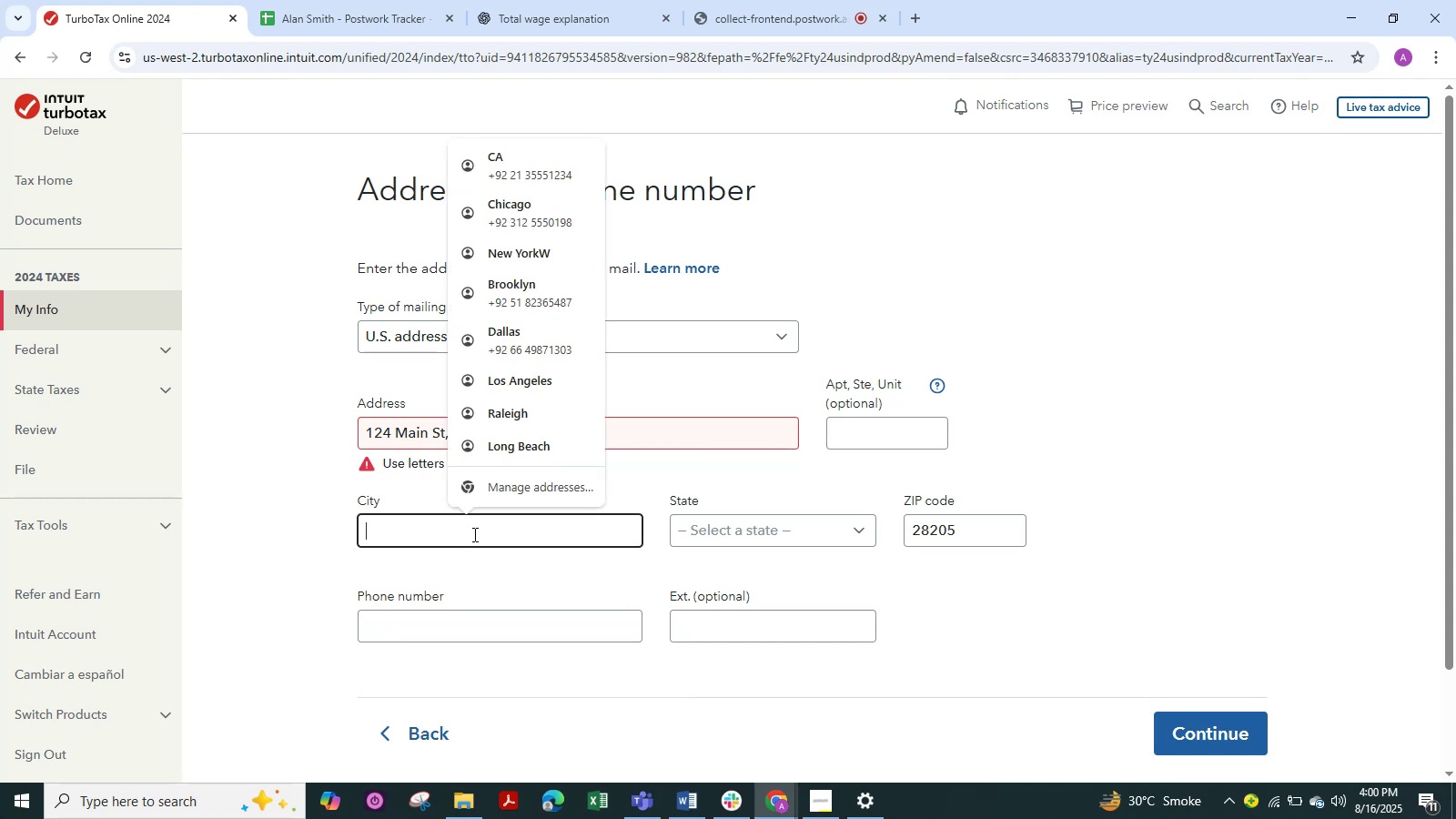 
key(Control+V)
 